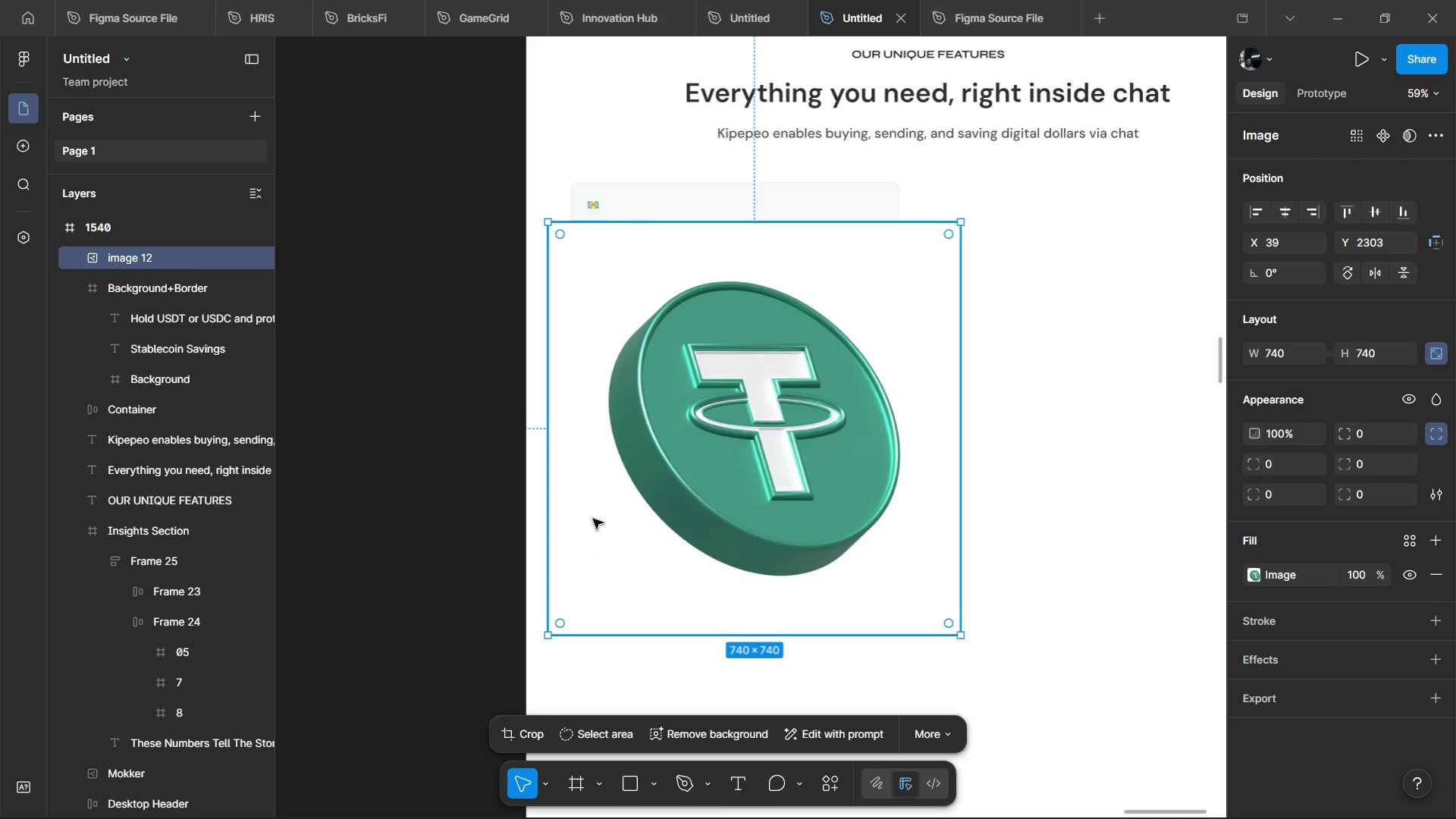 
wait(9.27)
 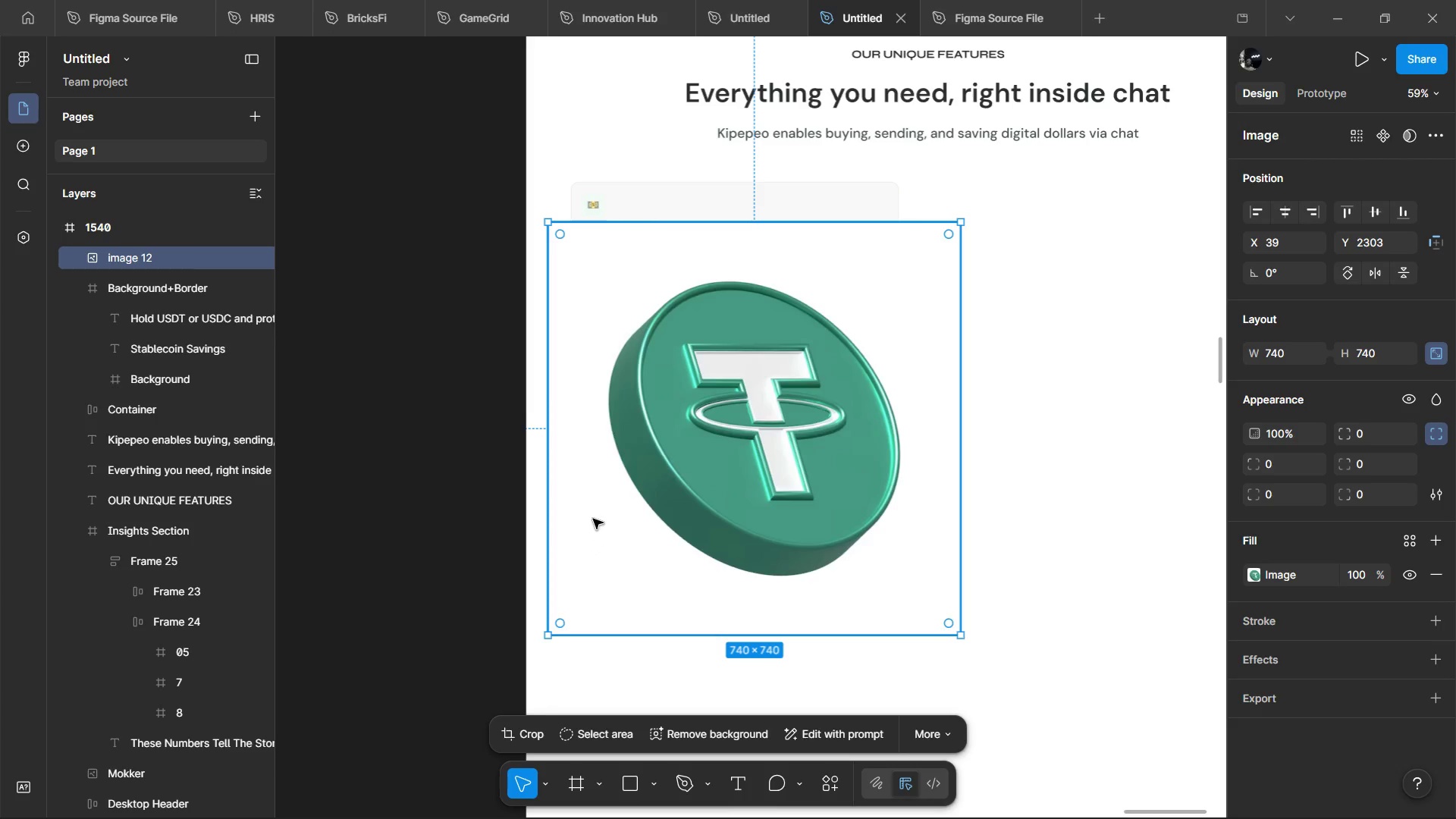 
hold_key(key=ControlLeft, duration=1.52)
scroll: coordinate [694, 444], scroll_direction: up, amount: 6.0
 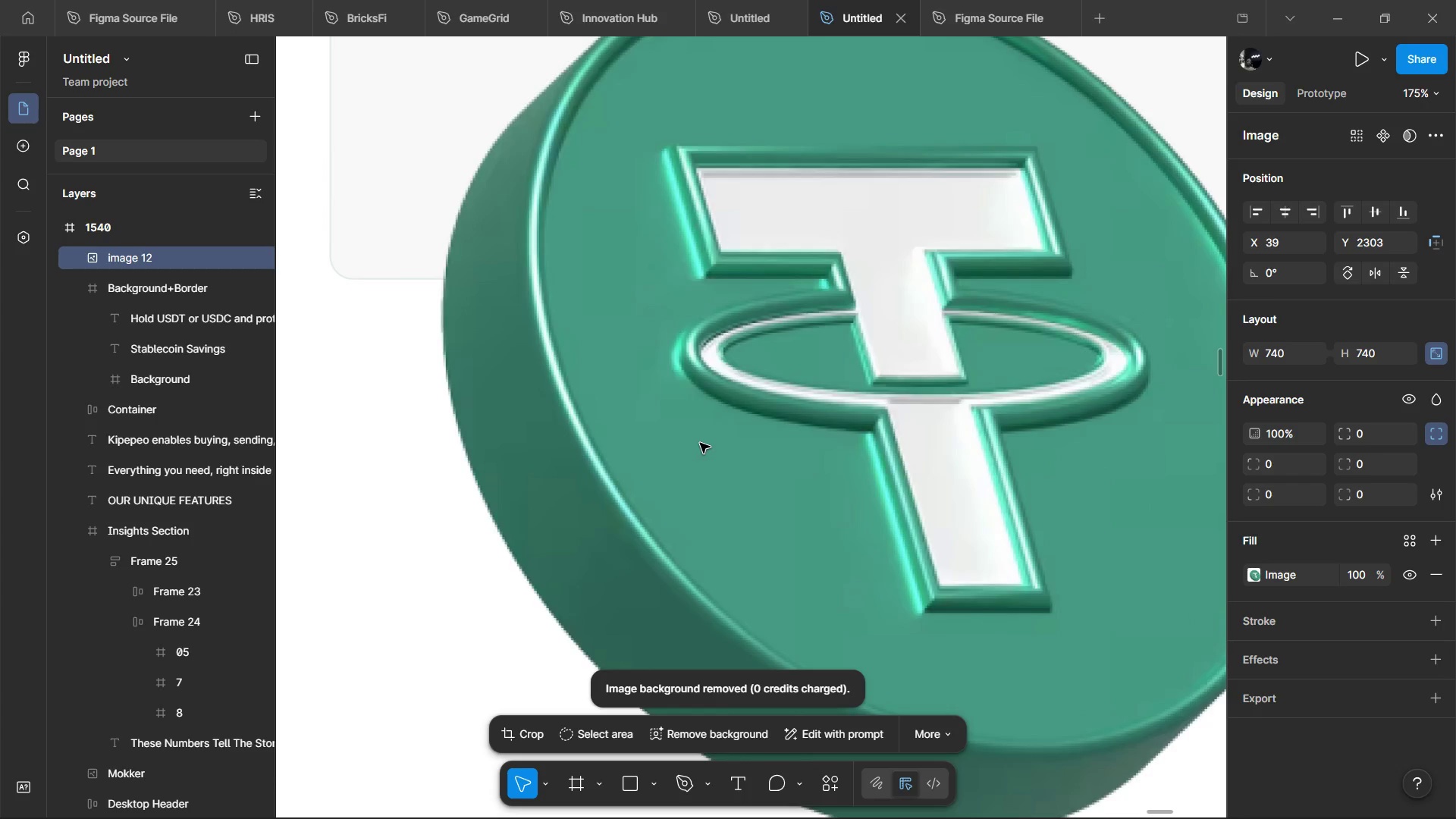 
hold_key(key=ControlLeft, duration=0.59)
scroll: coordinate [700, 443], scroll_direction: down, amount: 8.0
 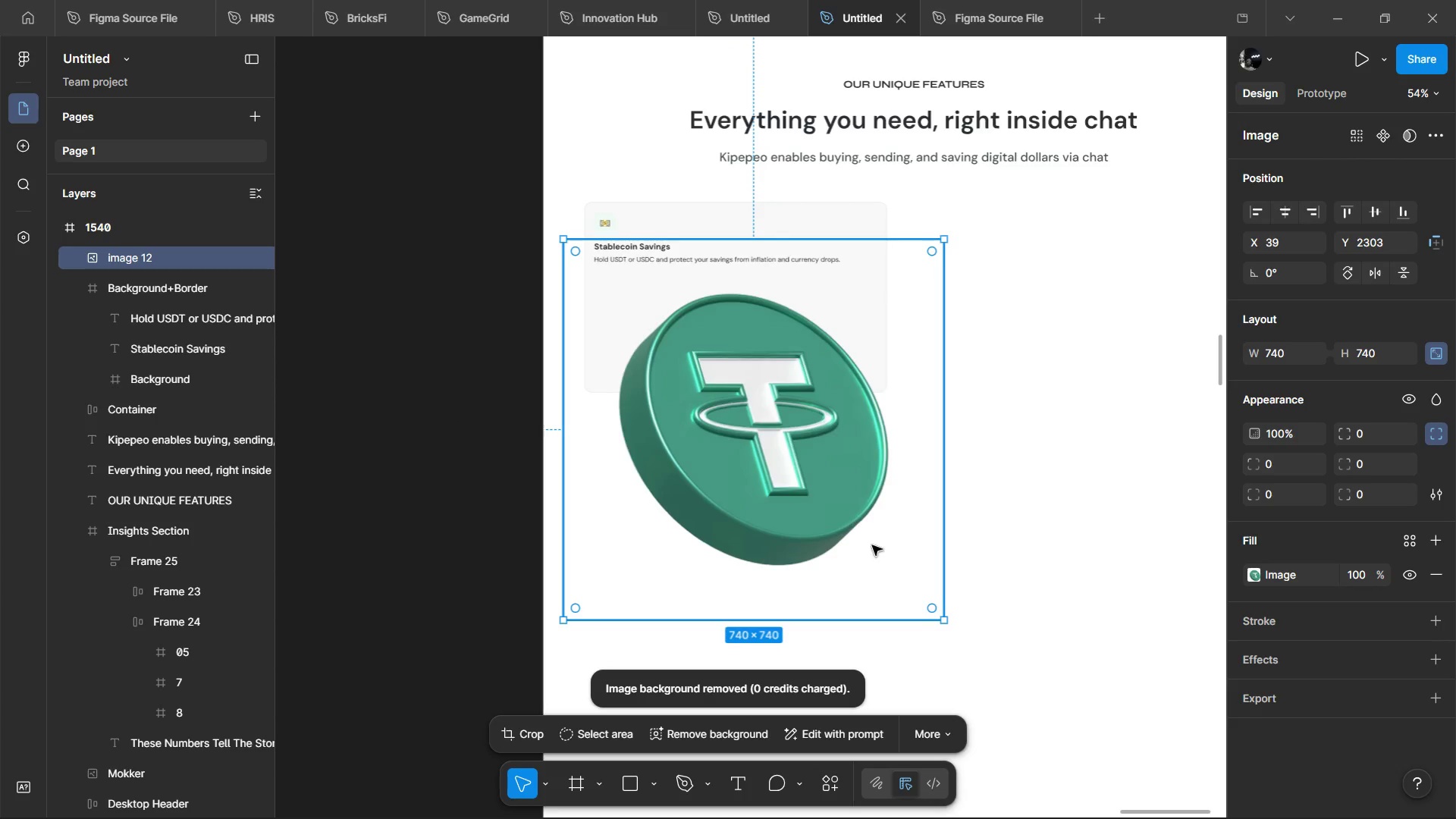 
left_click_drag(start_coordinate=[942, 620], to_coordinate=[591, 272])
 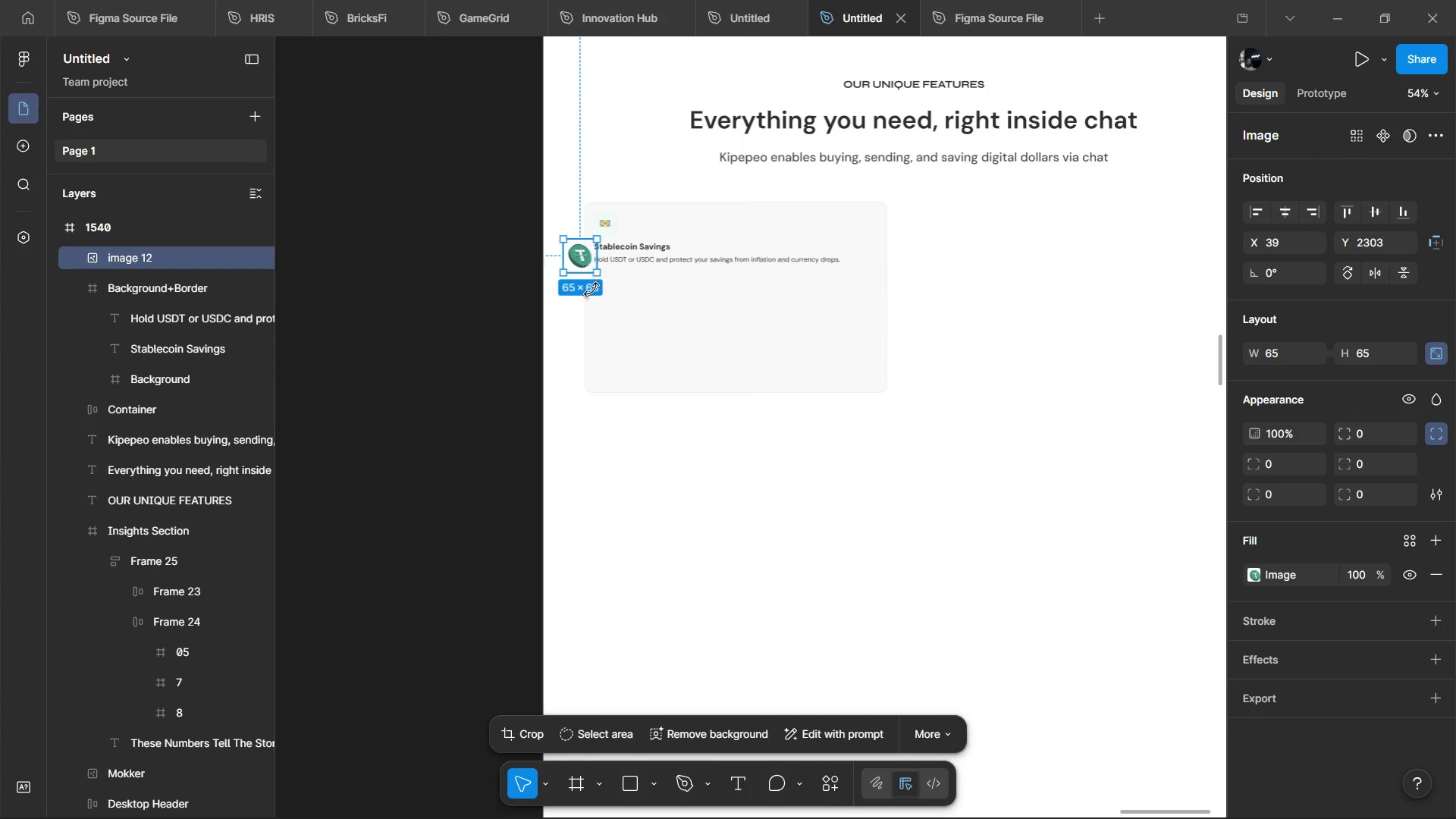 
hold_key(key=ControlLeft, duration=0.66)
scroll: coordinate [639, 303], scroll_direction: up, amount: 3.0
 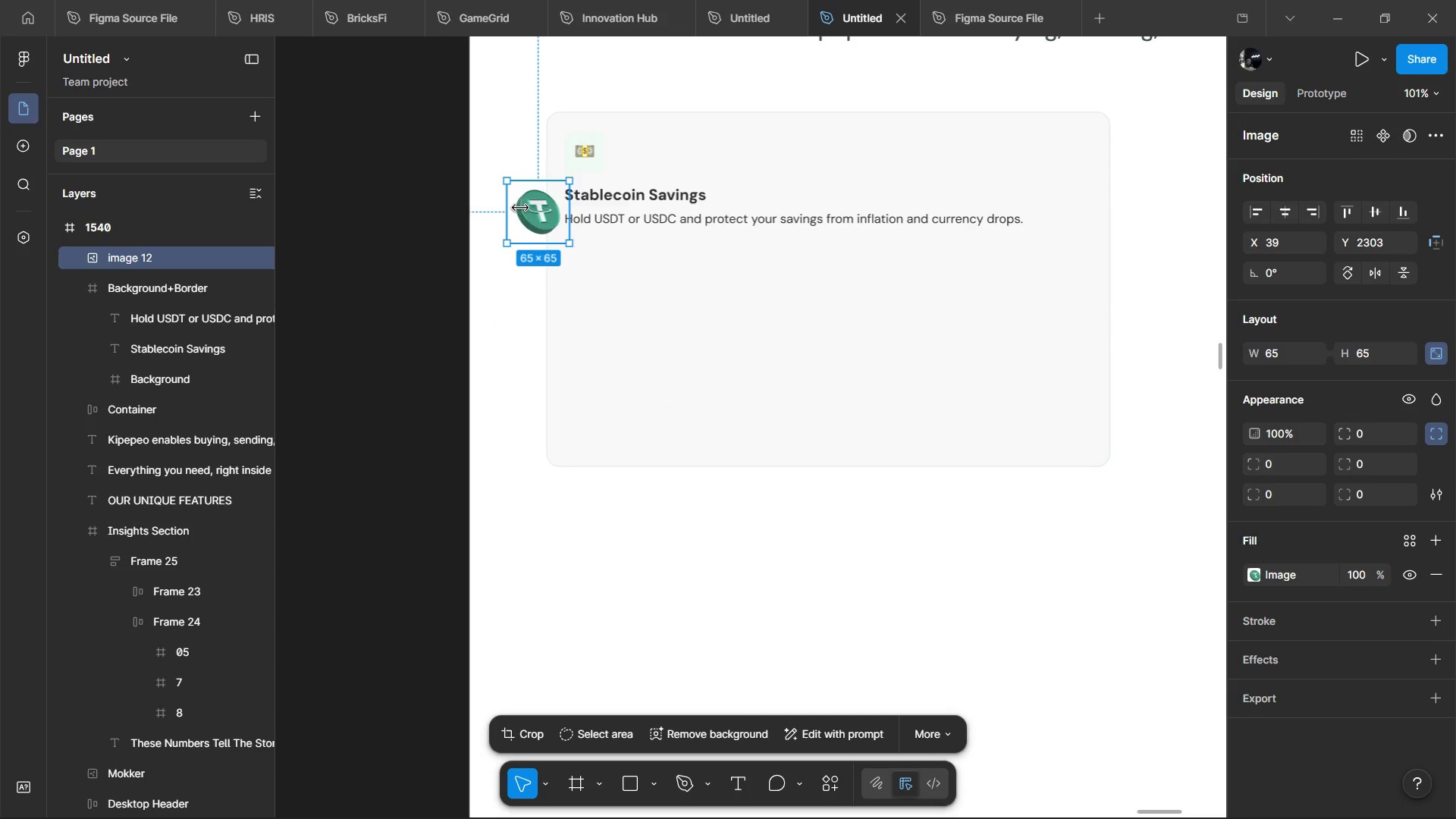 
left_click_drag(start_coordinate=[523, 207], to_coordinate=[622, 322])
 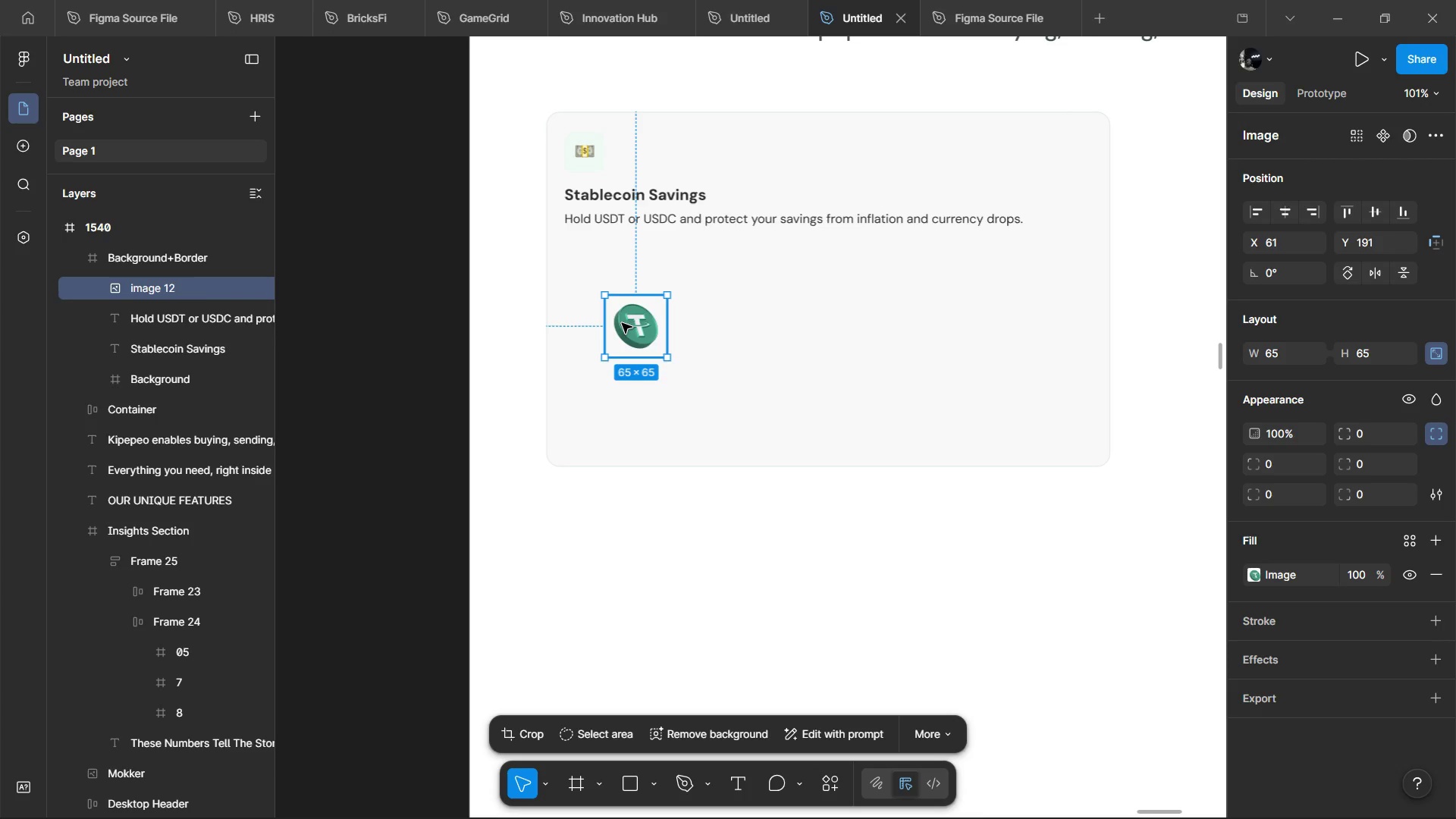 
hold_key(key=ShiftLeft, duration=0.67)
scroll: coordinate [626, 352], scroll_direction: down, amount: 3.0
 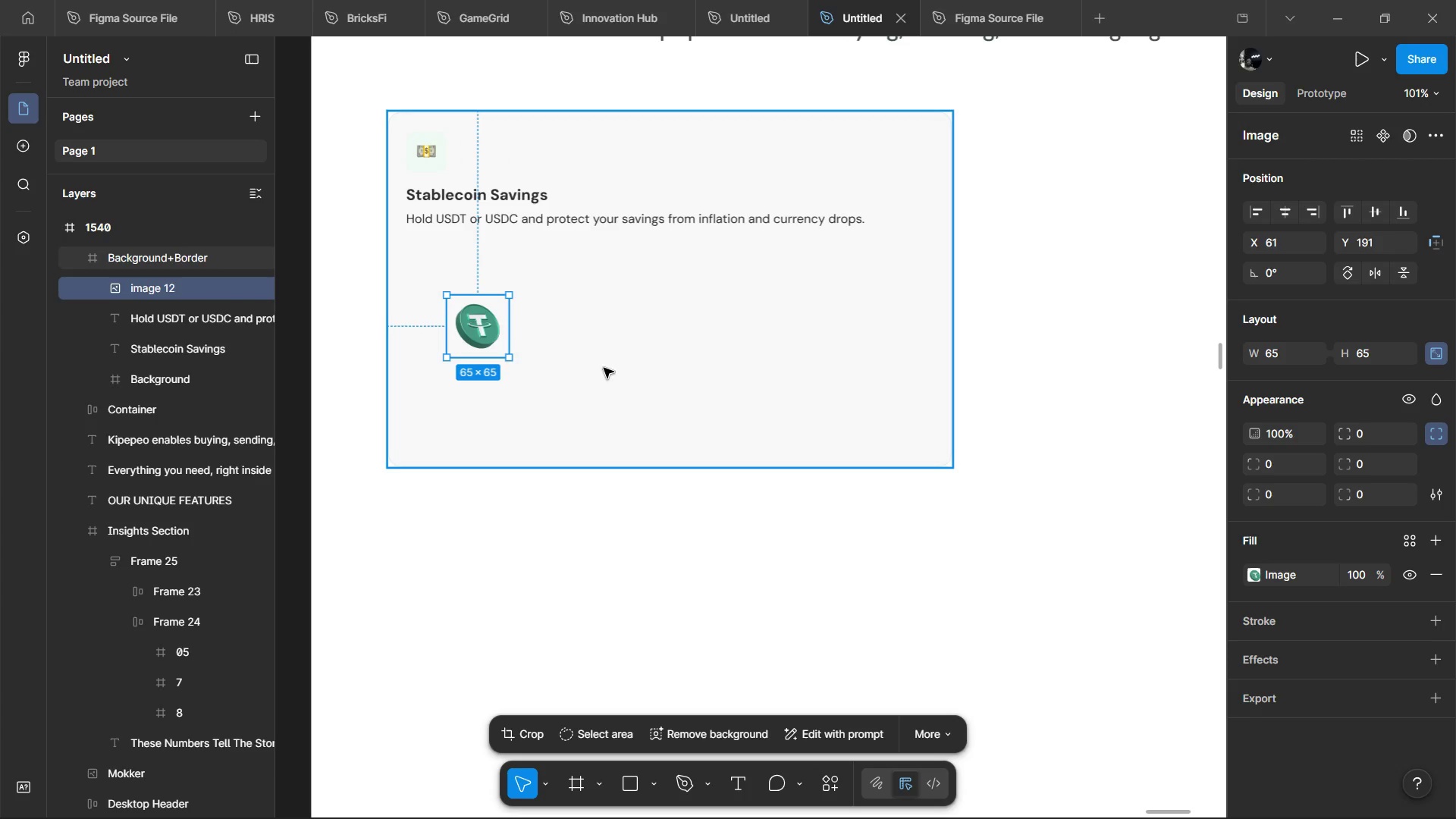 
hold_key(key=ControlLeft, duration=1.5)
 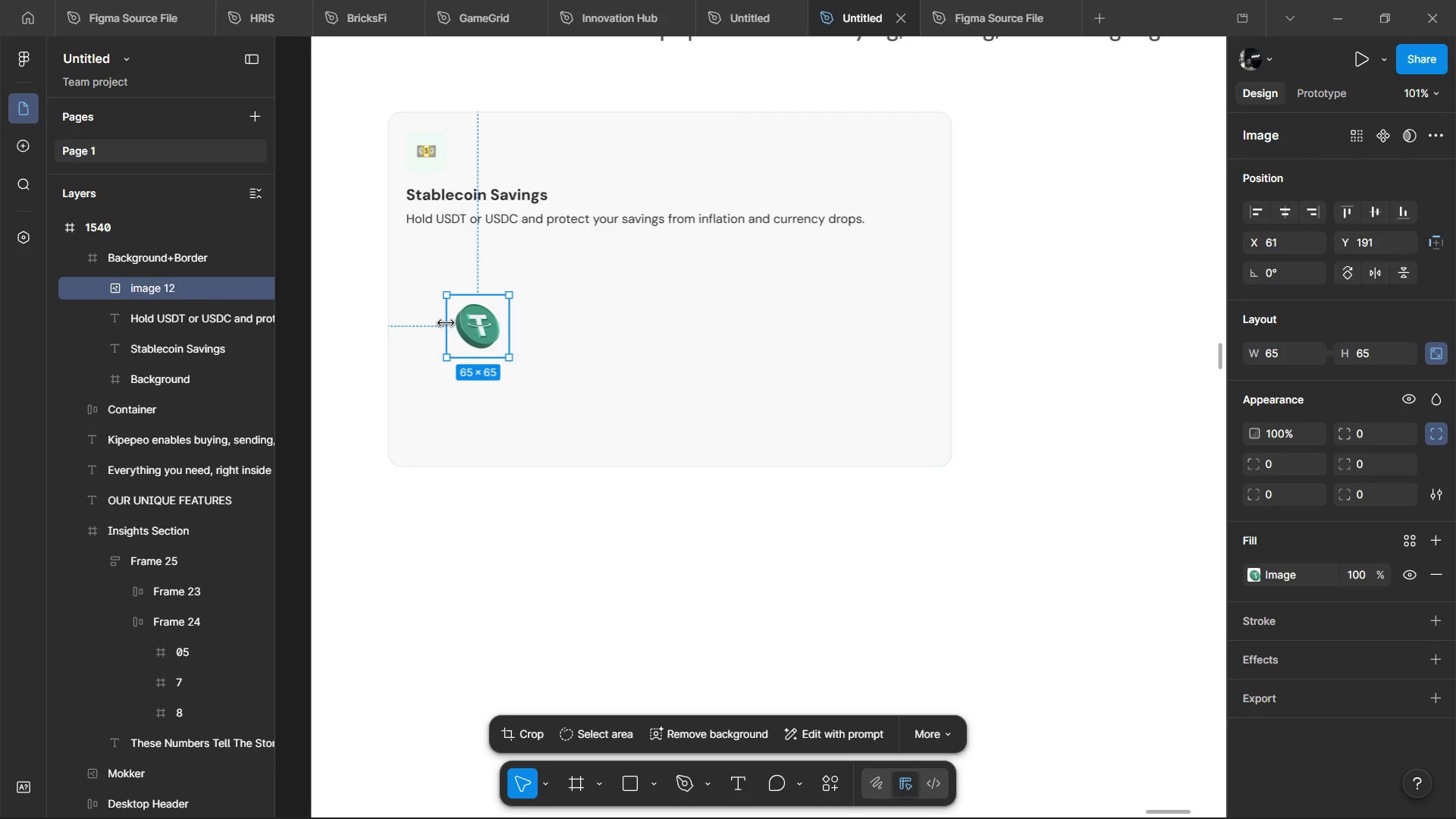 
hold_key(key=ControlLeft, duration=1.31)
 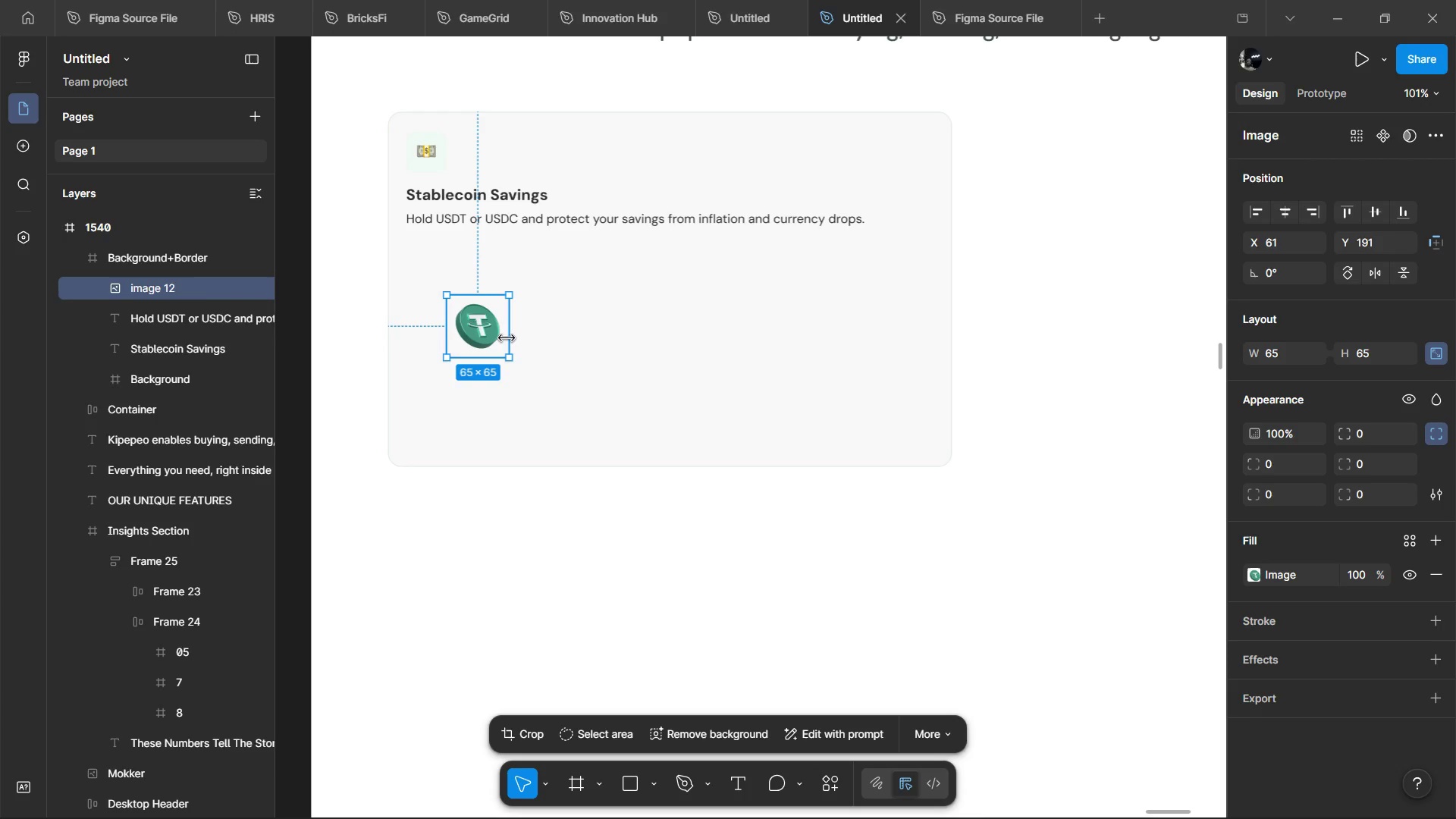 
wait(121.23)
 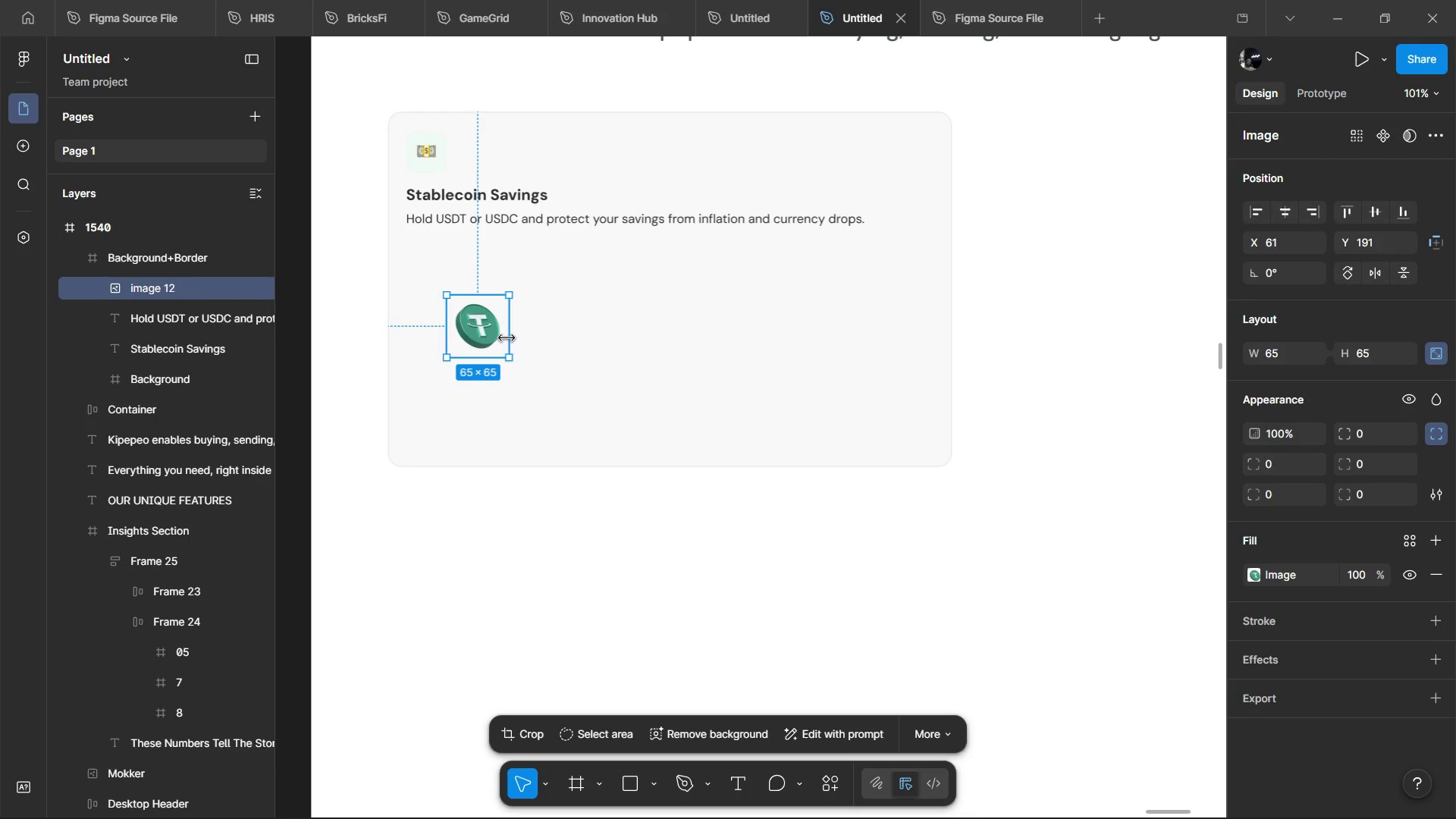 
key(Alt+AltLeft)
 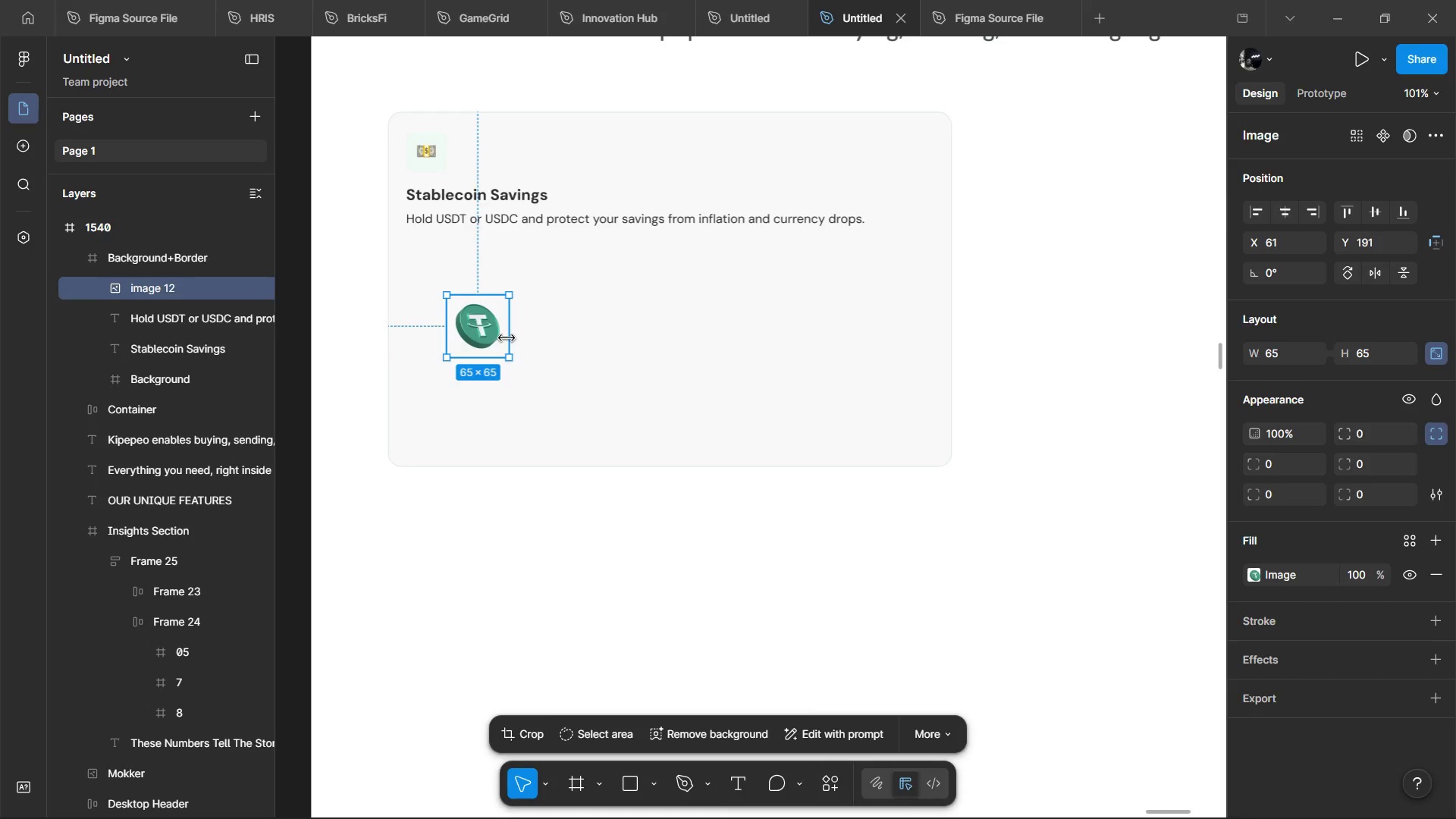 
key(Alt+Tab)
 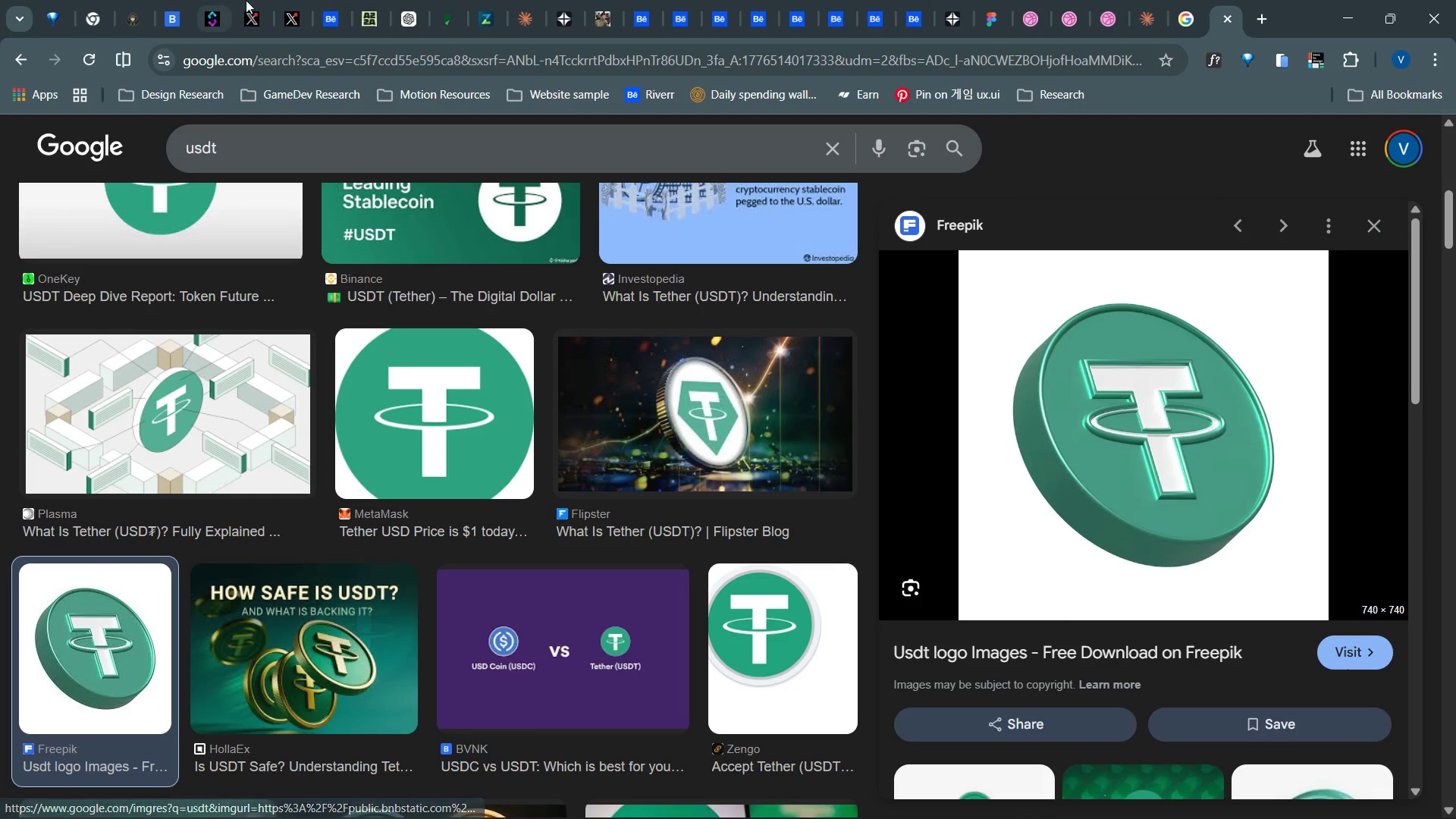 
left_click([299, 0])
 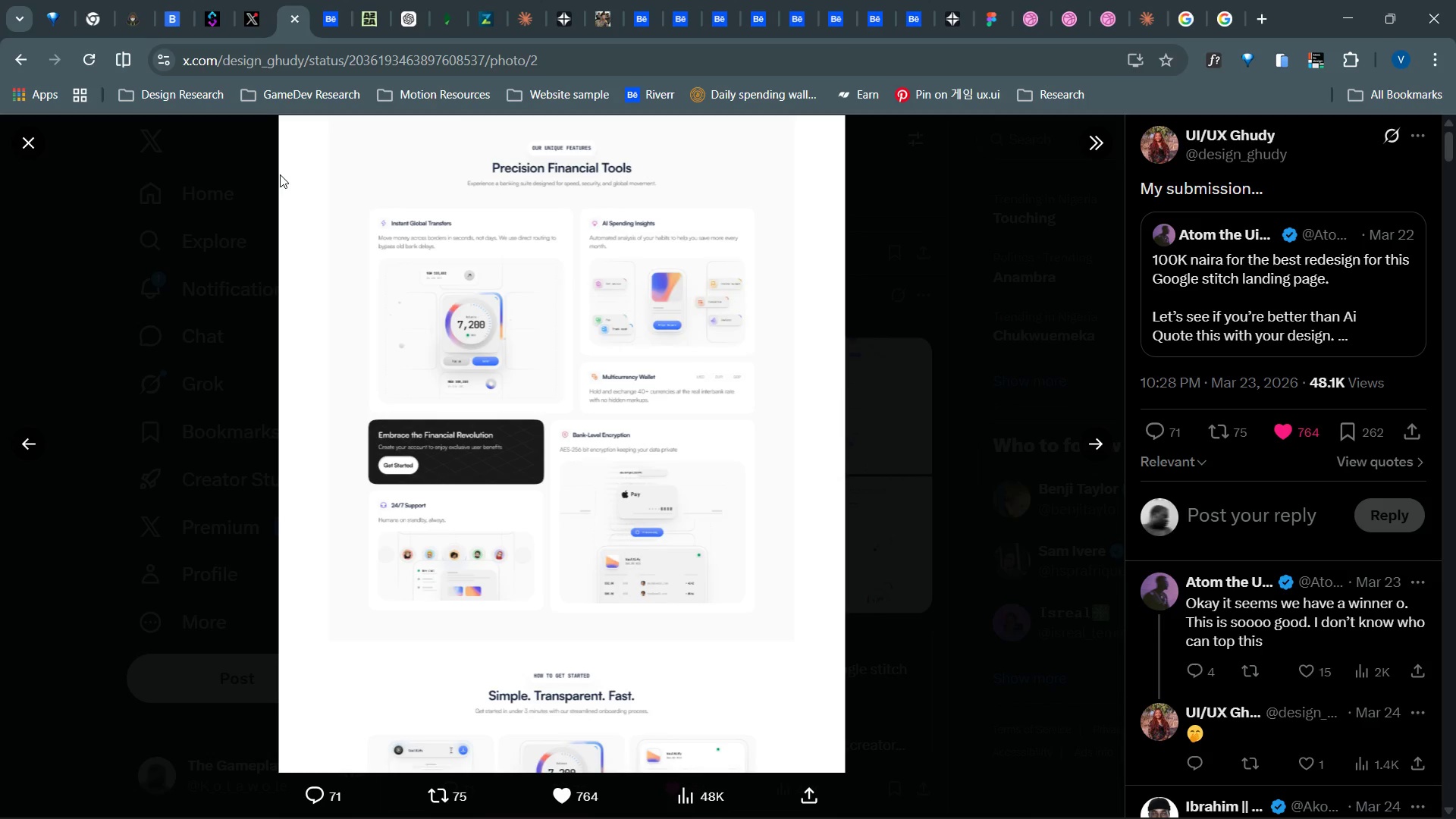 
wait(9.59)
 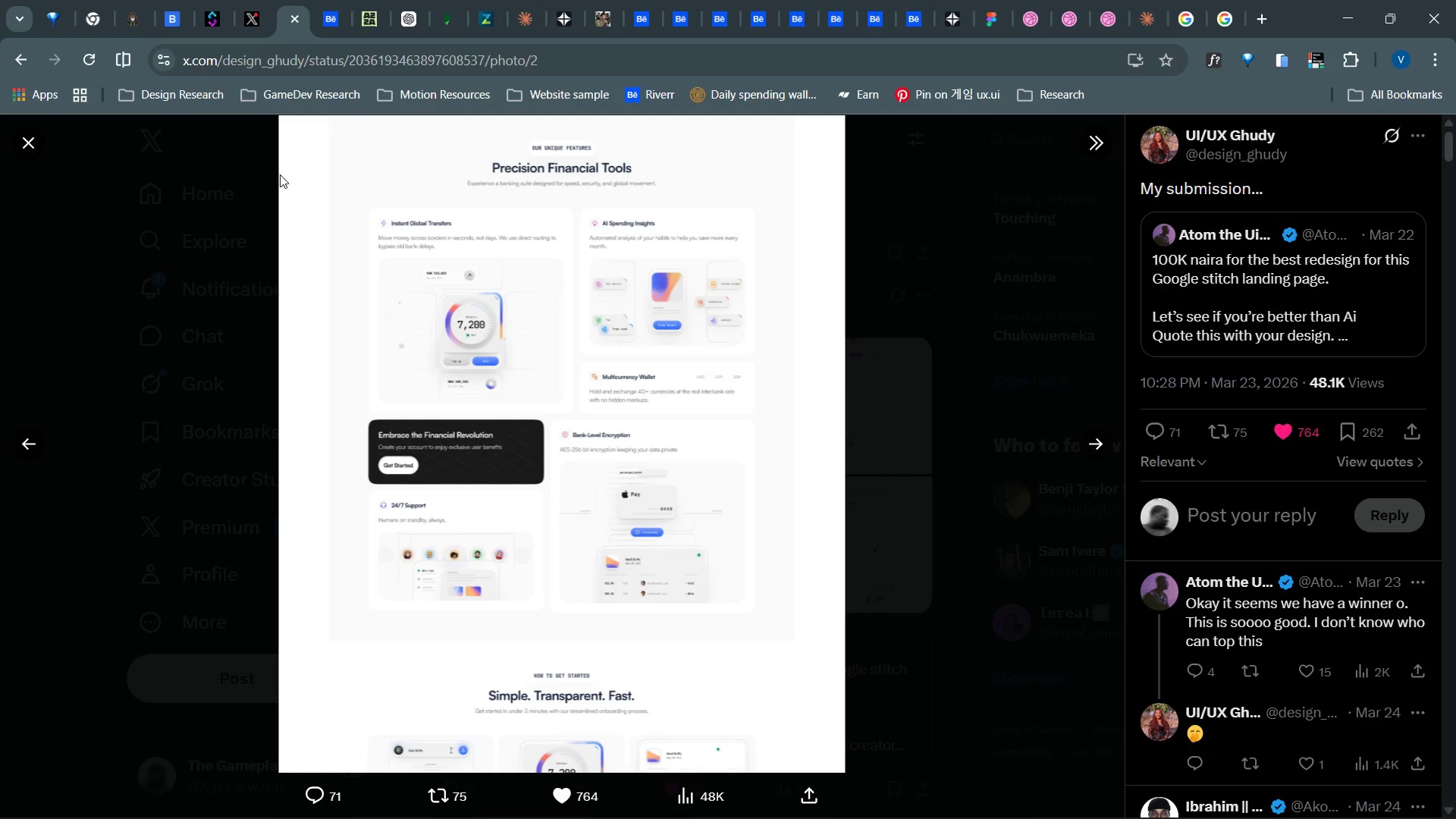 
left_click([1106, 441])
 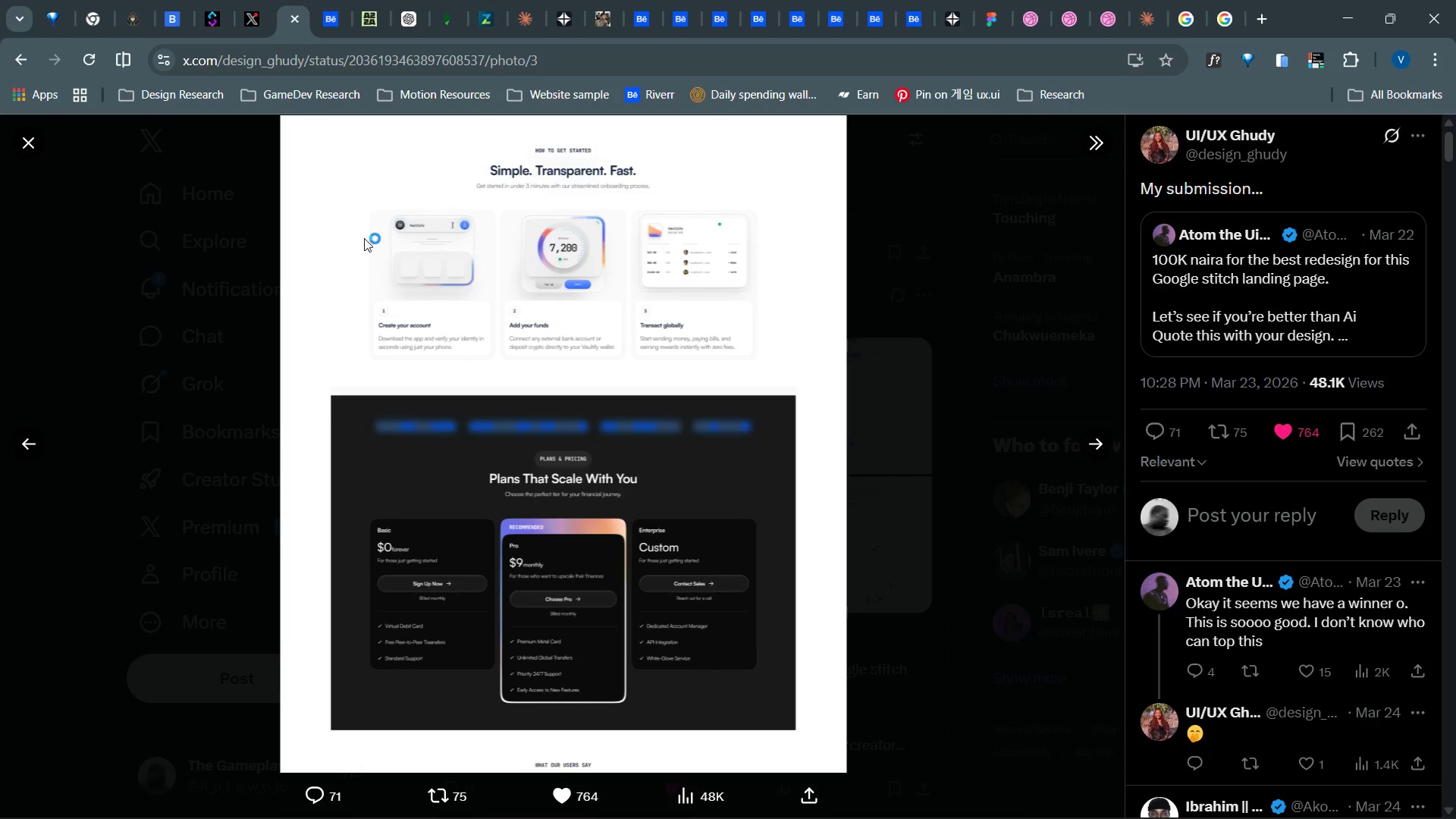 
mouse_move([381, 246])
 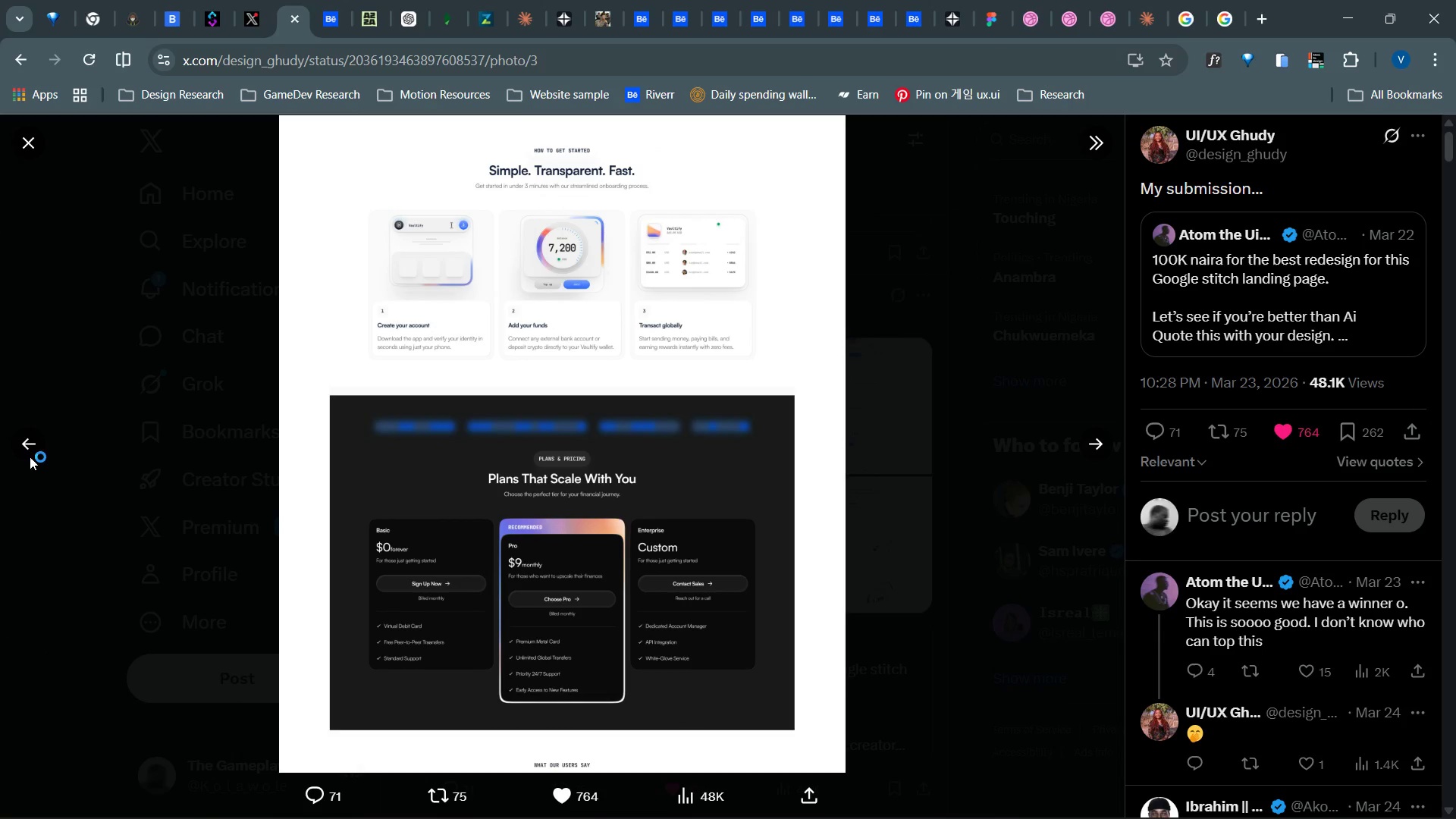 
left_click([30, 454])
 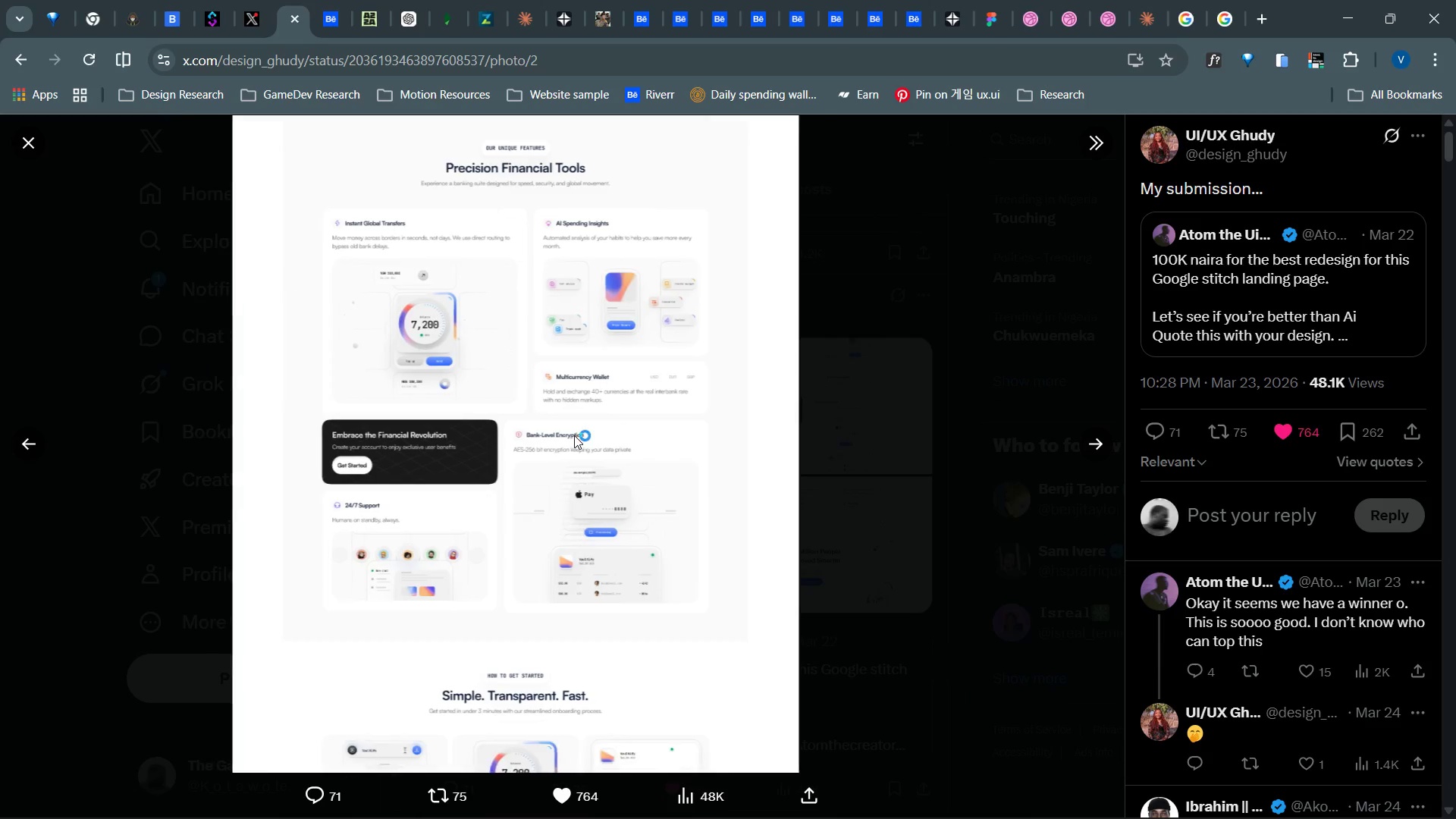 
mouse_move([646, 505])
 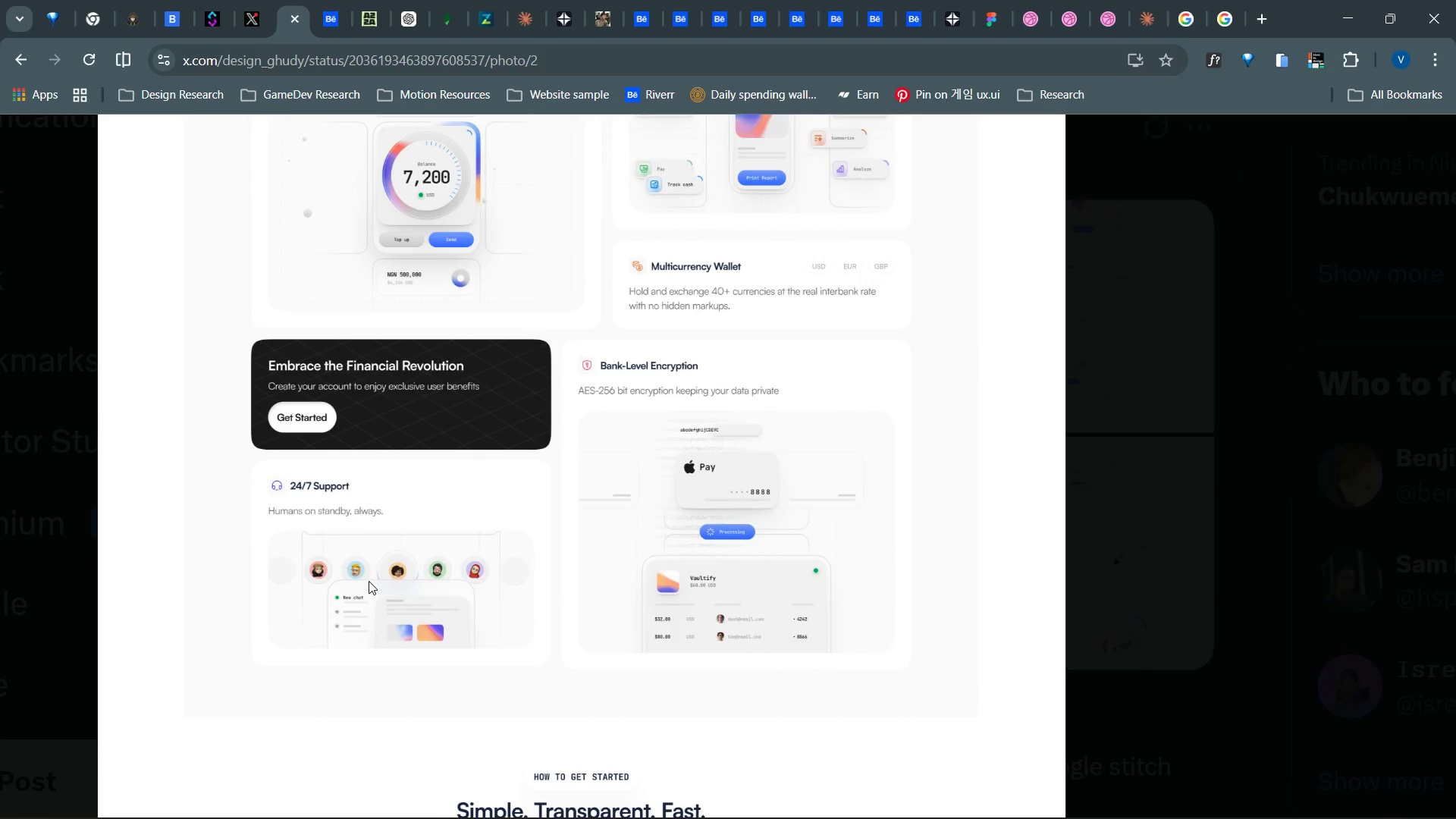 
wait(5.95)
 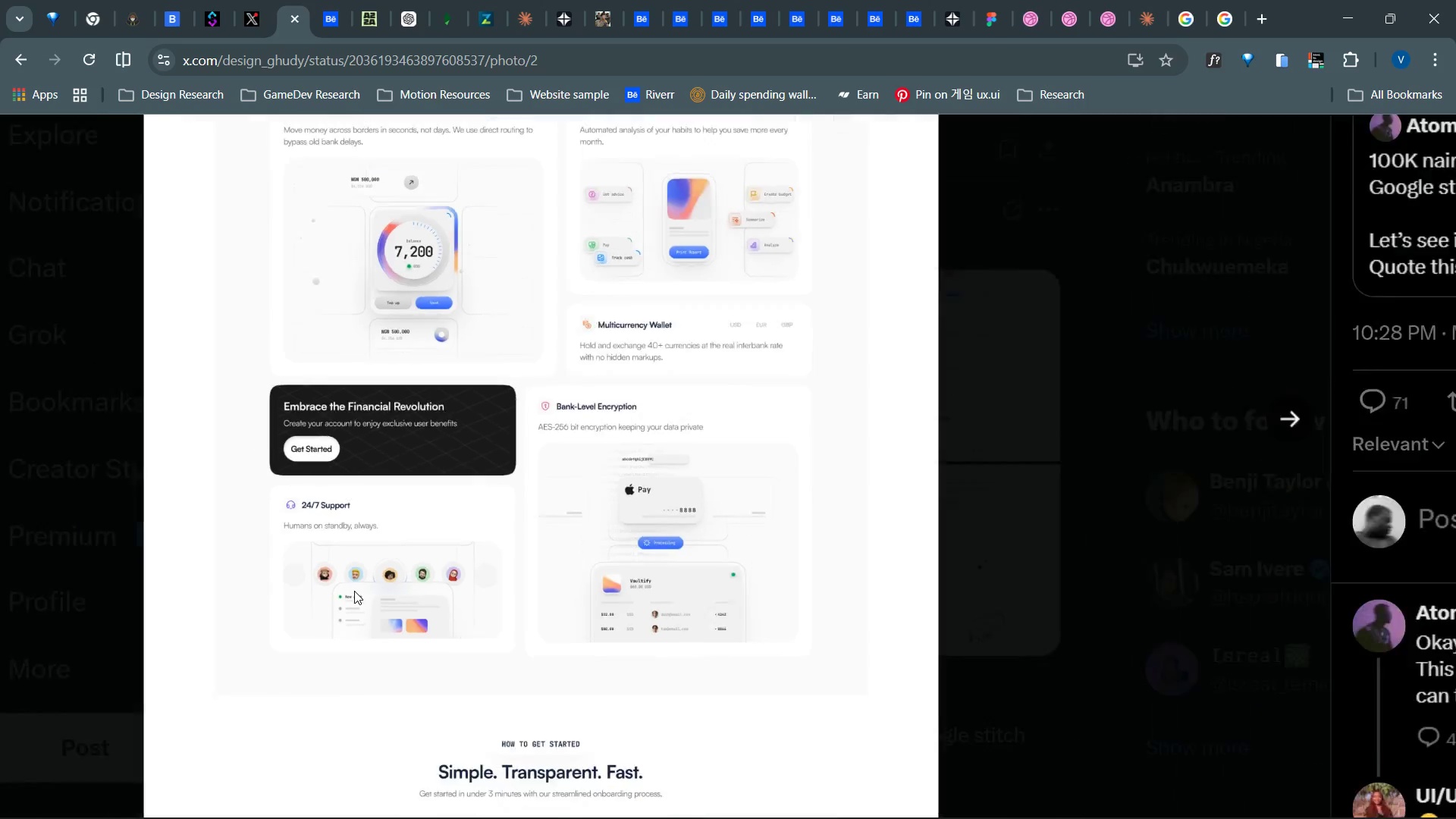 
key(Alt+AltLeft)
 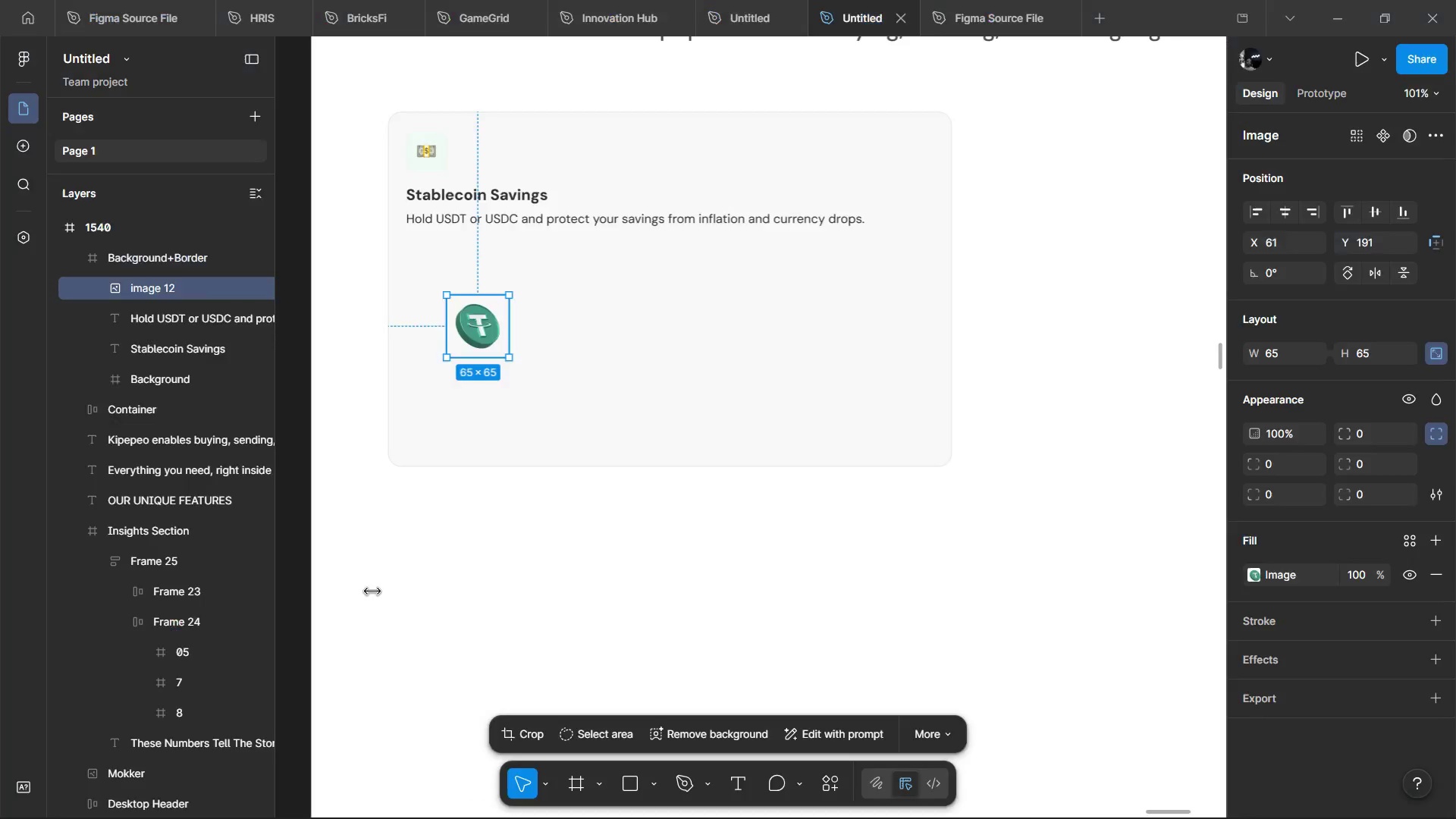 
key(Alt+Tab)
 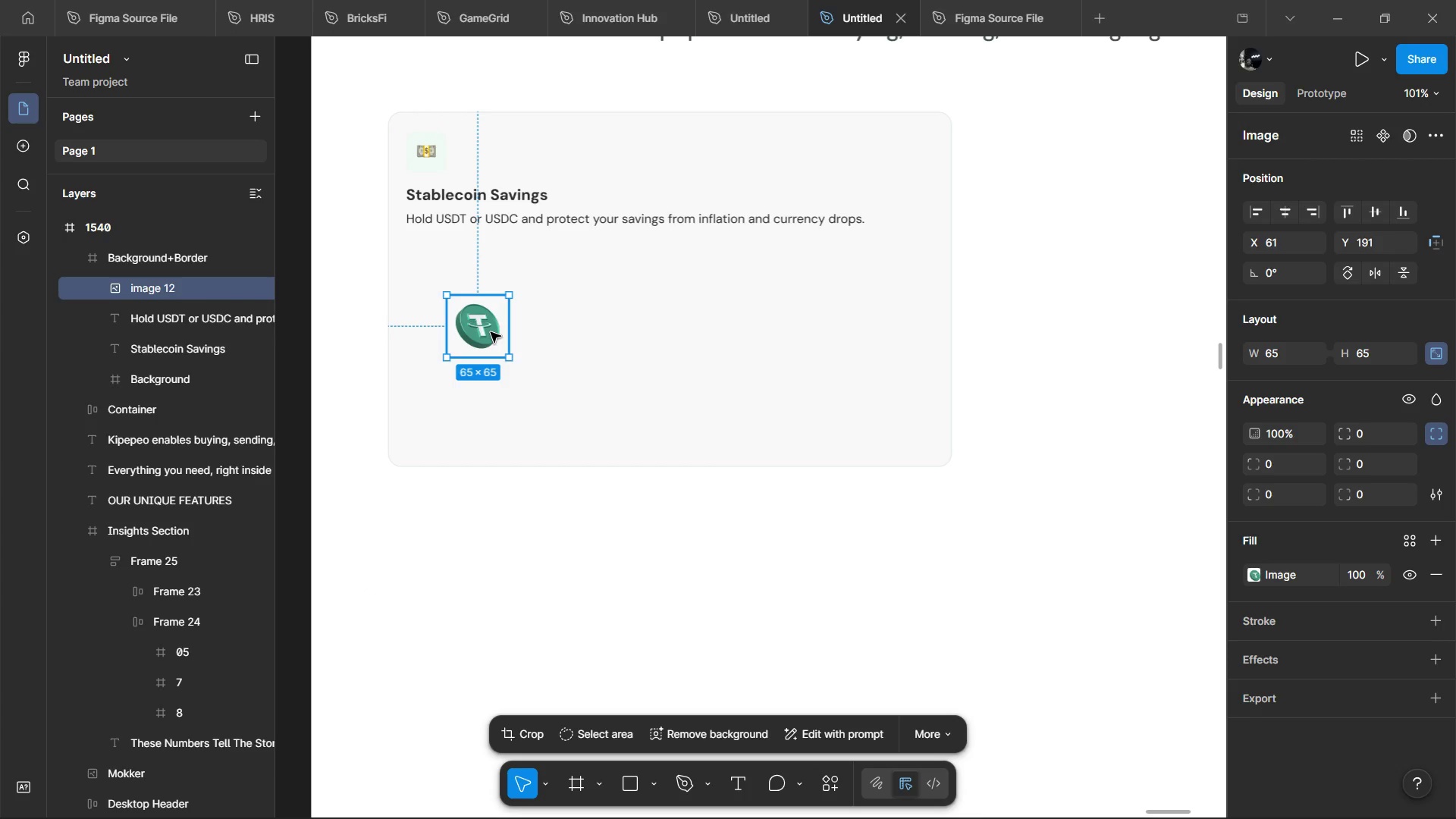 
key(Alt+AltLeft)
 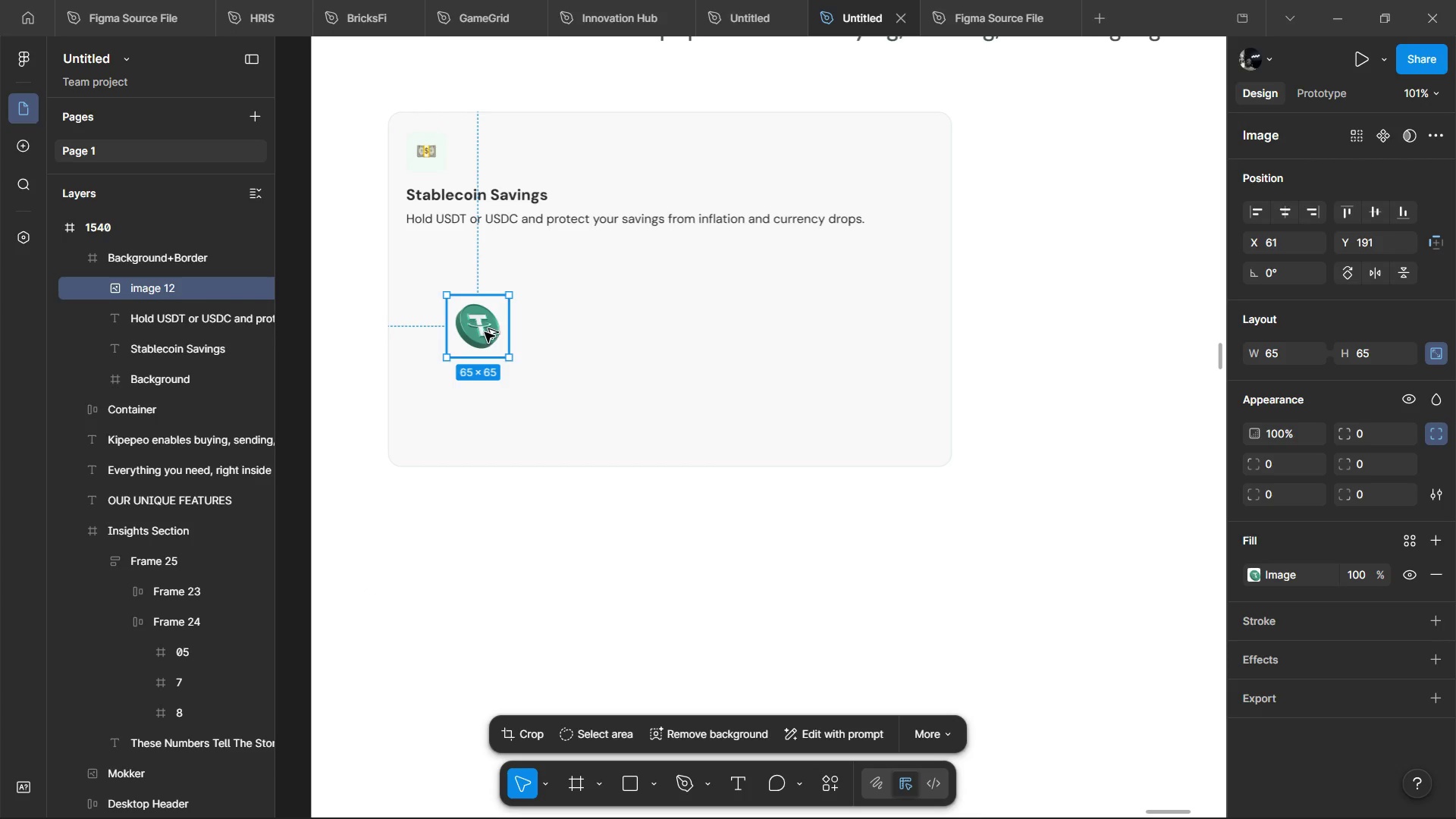 
key(Alt+Tab)
 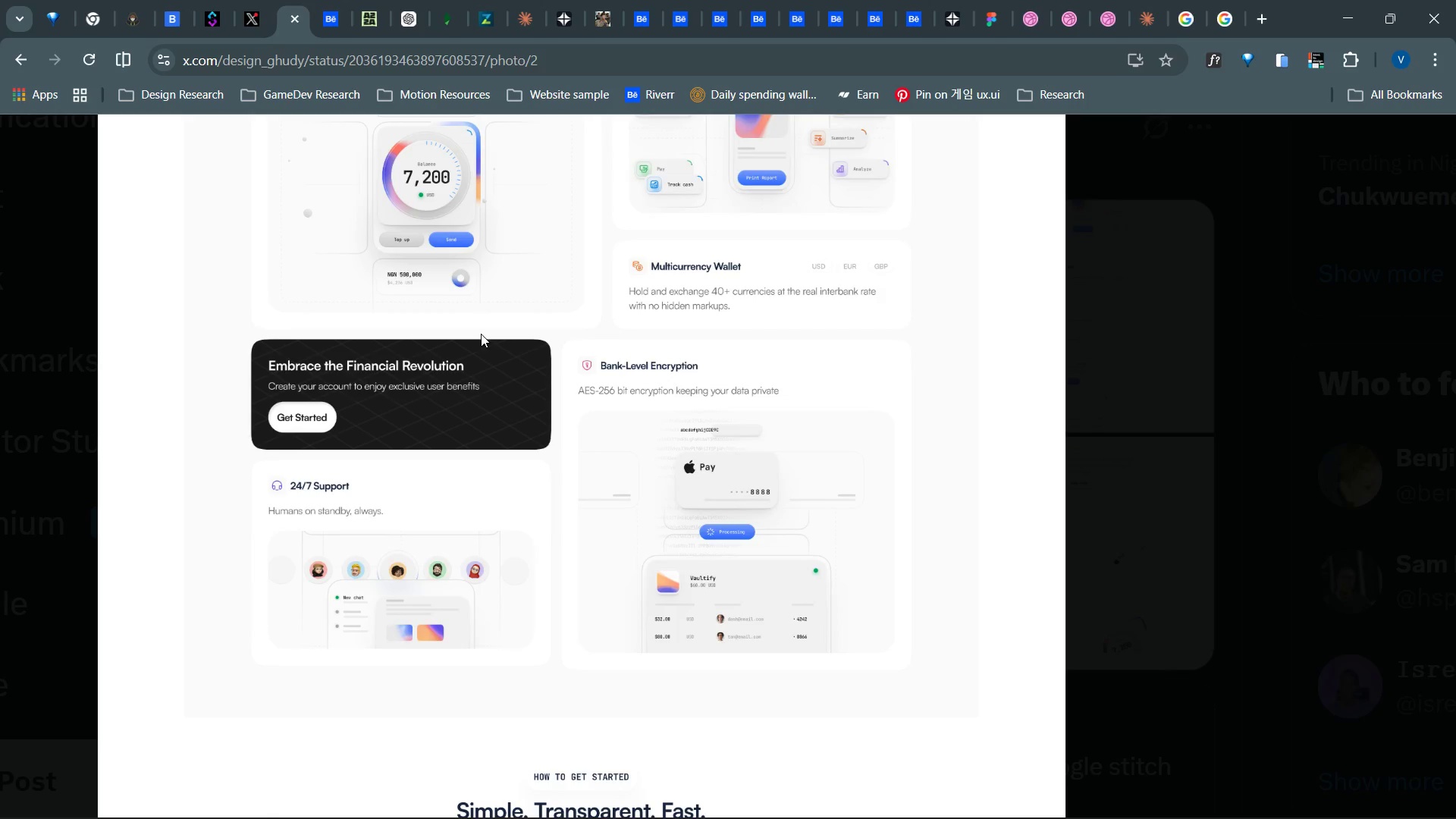 
key(Alt+Tab)
 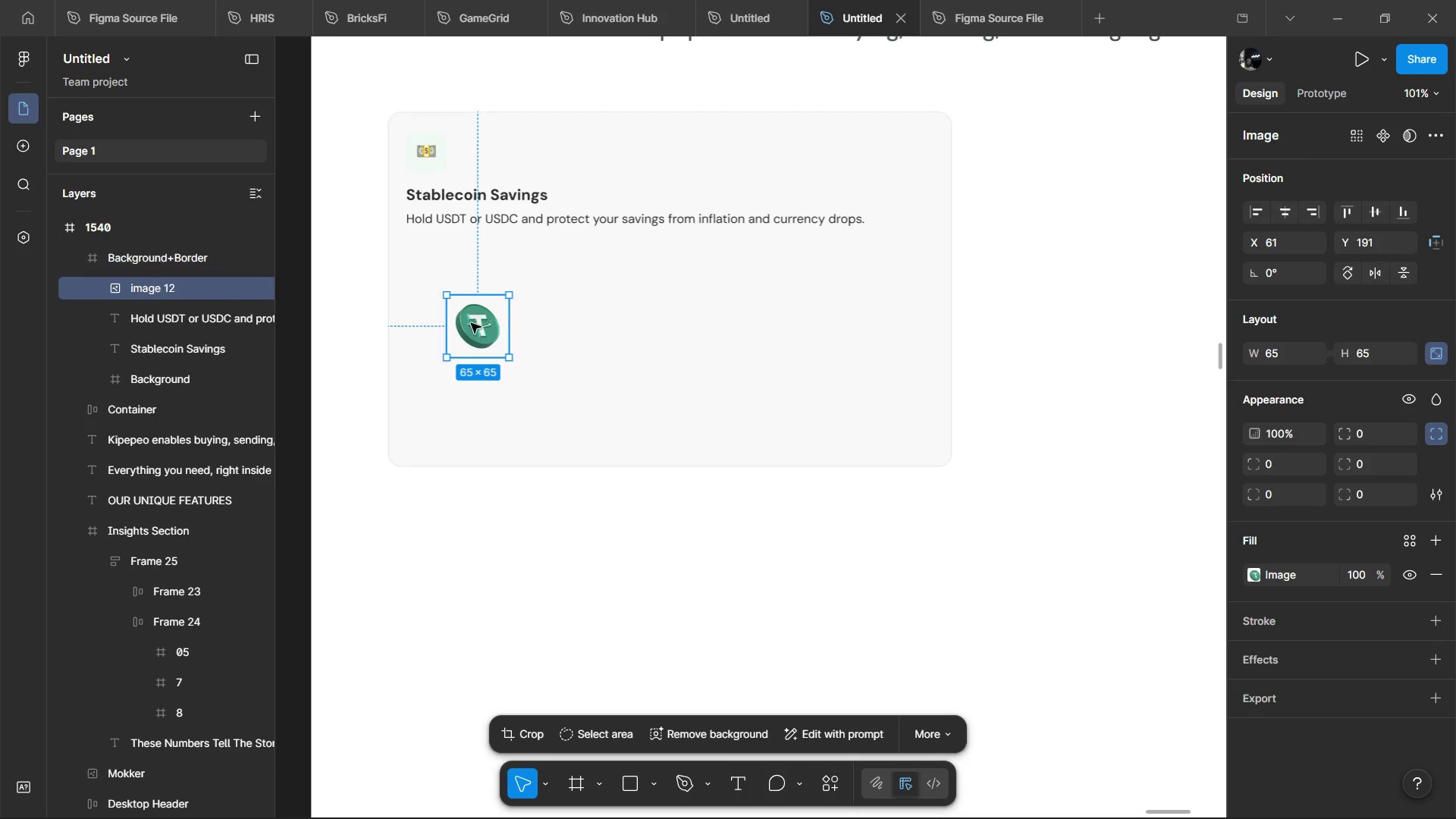 
left_click_drag(start_coordinate=[471, 323], to_coordinate=[460, 278])
 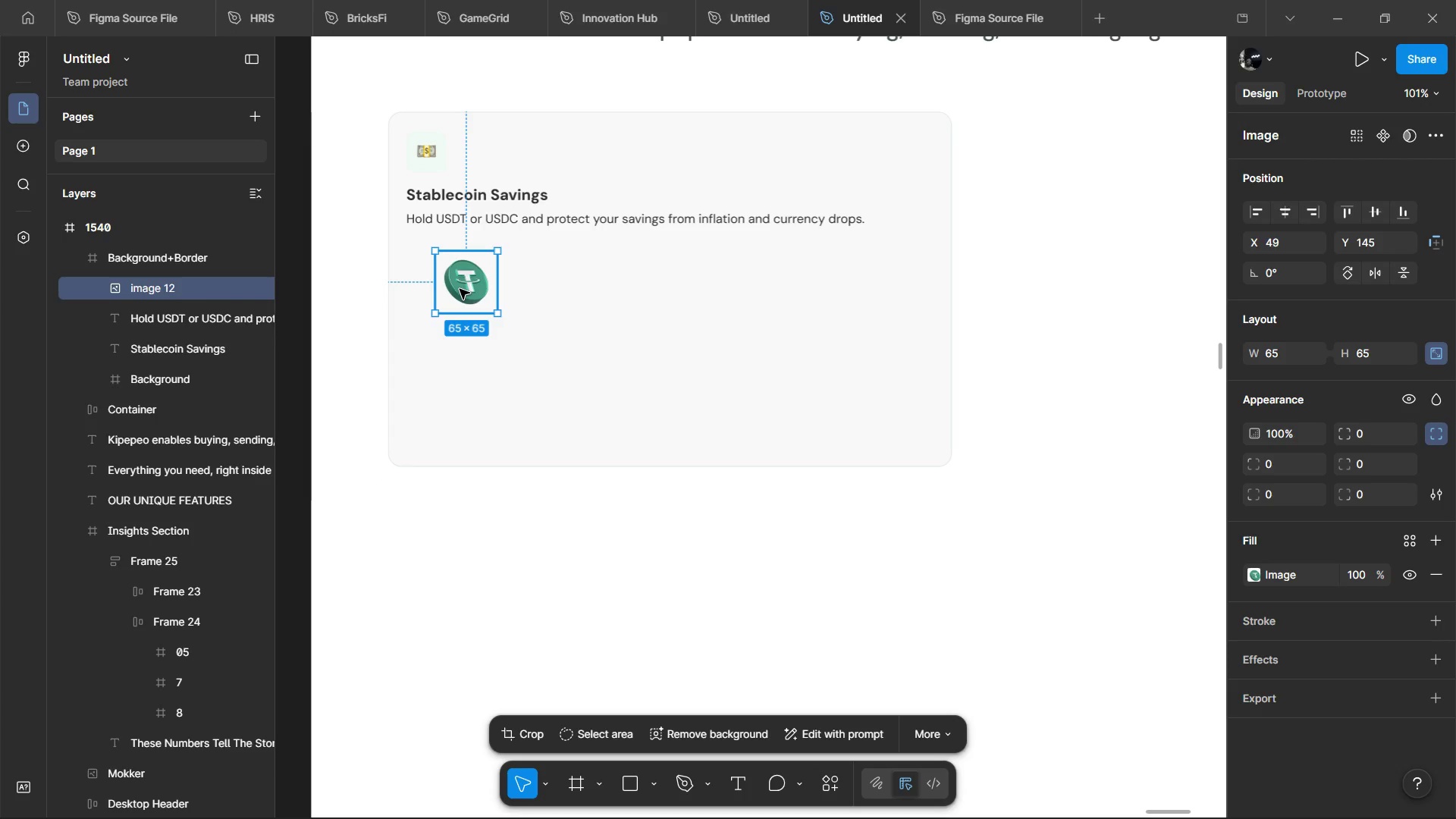 
key(Alt+AltLeft)
 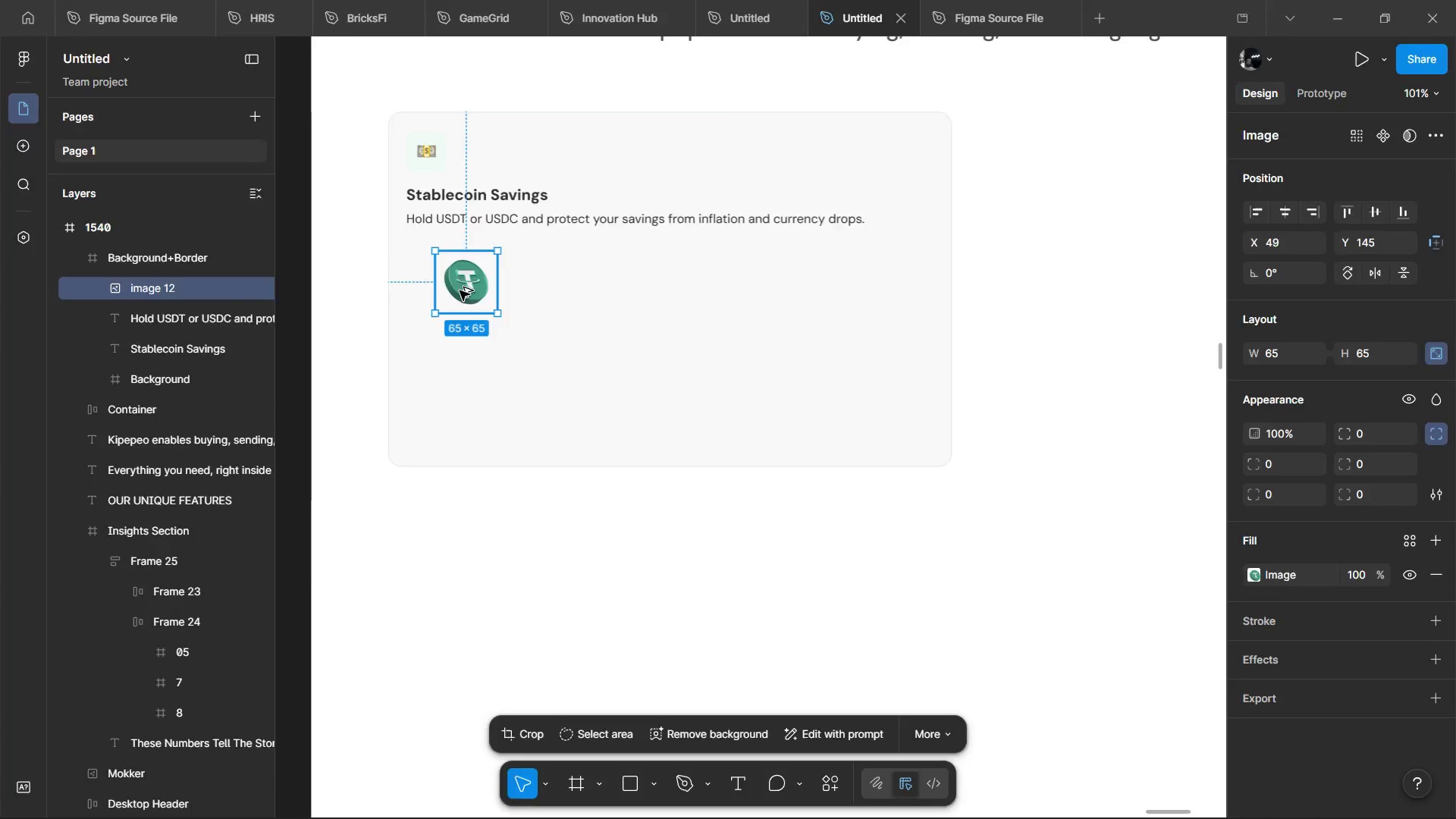 
key(Alt+Tab)
 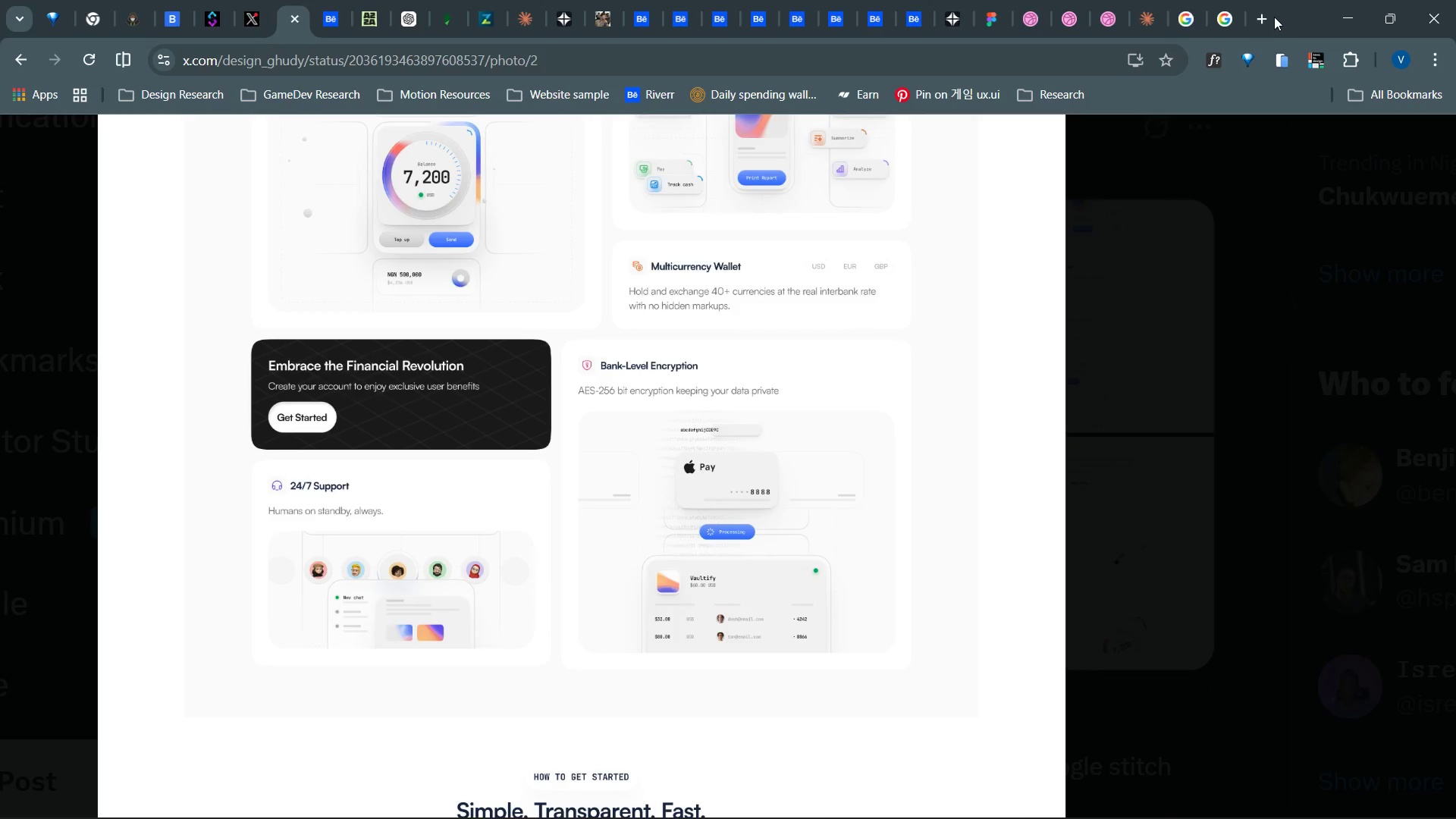 
left_click([1232, 8])
 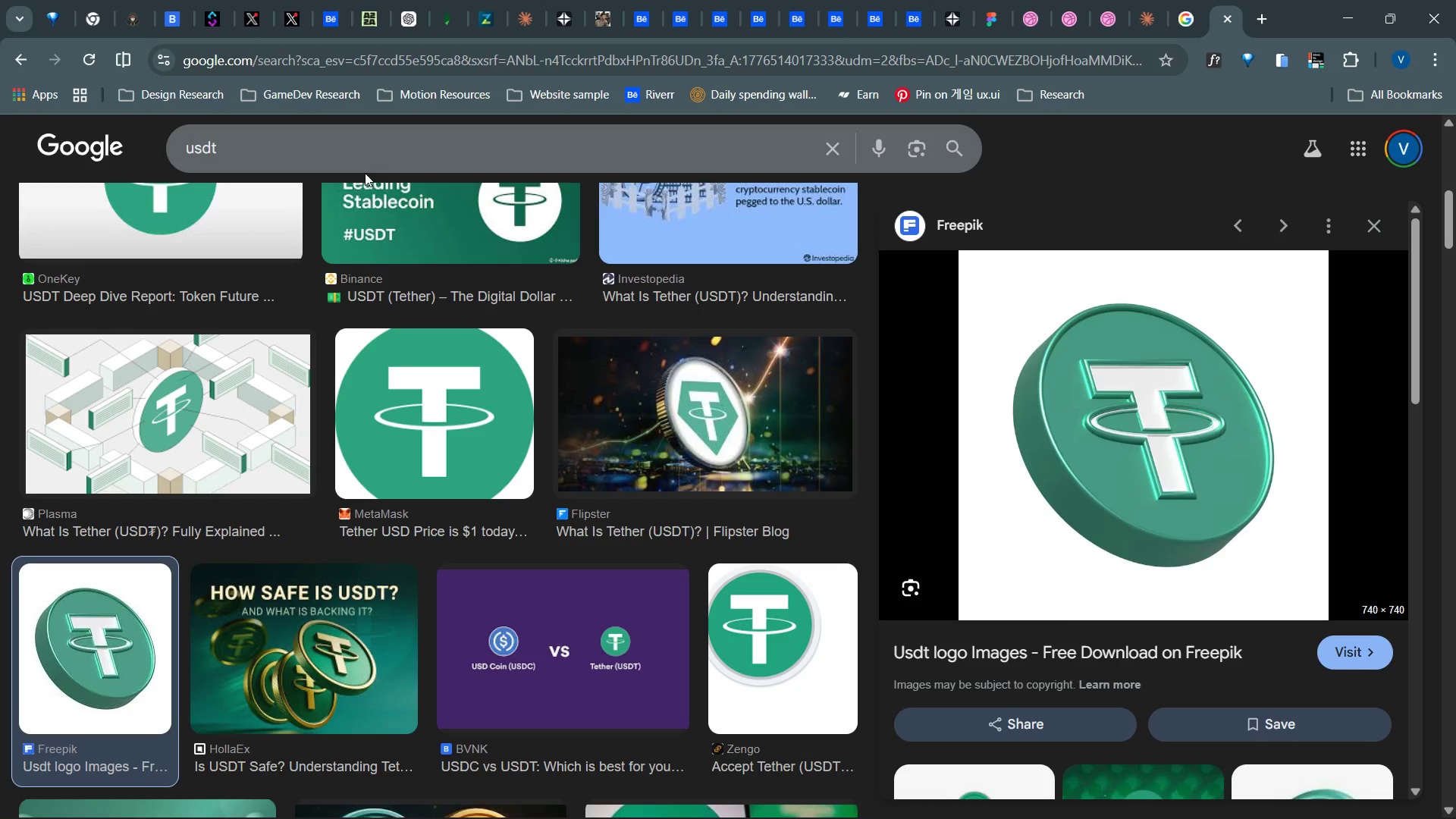 
left_click([363, 173])
 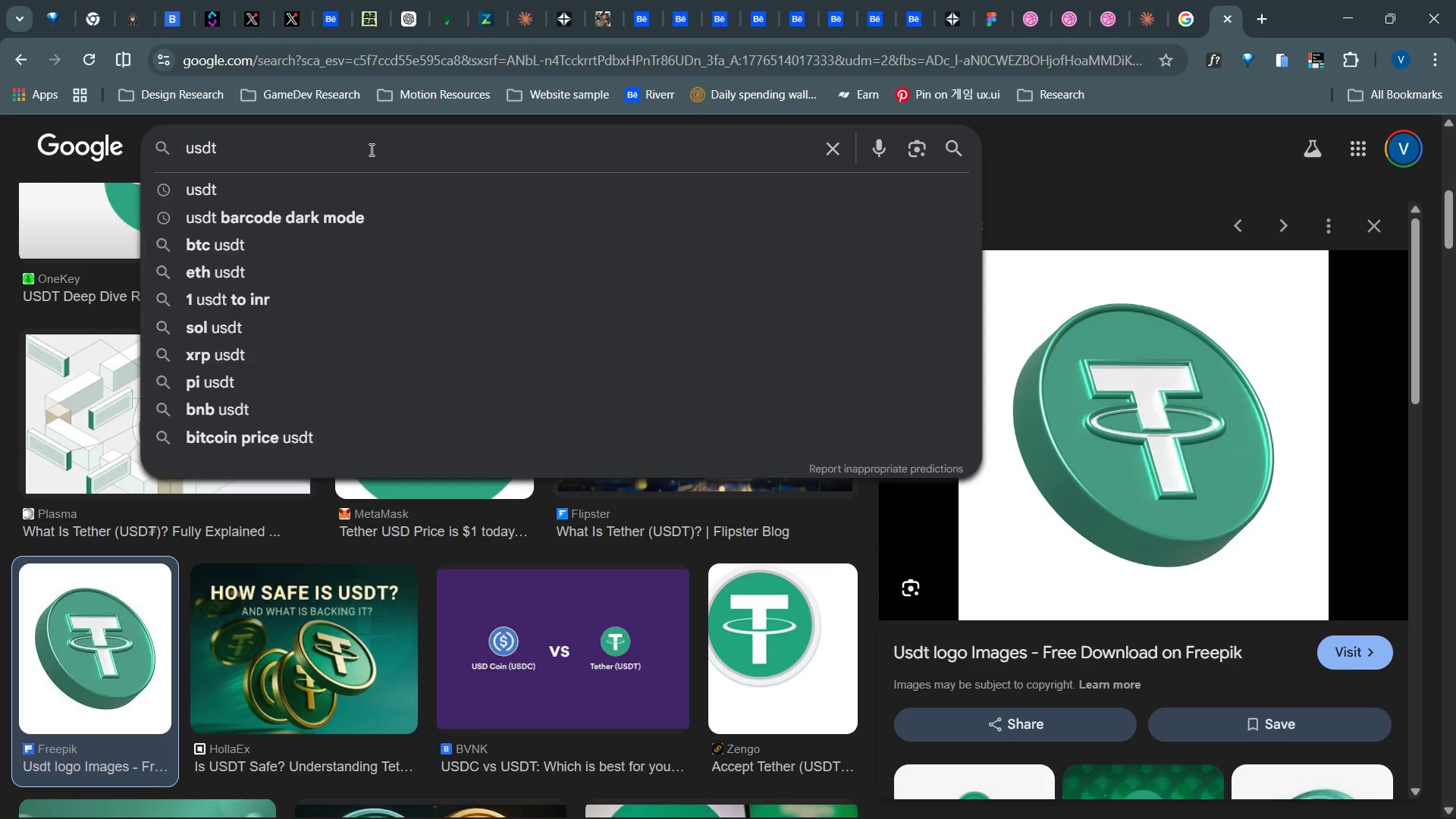 
key(Backspace)
 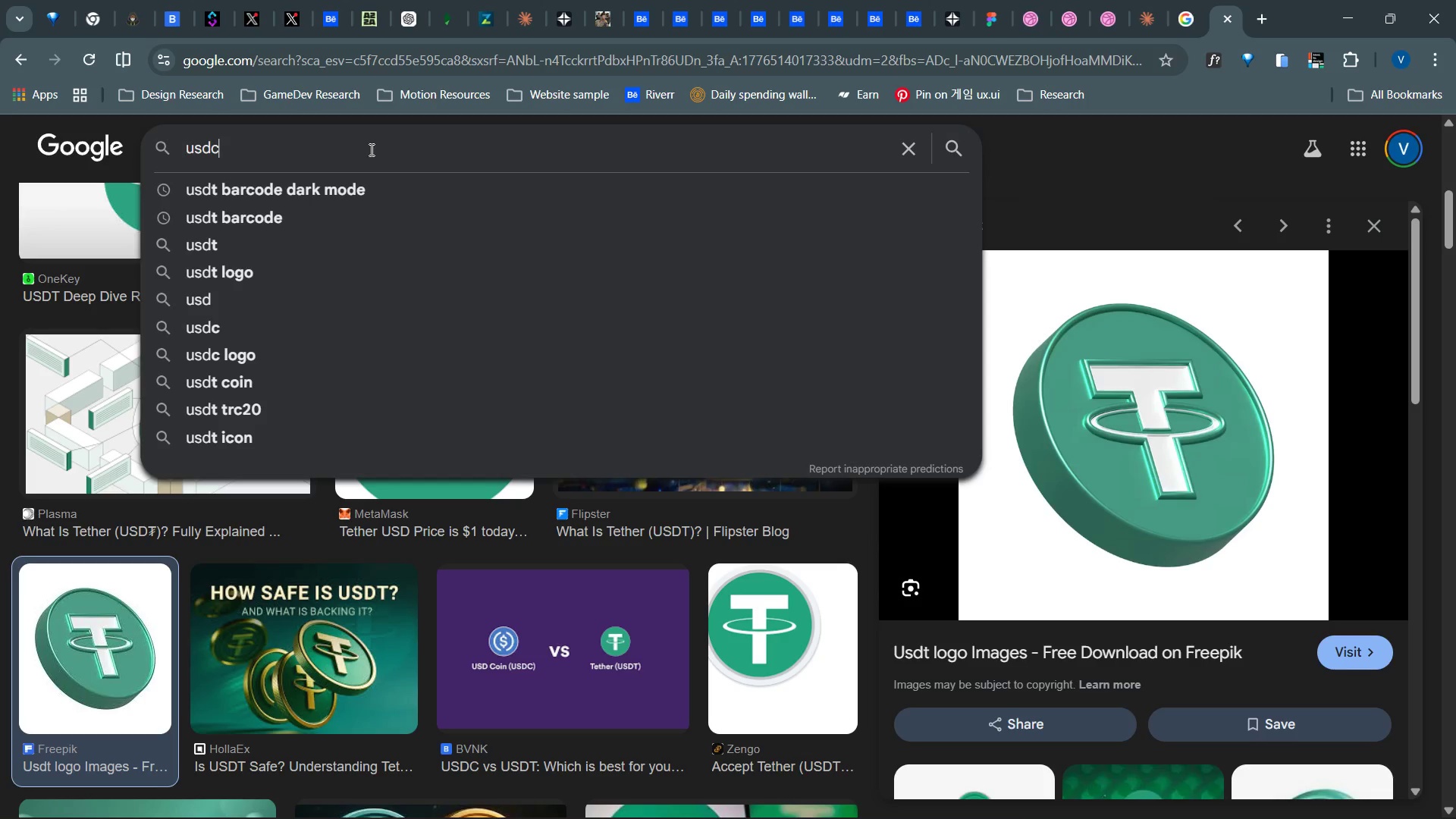 
key(C)
 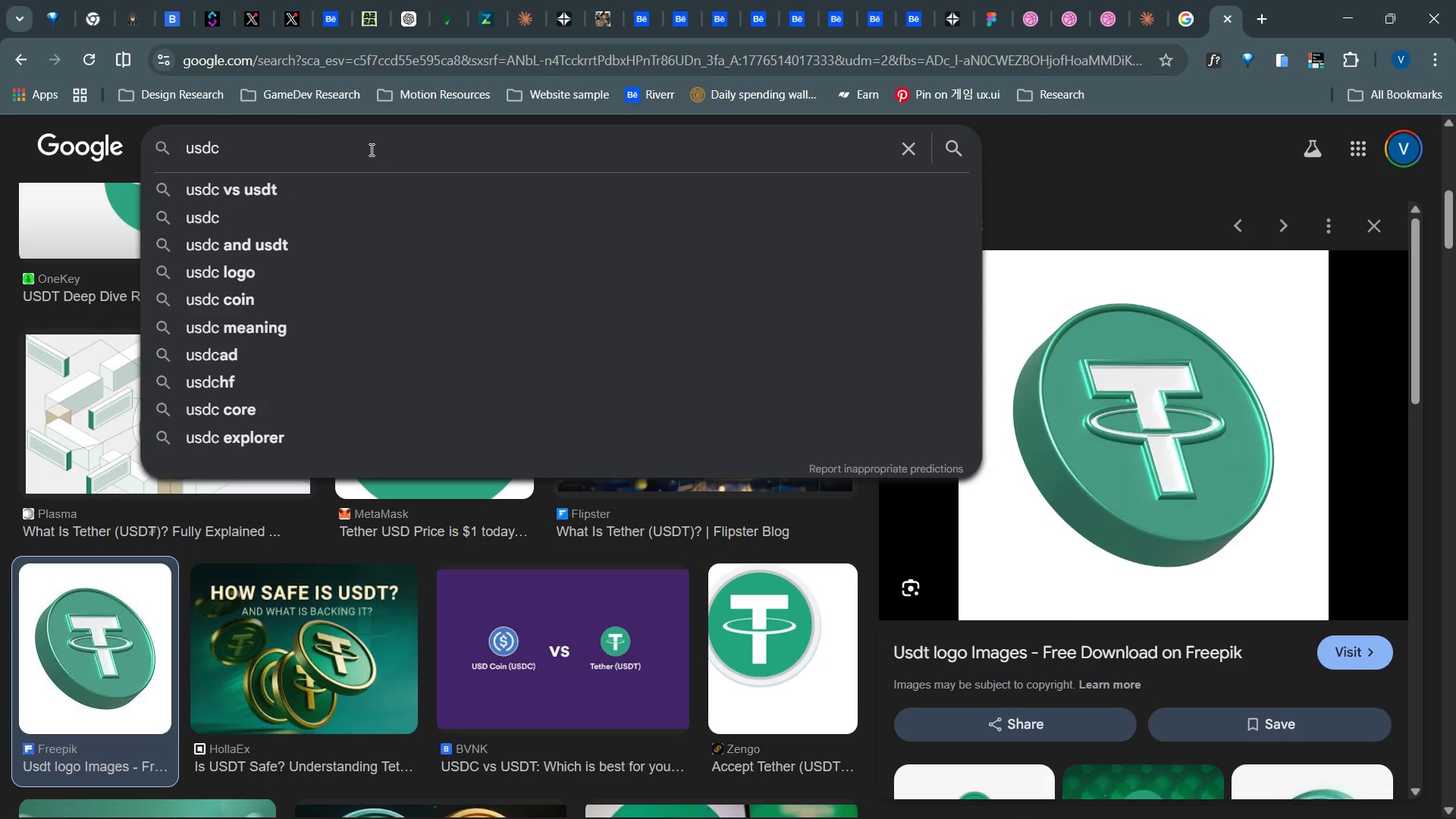 
key(Enter)
 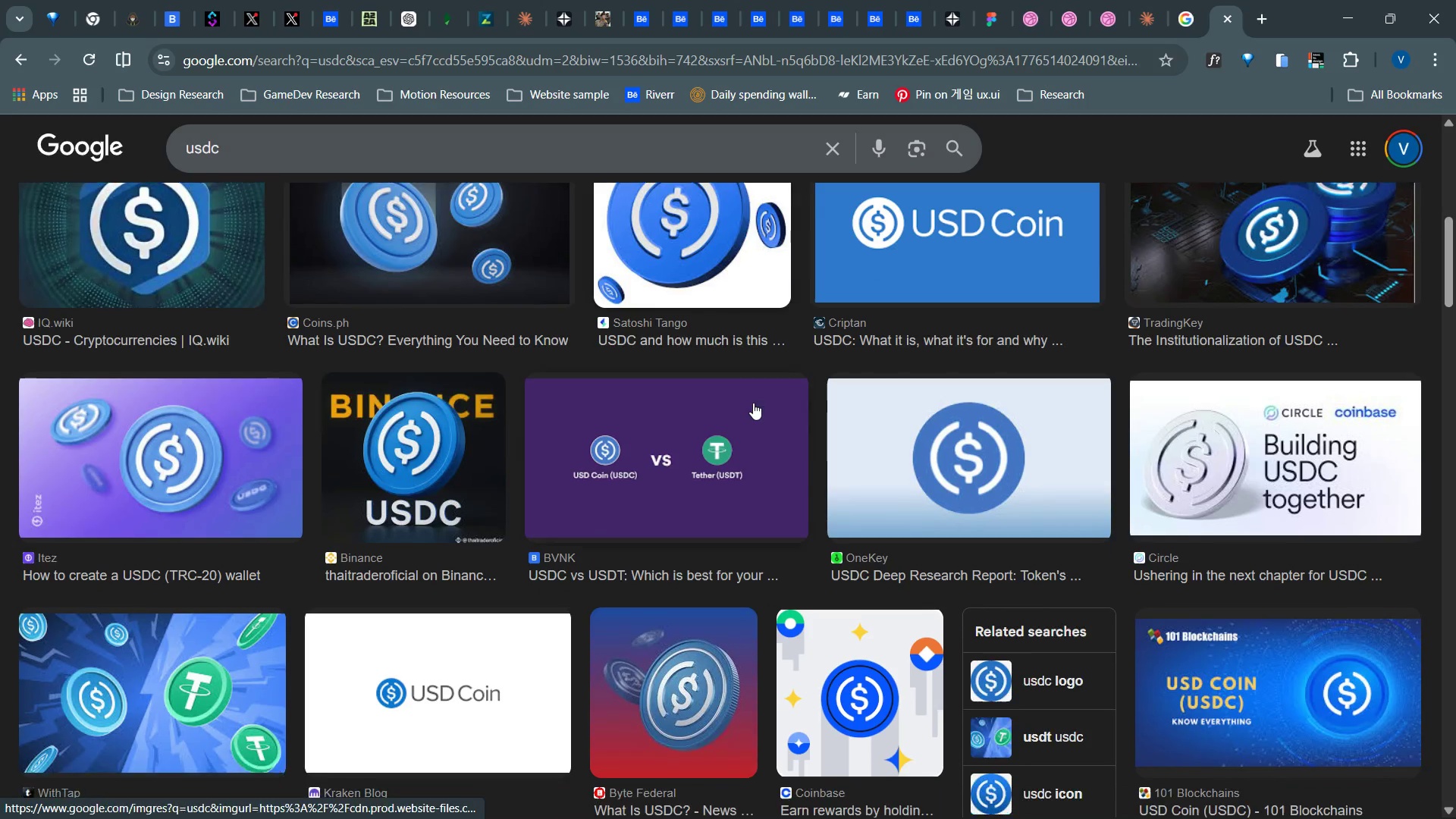 
wait(10.82)
 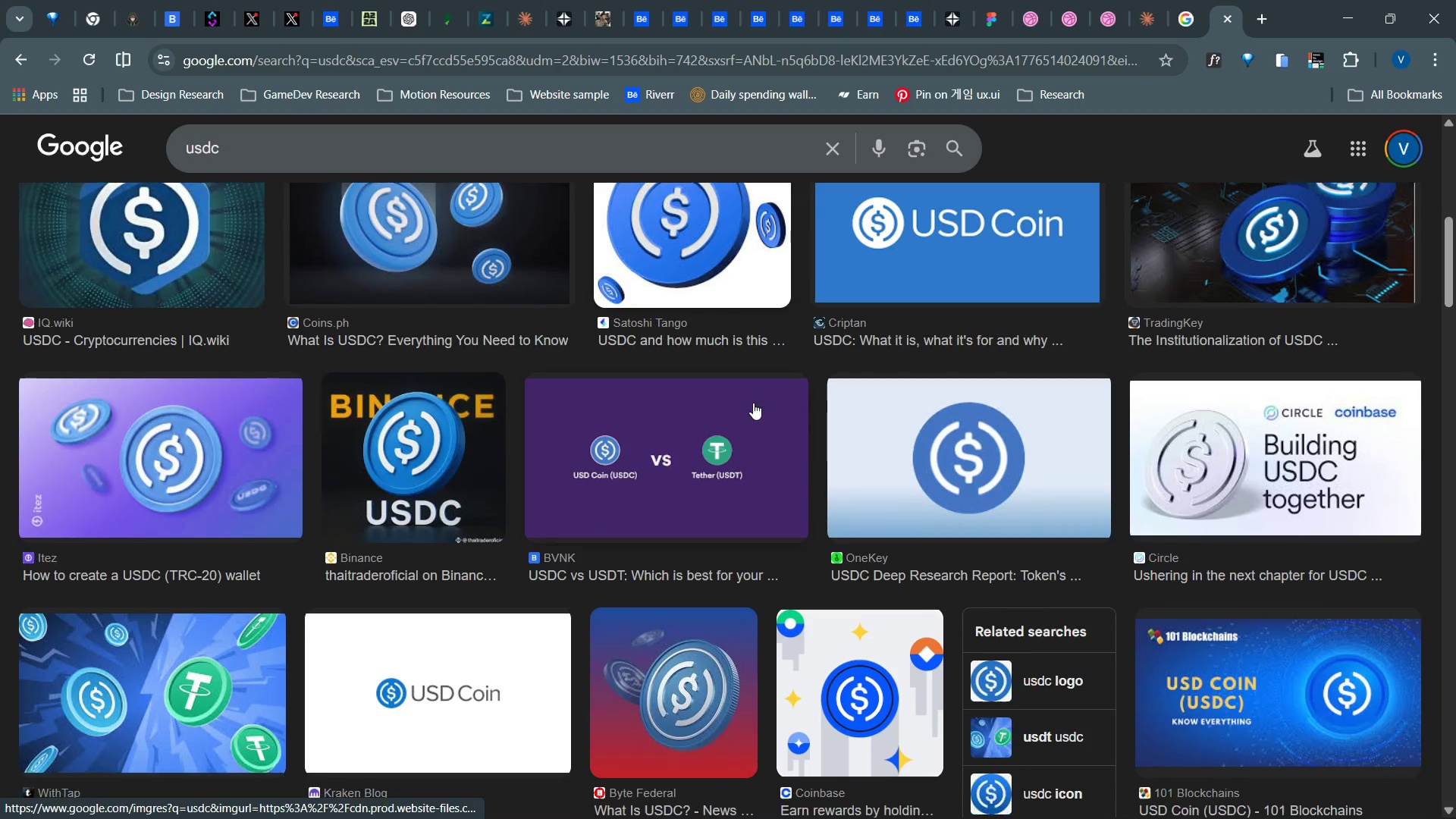 
mouse_move([779, 454])
 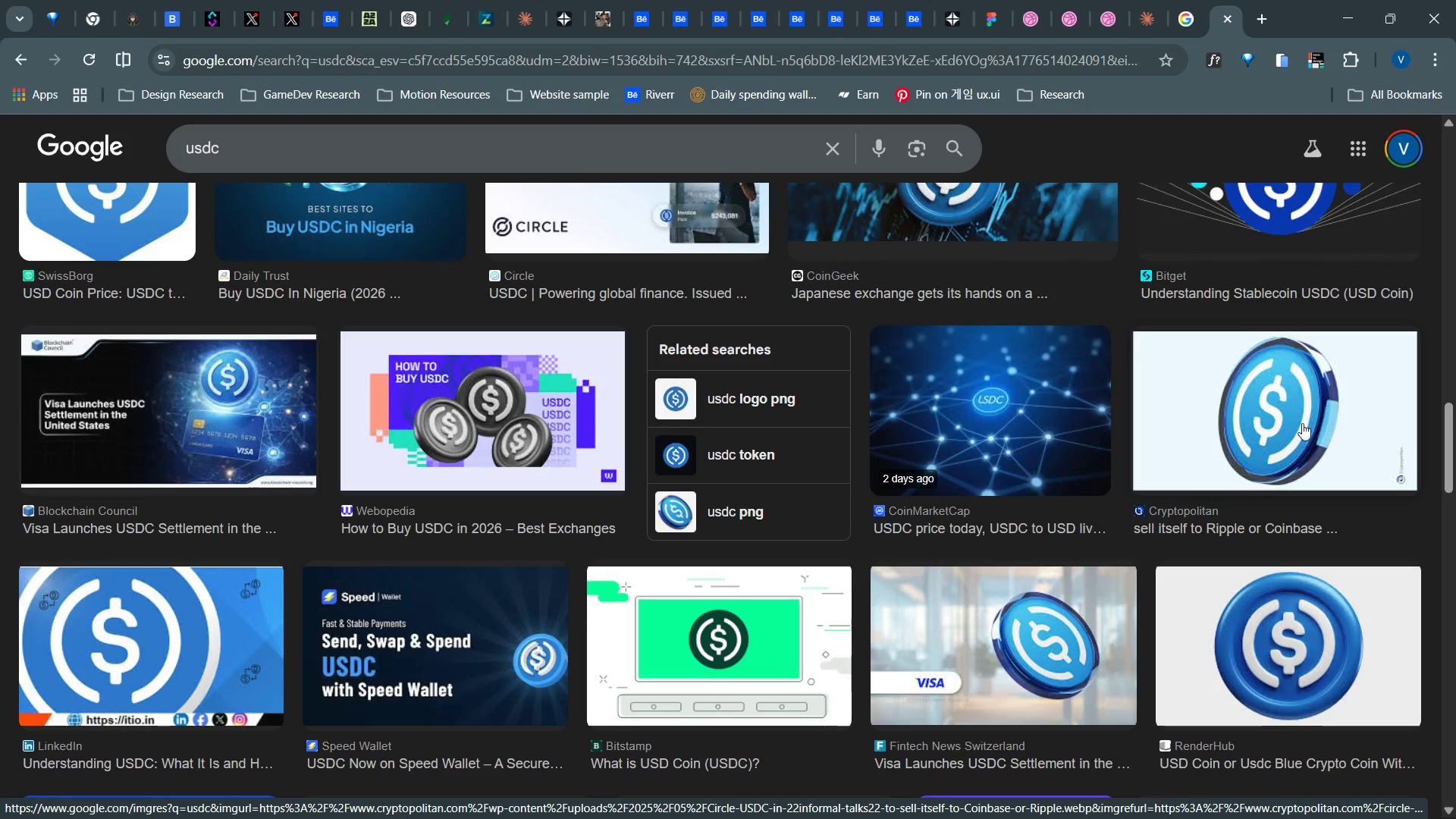 
left_click([1301, 427])
 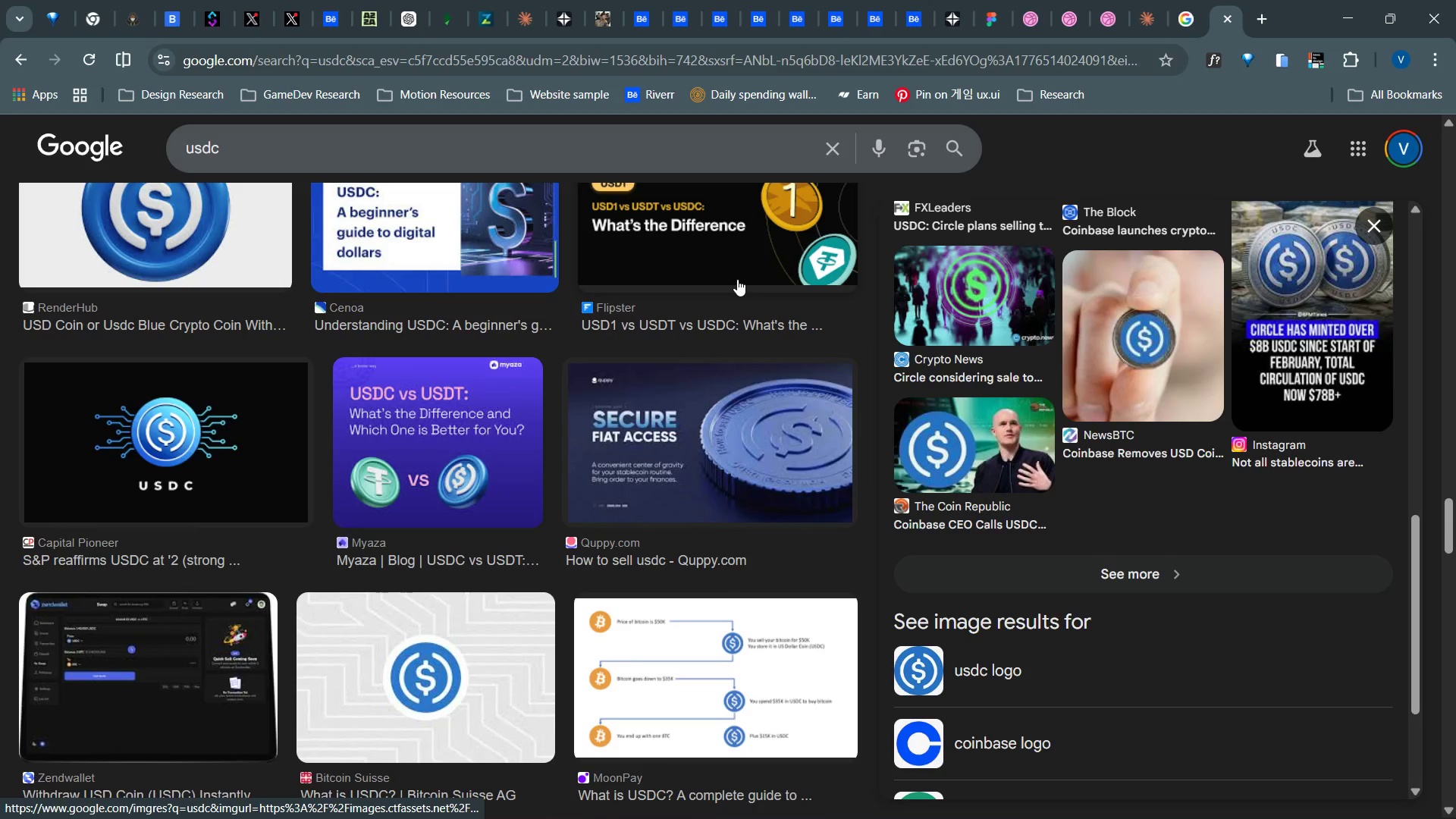 
wait(34.91)
 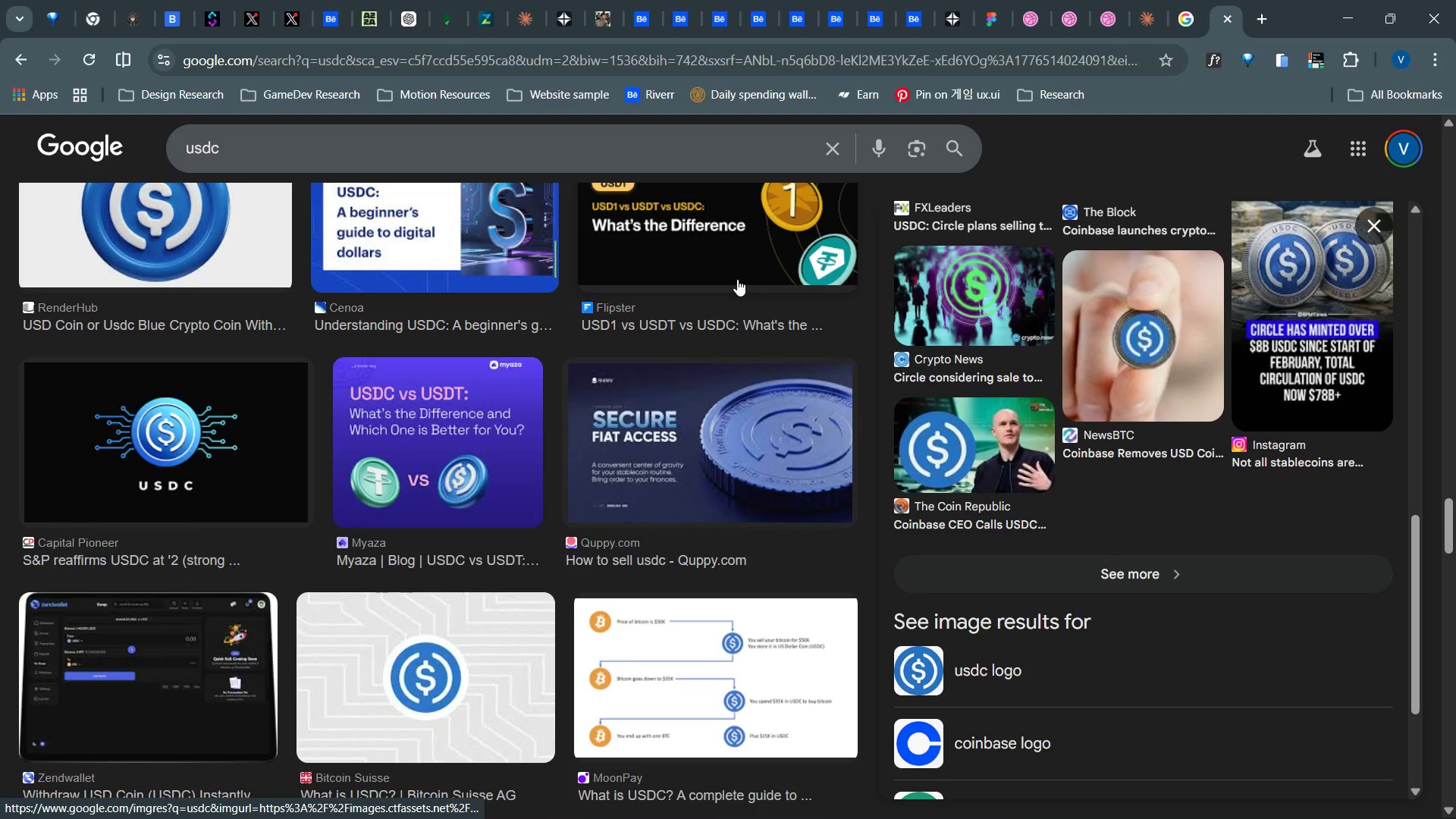 
scroll: coordinate [714, 460], scroll_direction: none, amount: 0.0
 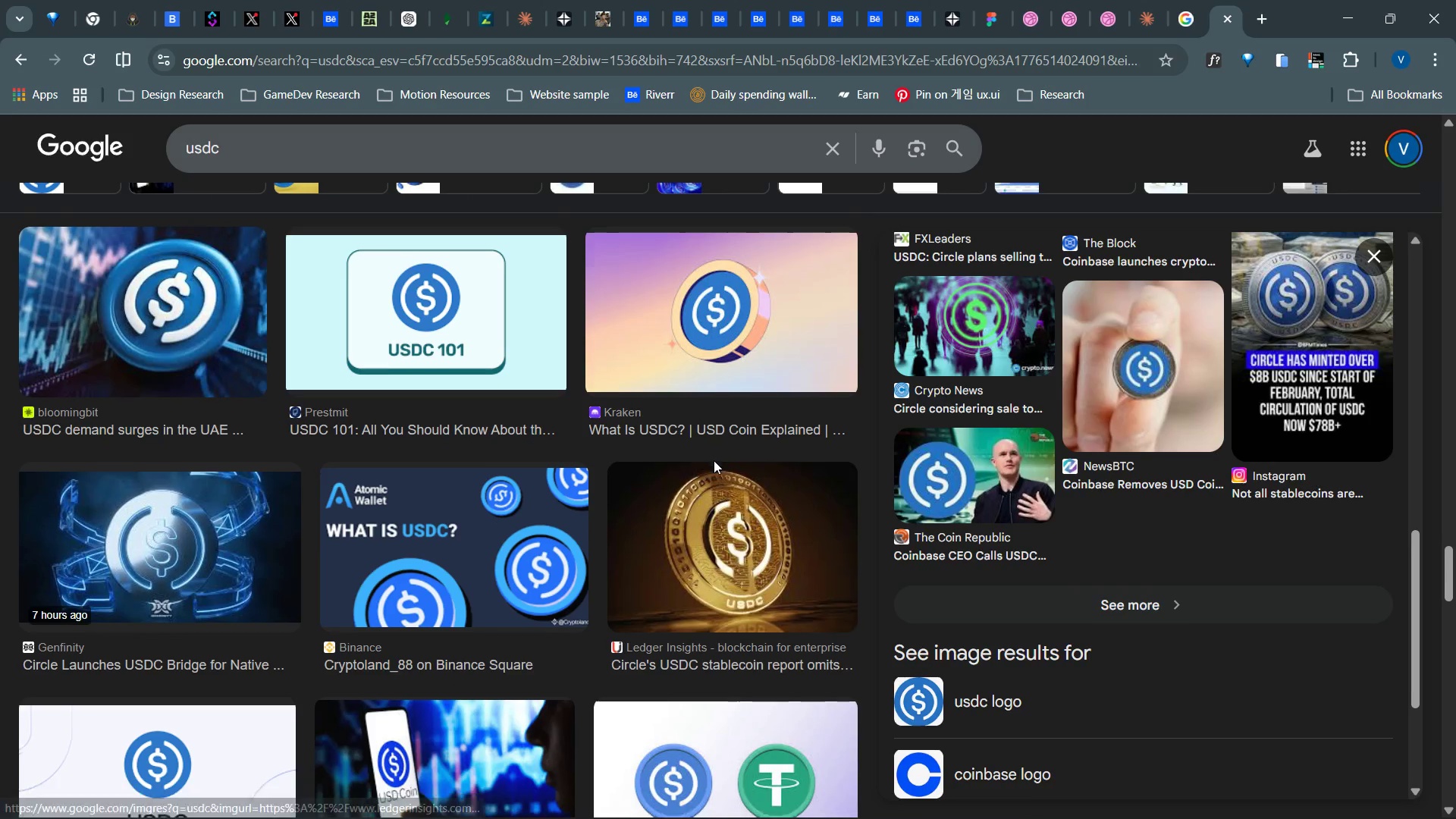 
scroll: coordinate [714, 460], scroll_direction: down, amount: 14.0
 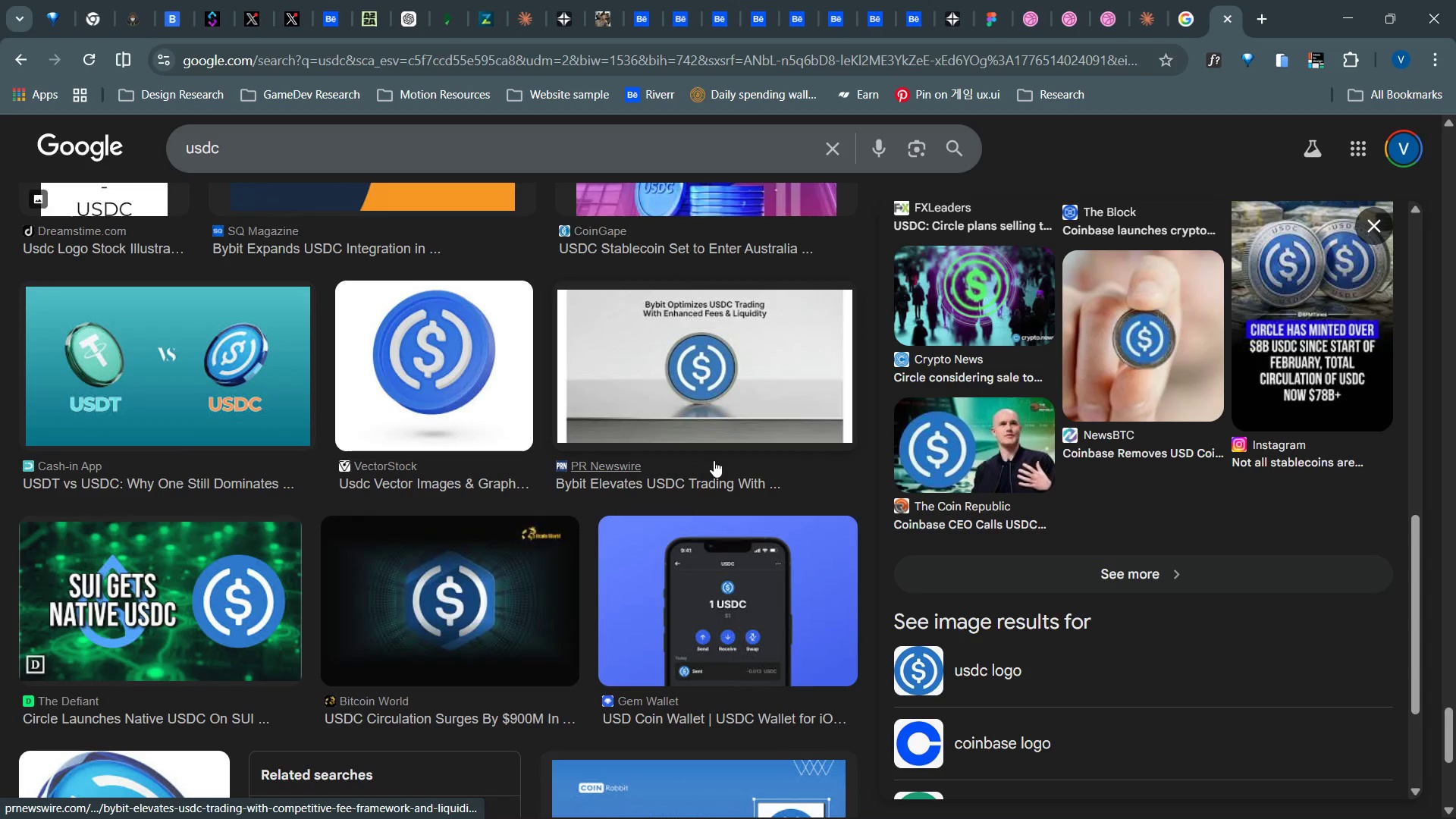 
left_click([400, 399])
 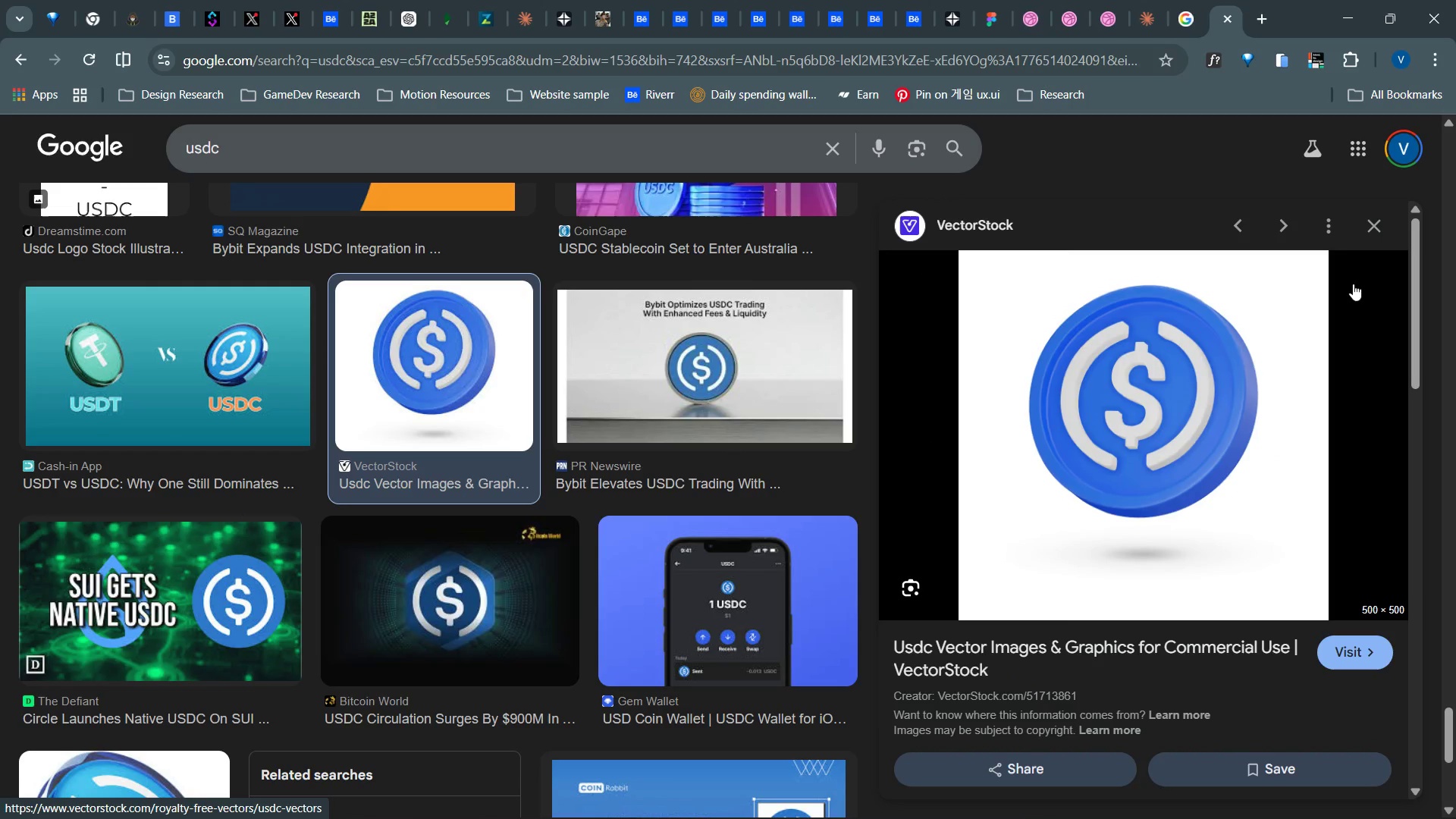 
wait(22.12)
 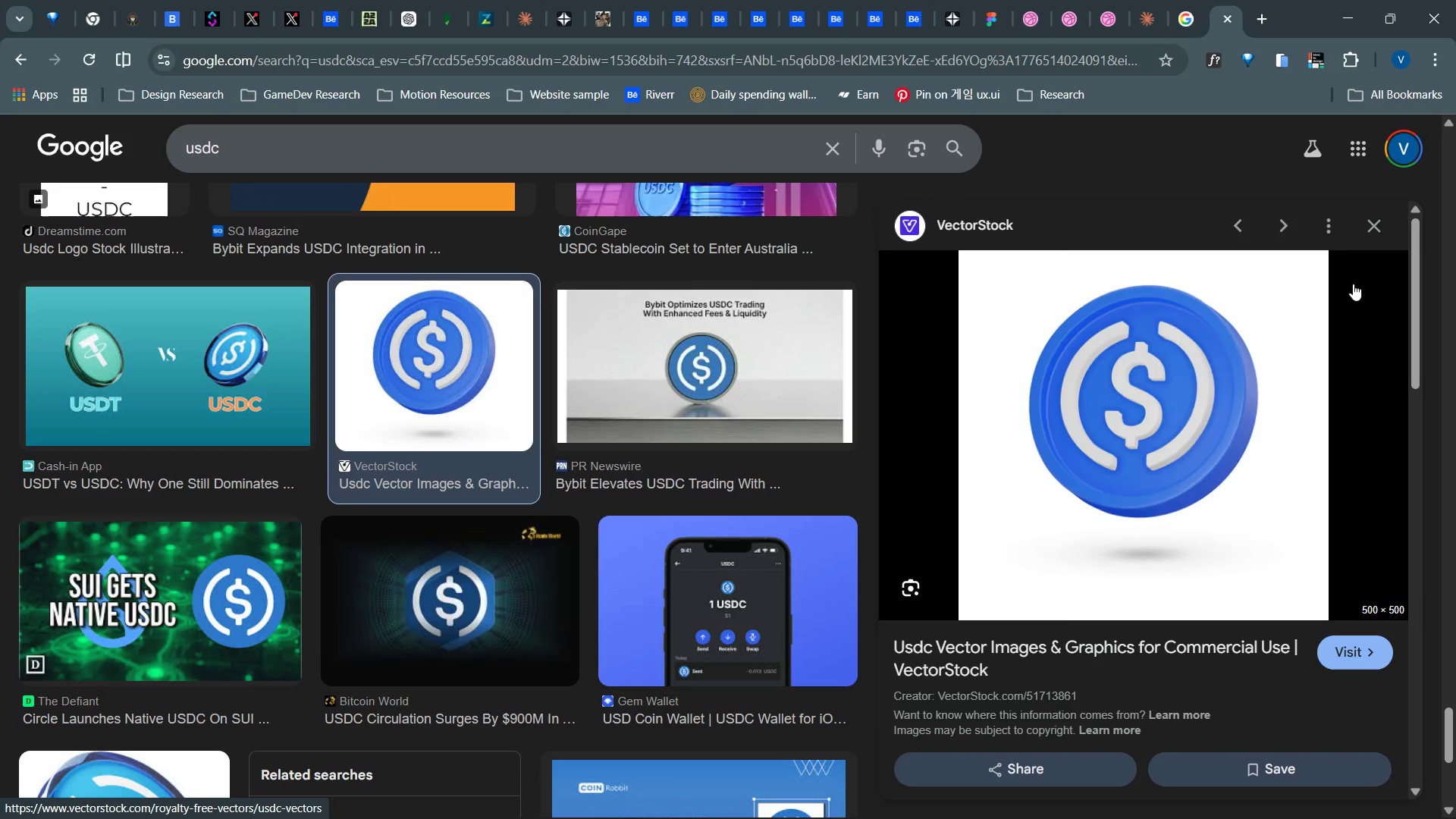 
left_click([112, 369])
 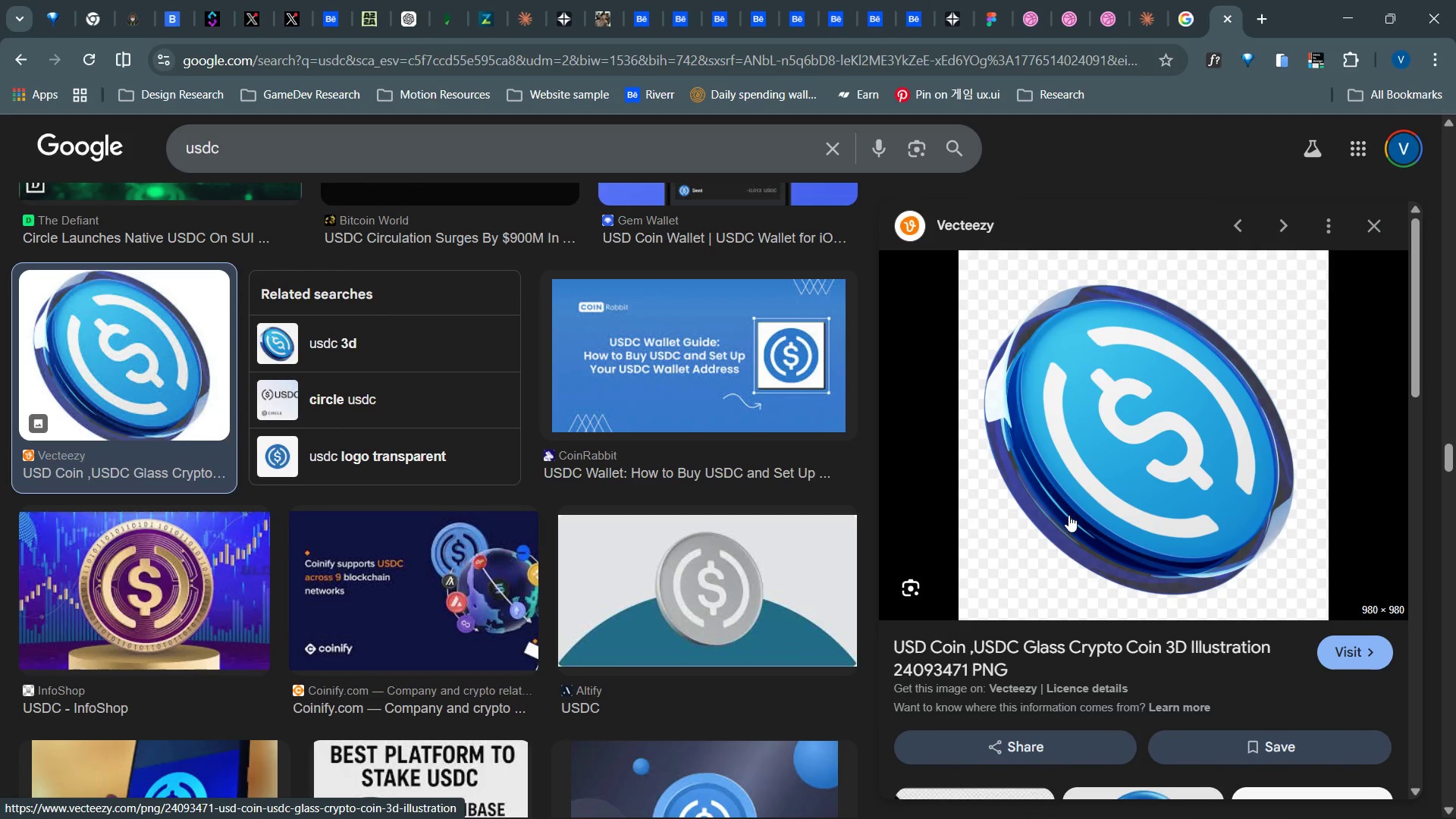 
right_click([1084, 481])
 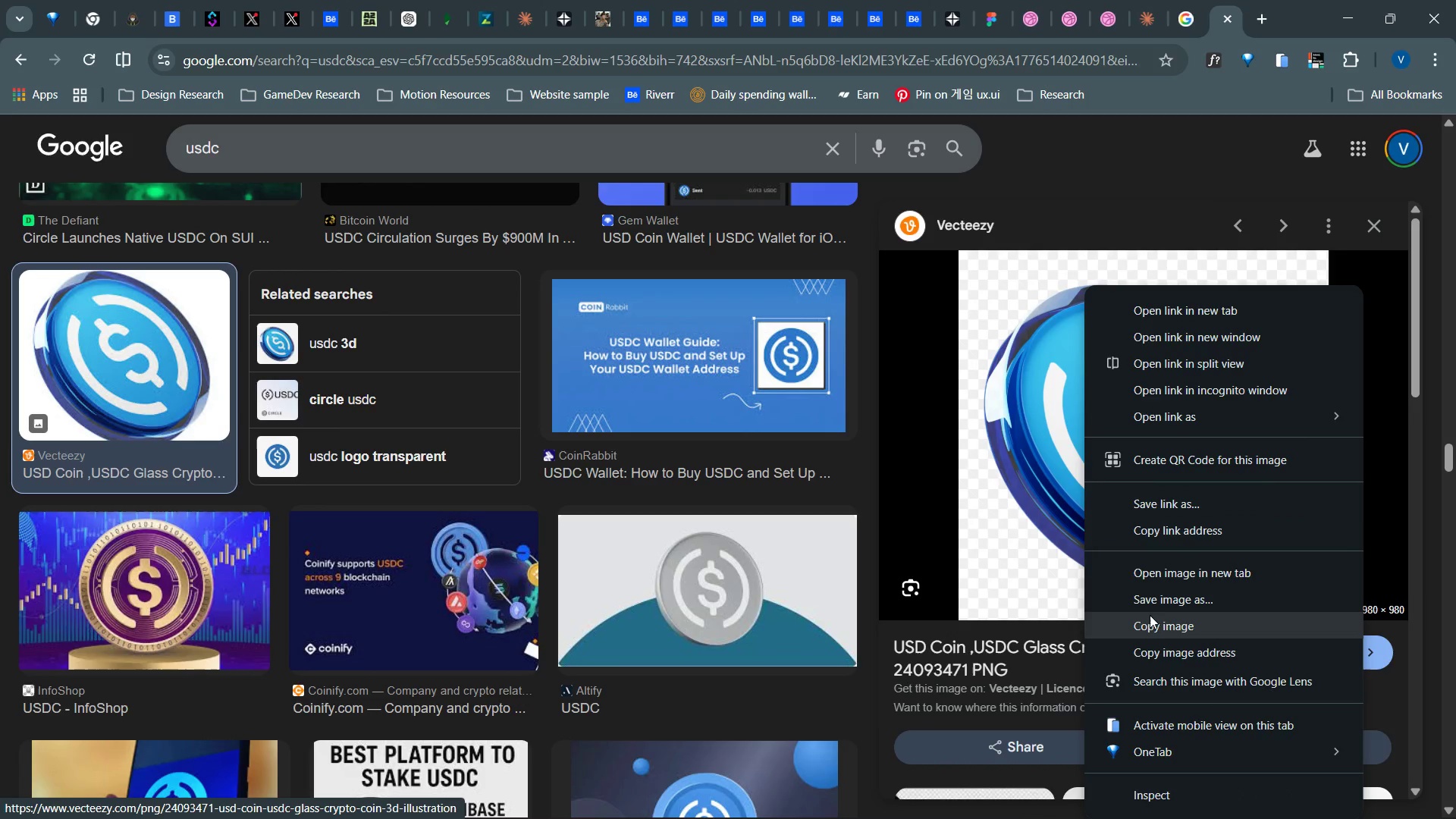 
left_click([1150, 617])
 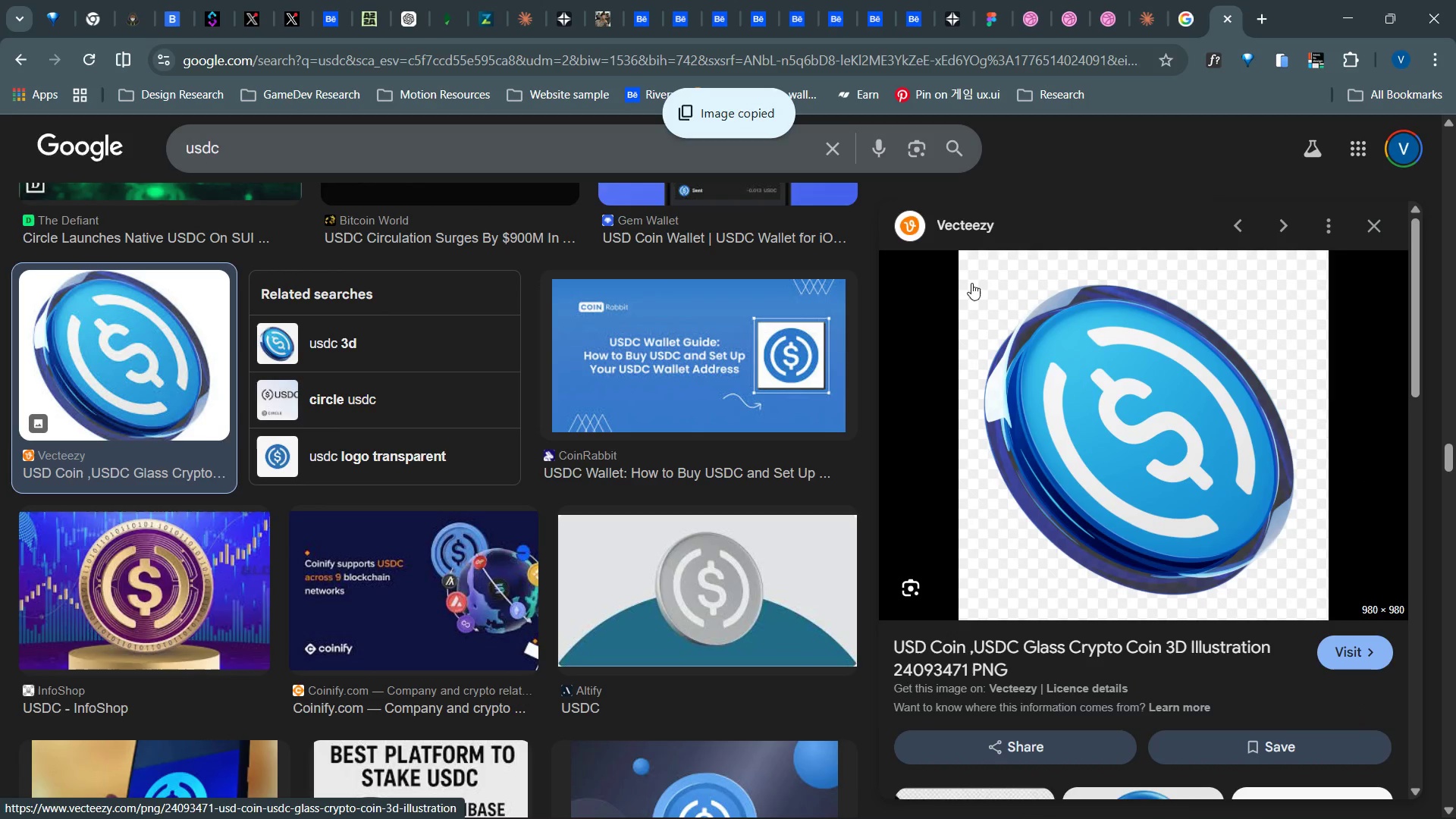 
key(Alt+AltLeft)
 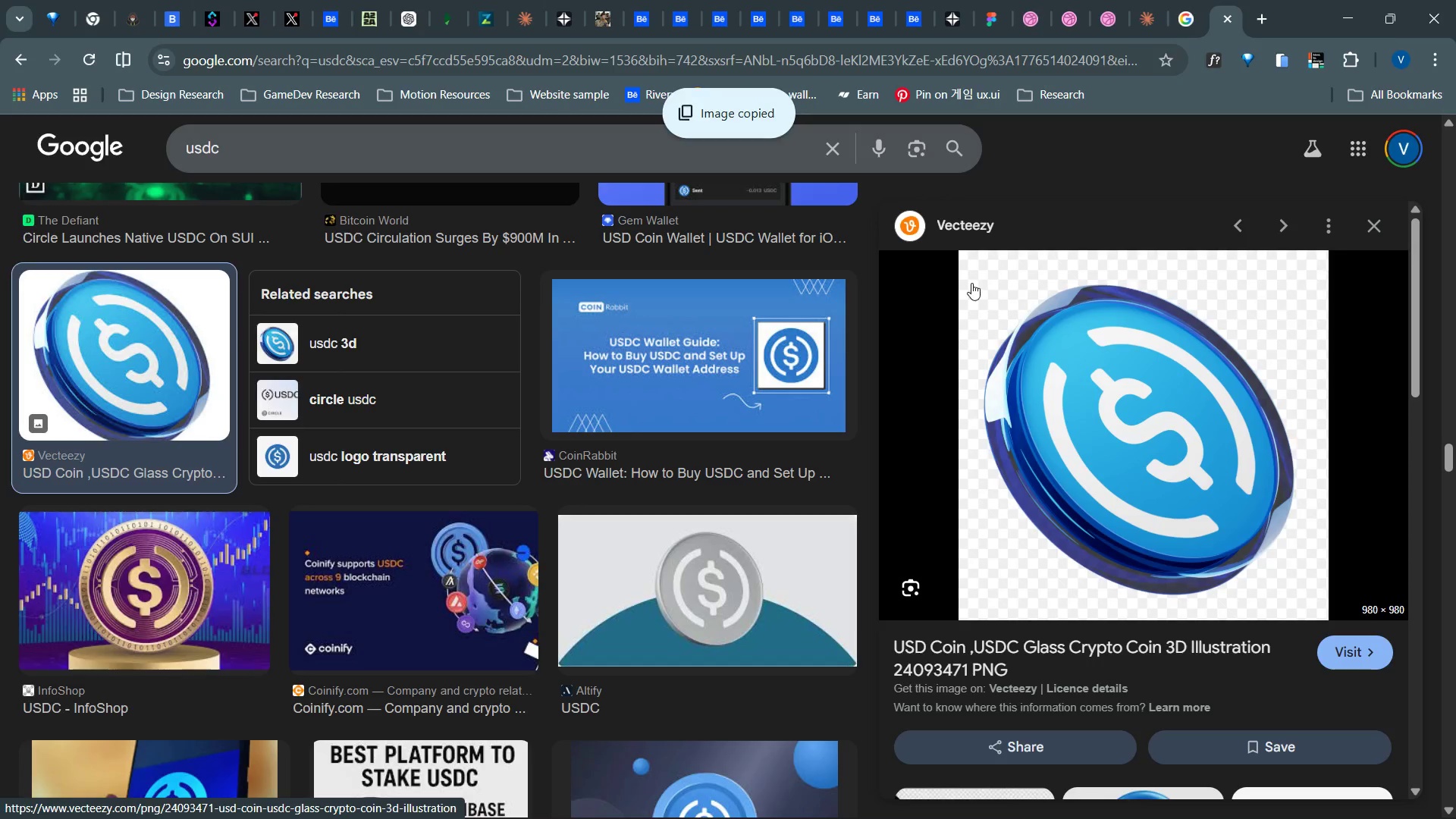 
key(Alt+Tab)
 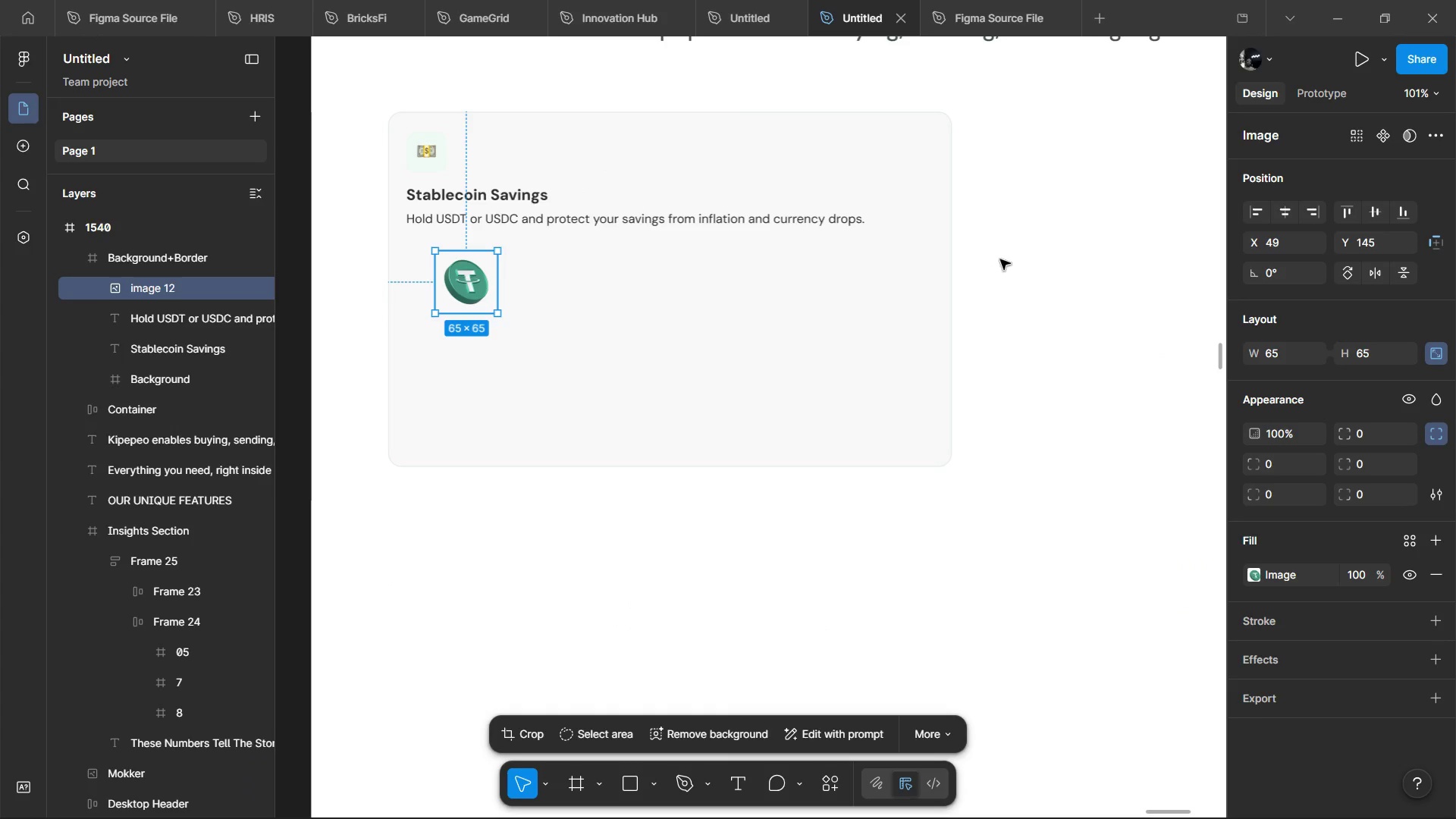 
key(Control+D)
 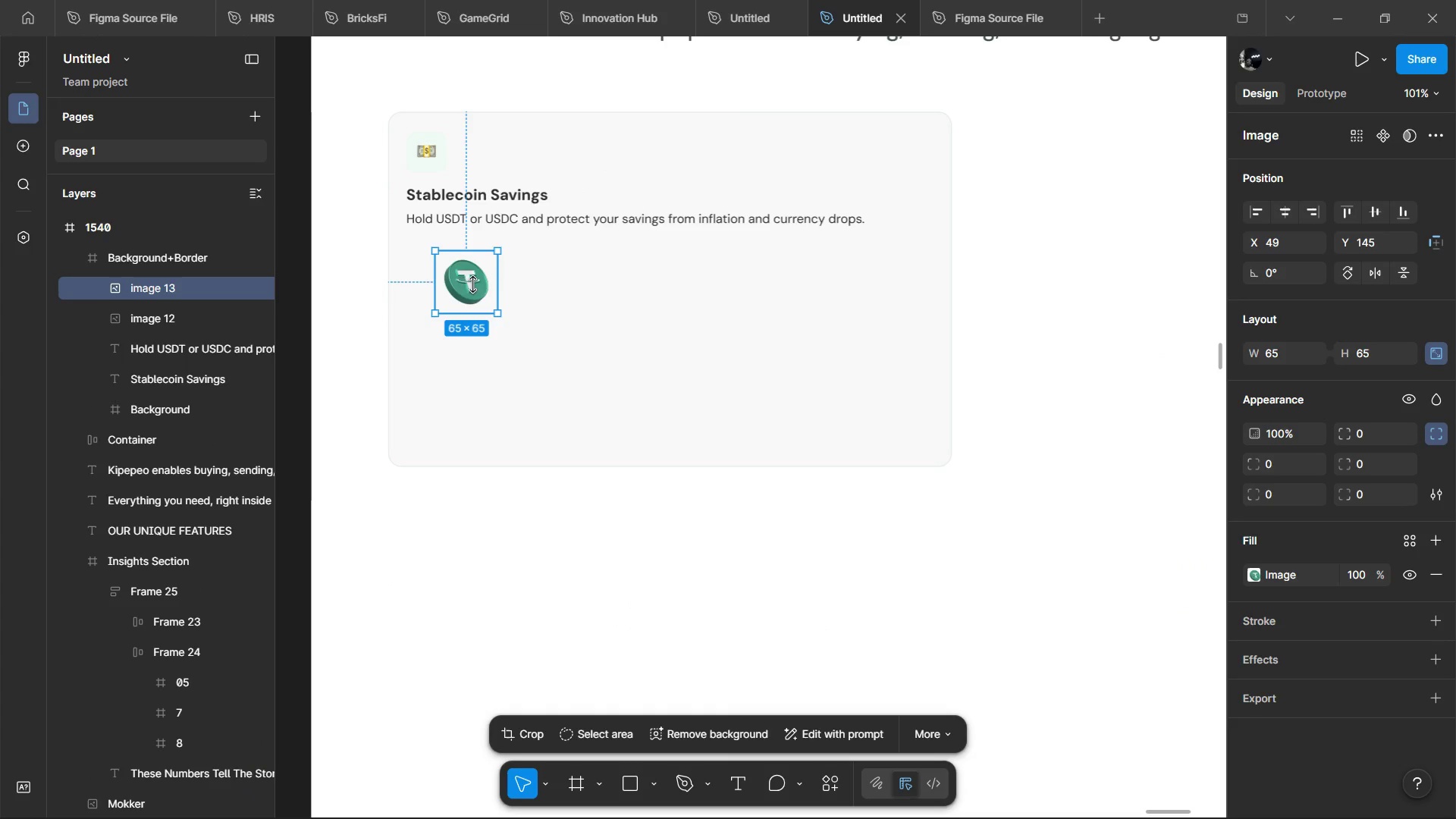 
left_click_drag(start_coordinate=[470, 281], to_coordinate=[588, 281])
 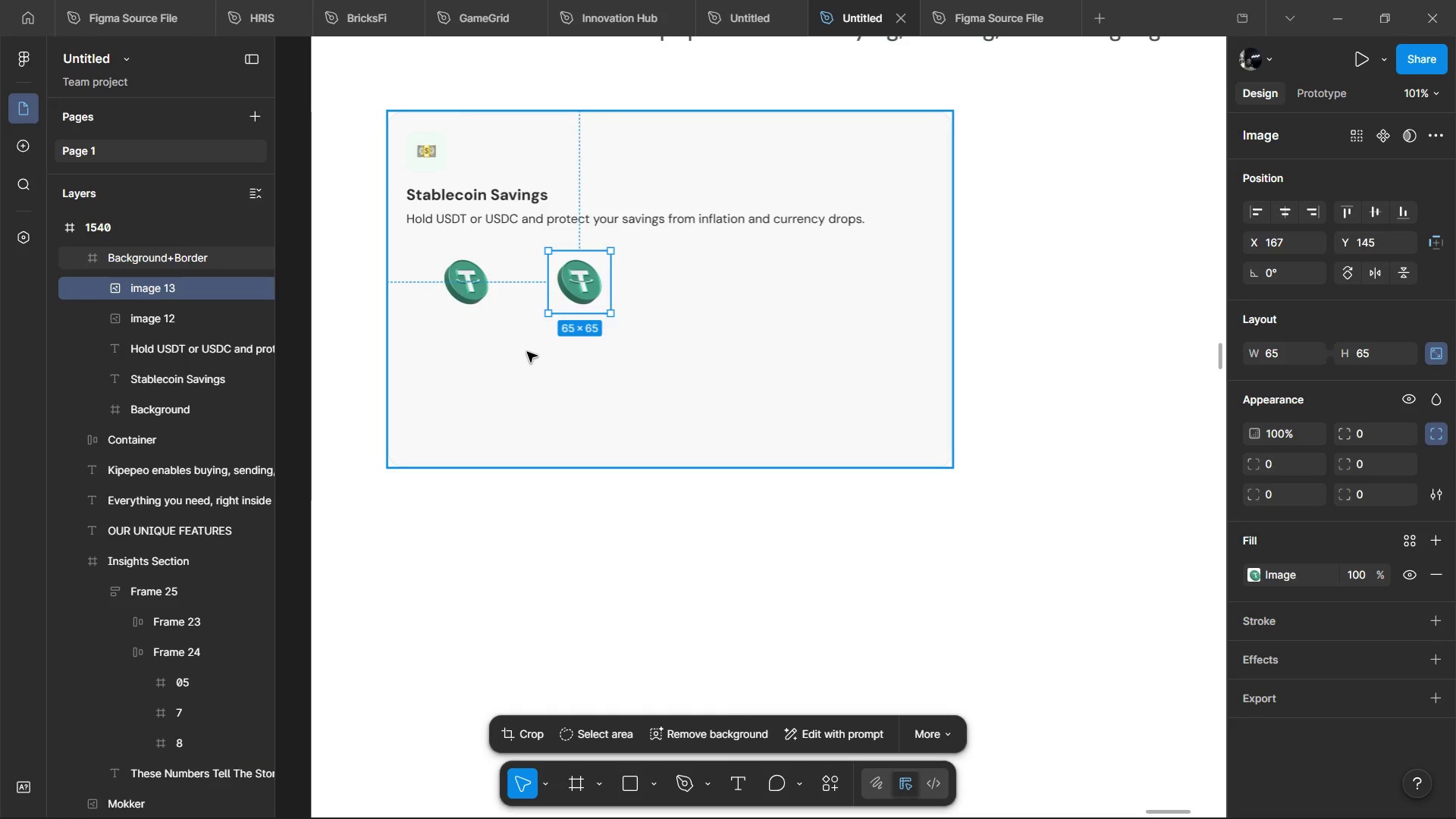 
key(Control+Shift+R)
 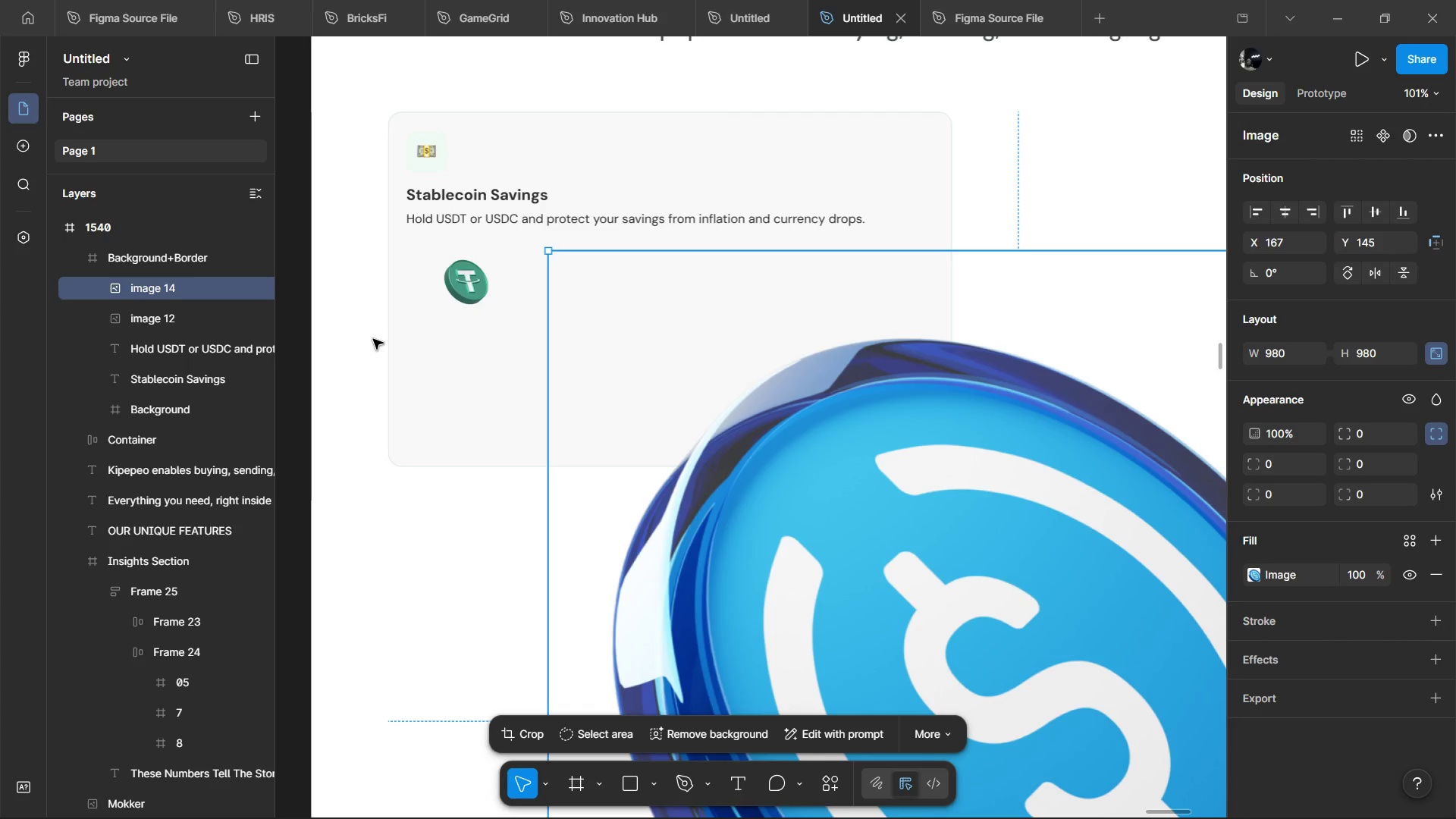 
wait(51.77)
 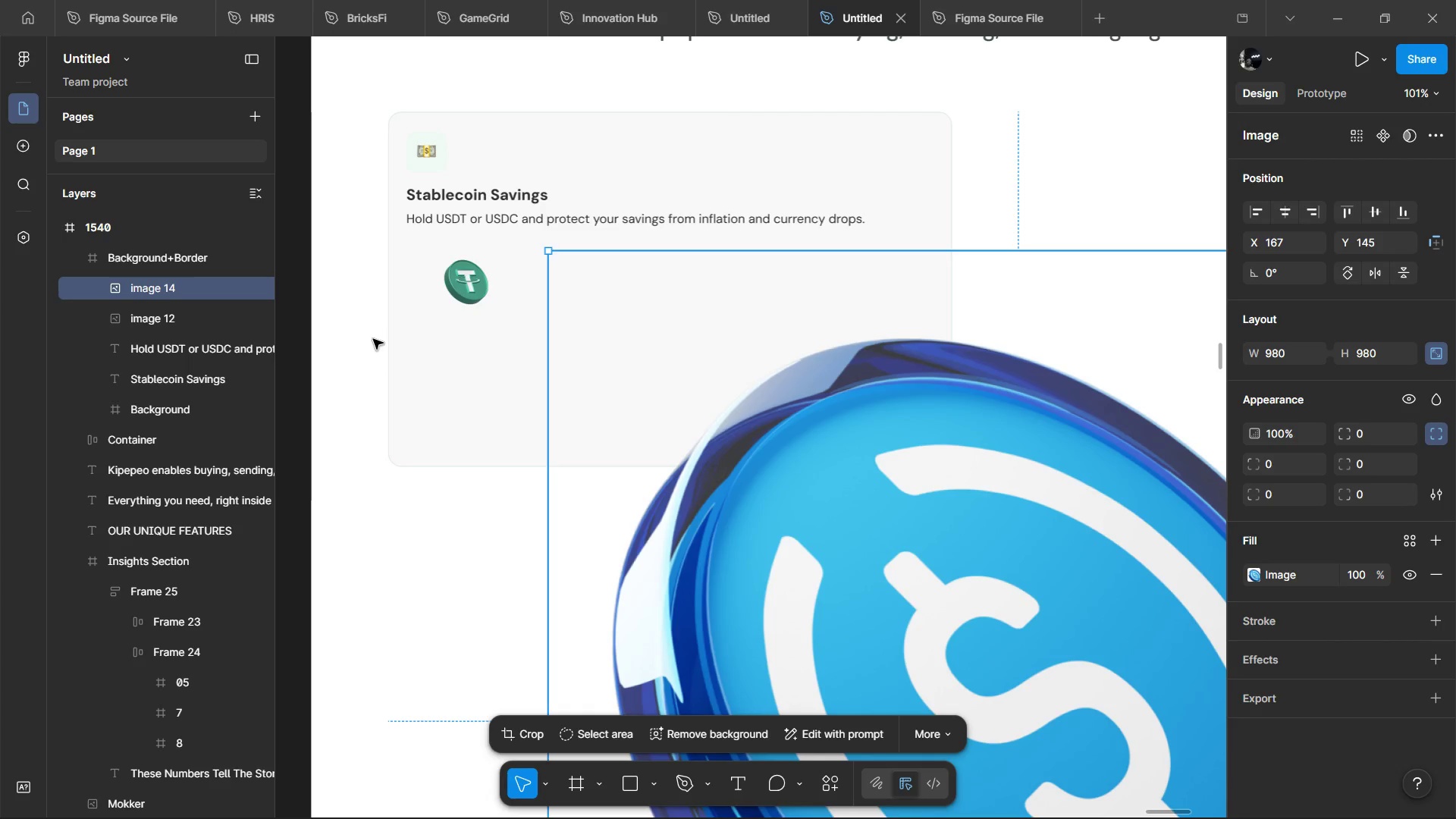 
hold_key(key=ControlLeft, duration=1.3)
scroll: coordinate [814, 359], scroll_direction: down, amount: 8.0
 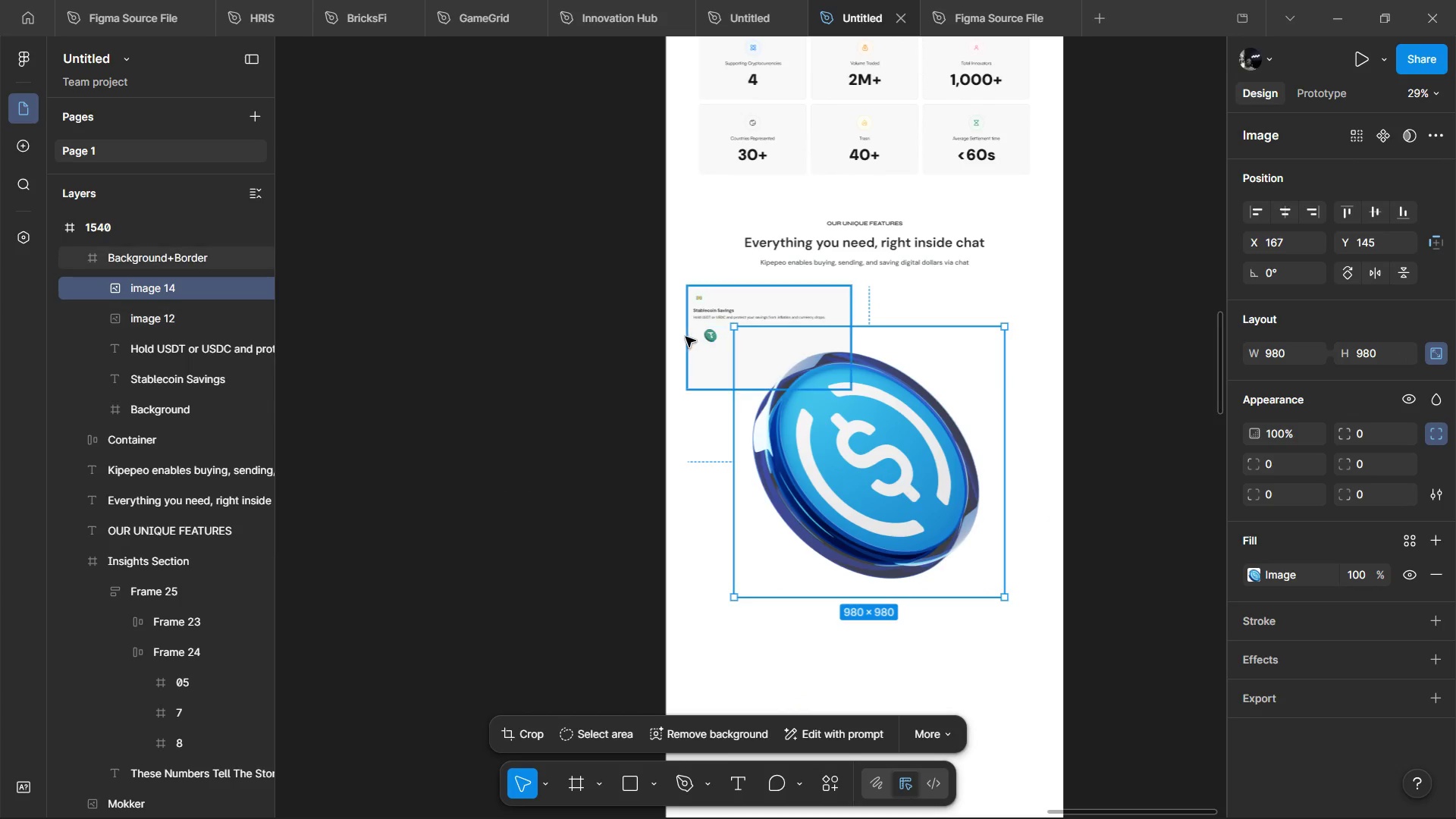 
left_click([699, 336])
 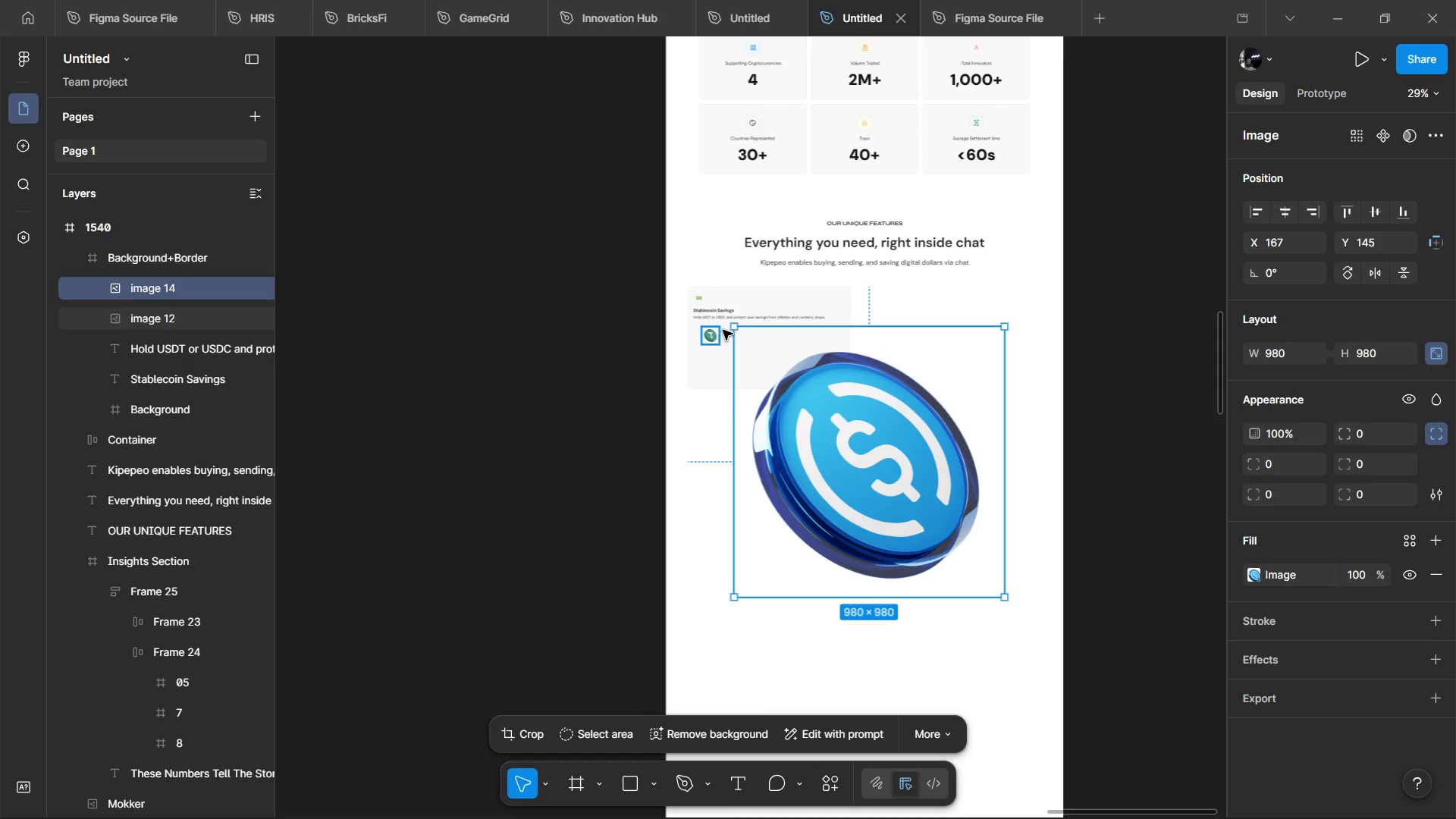 
hold_key(key=ControlLeft, duration=1.5)
scroll: coordinate [723, 330], scroll_direction: up, amount: 6.0
 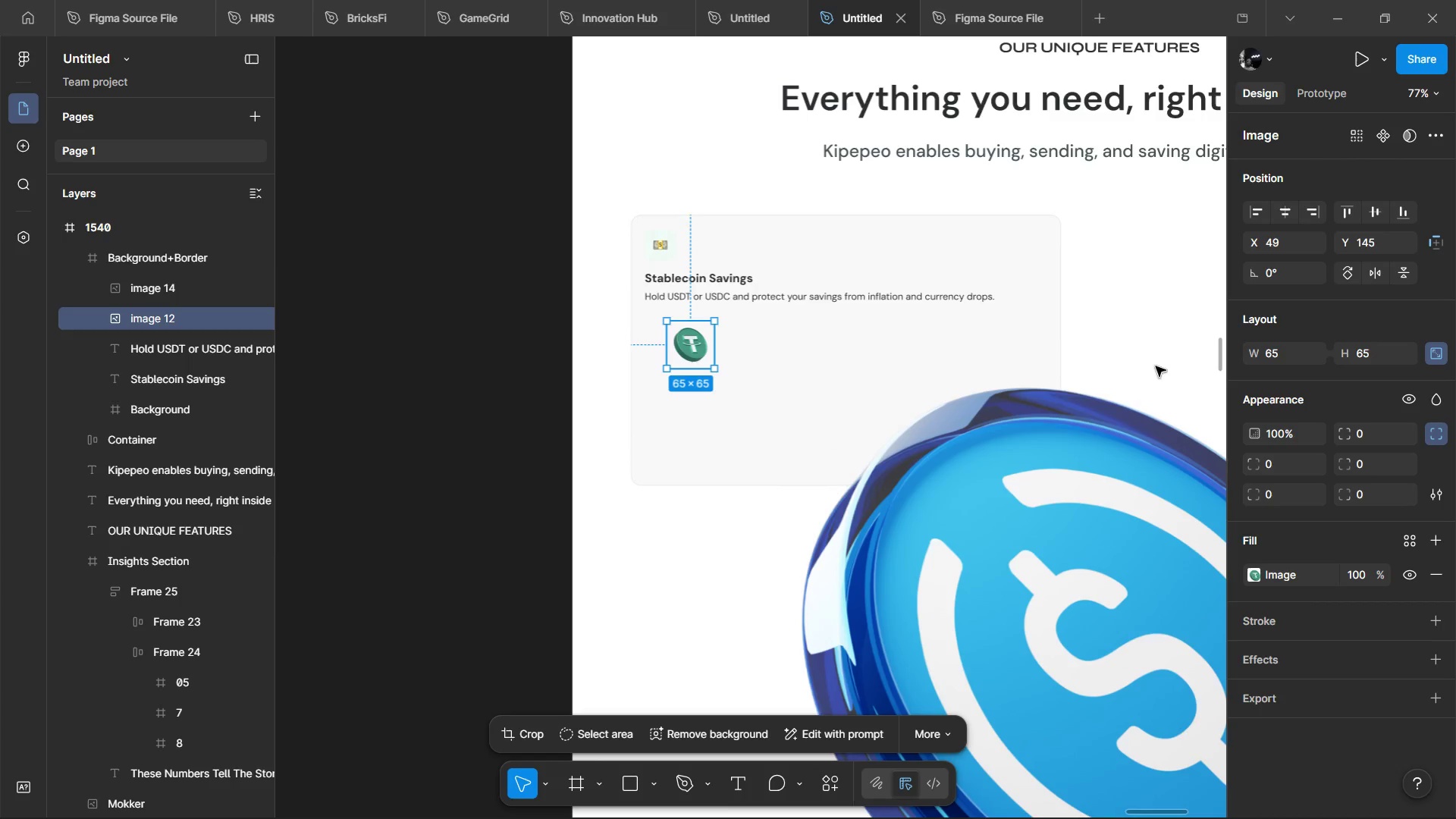 
key(Control+ControlLeft)
 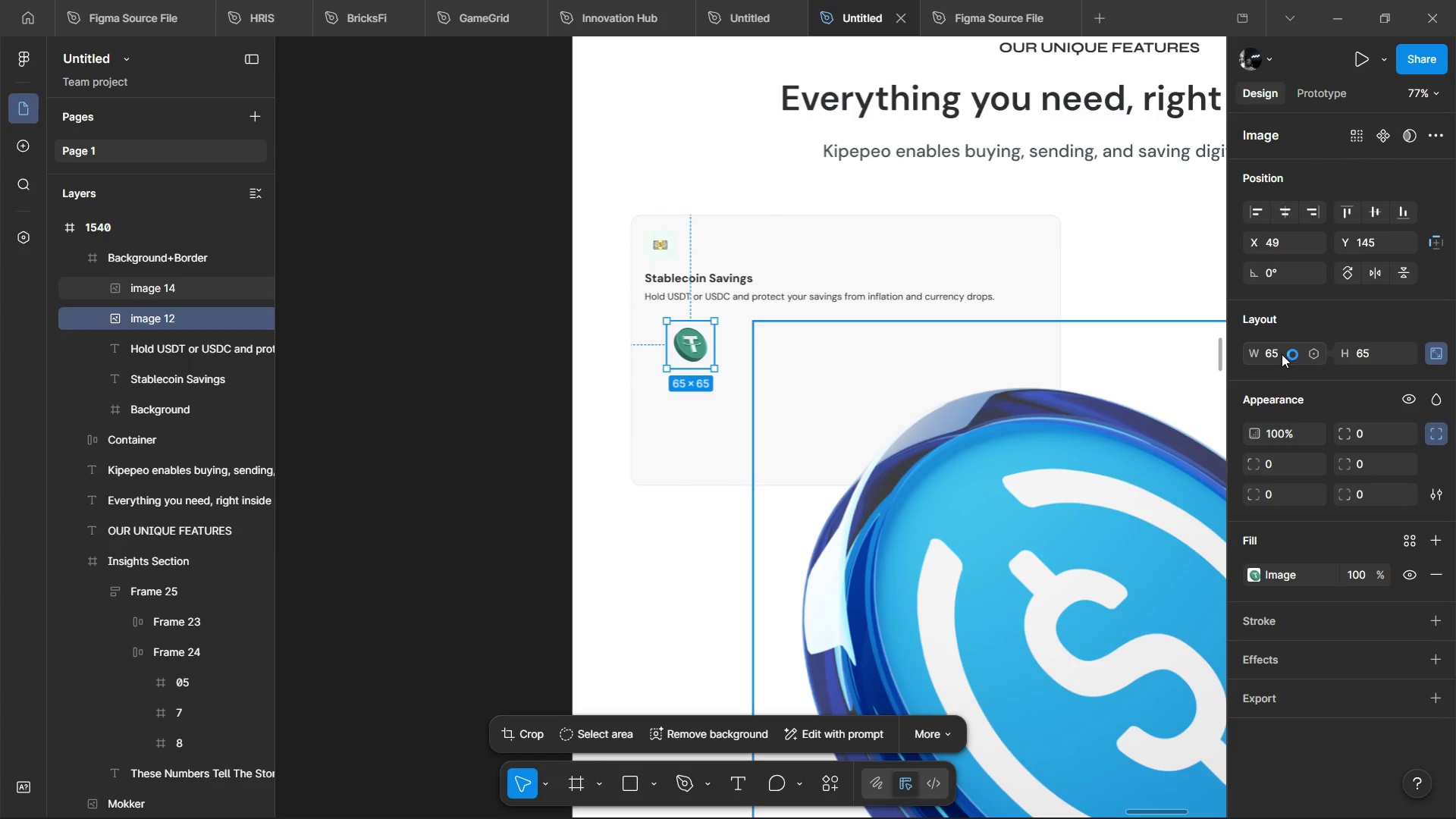 
left_click([1282, 354])
 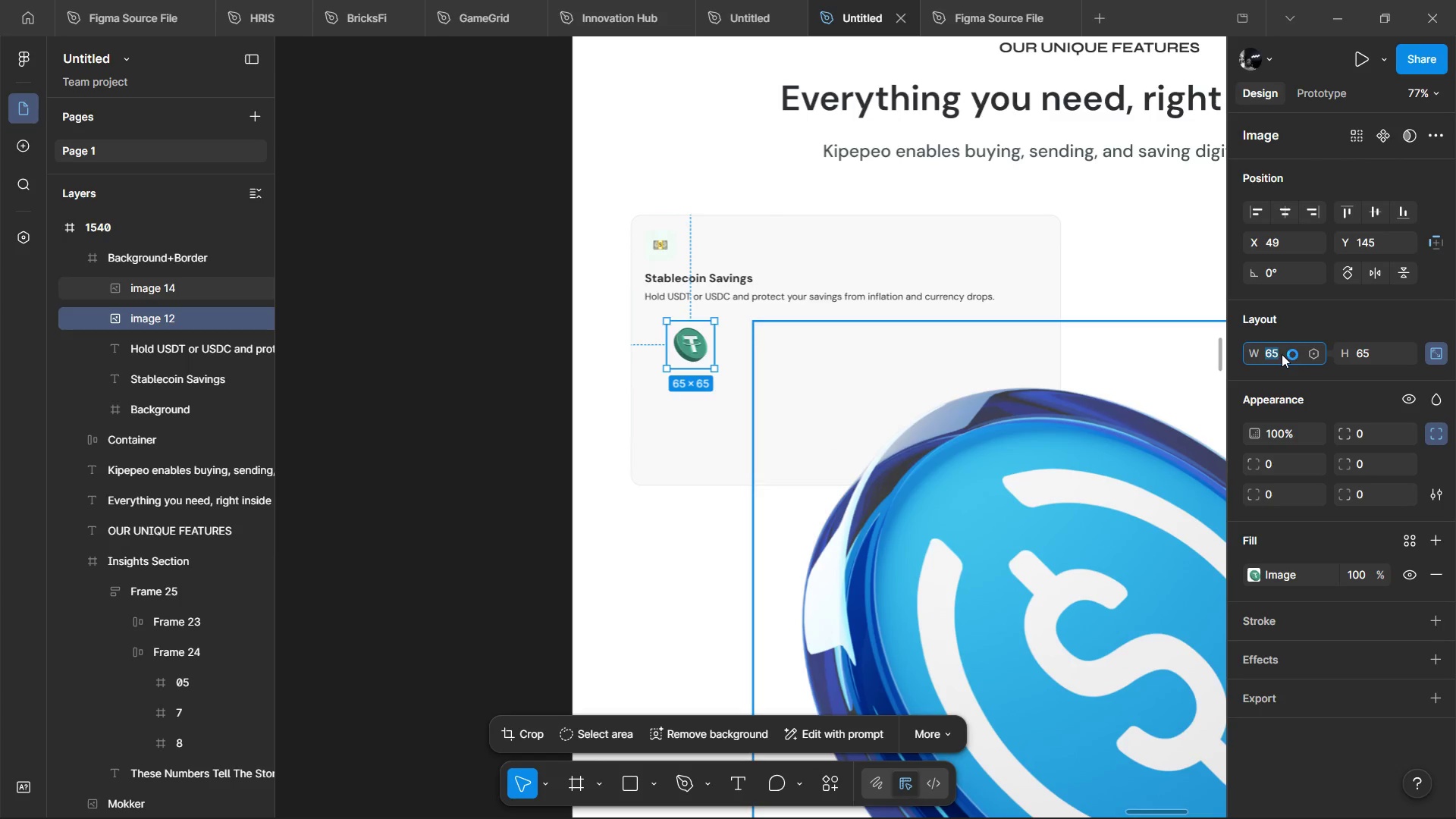 
type(64)
 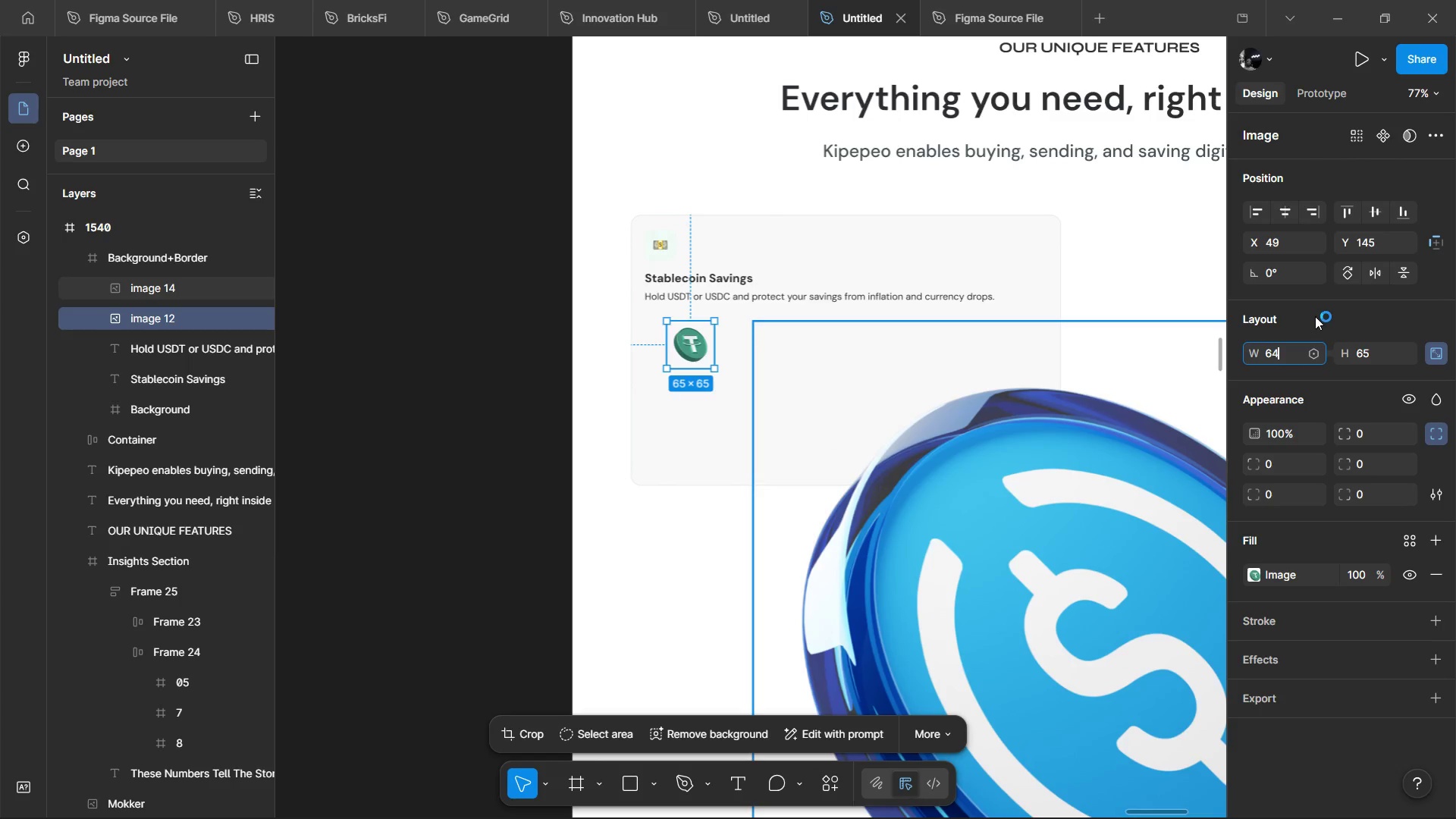 
left_click([1315, 316])
 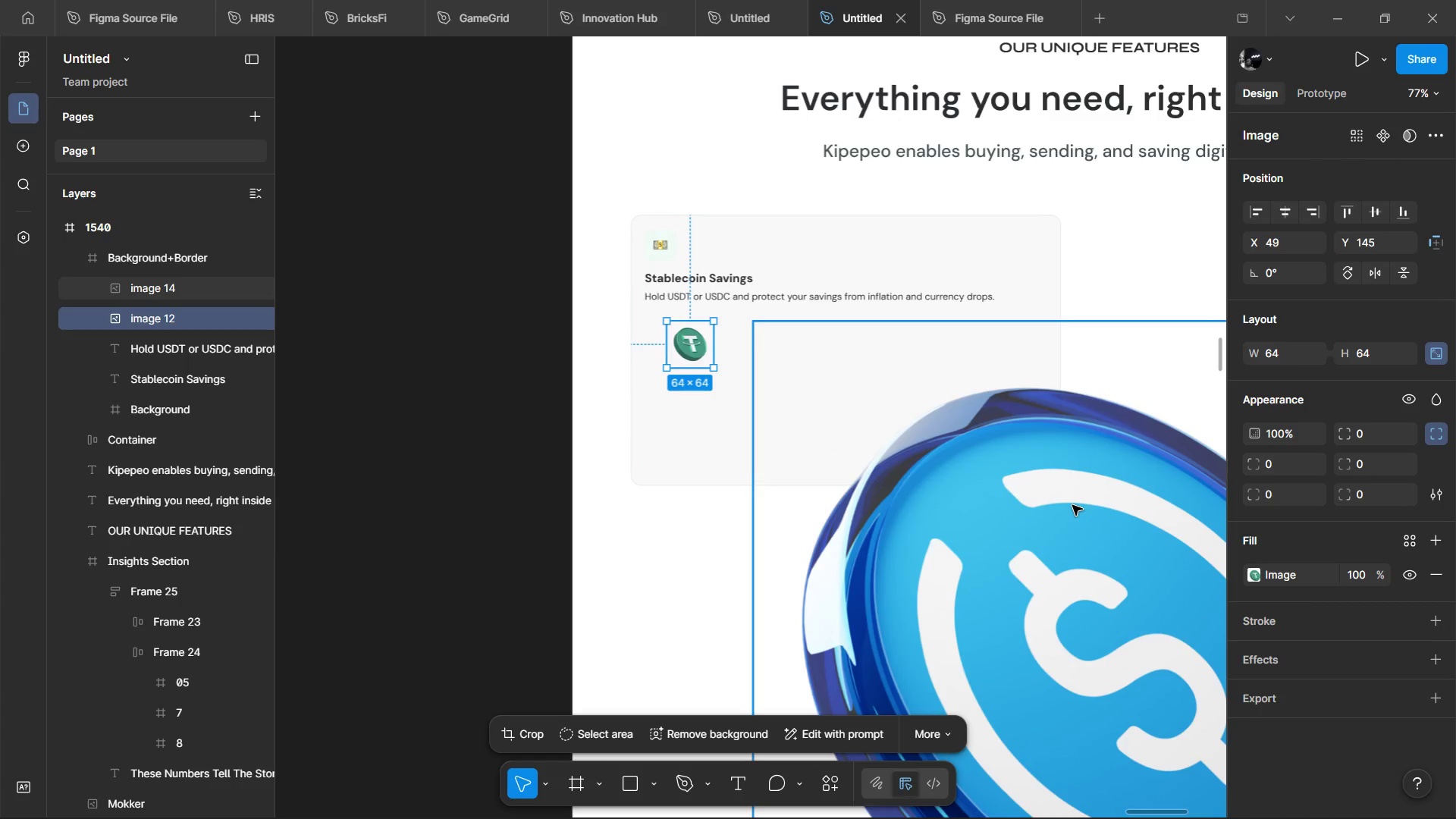 
left_click([1072, 505])
 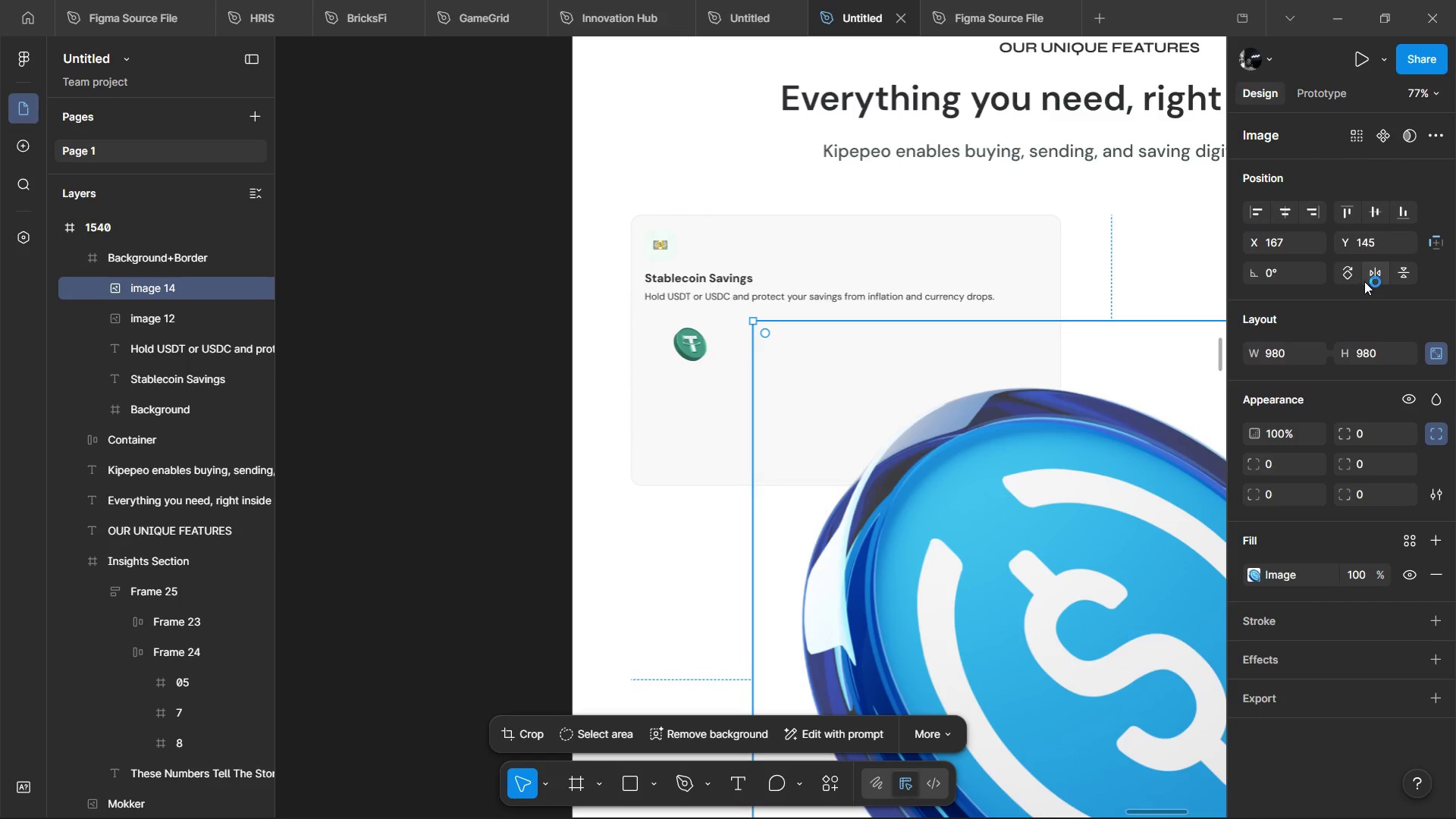 
left_click([1364, 279])
 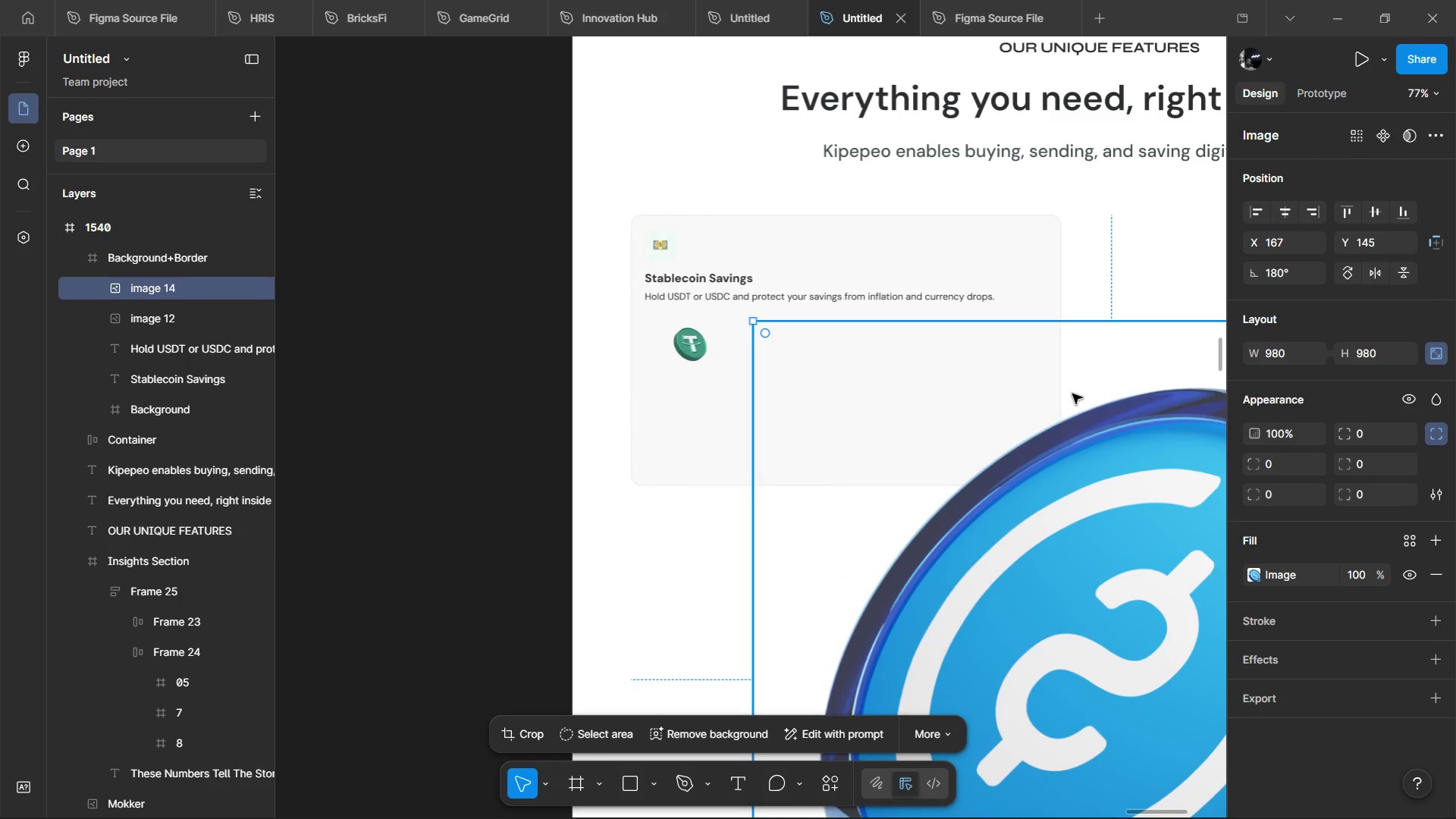 
hold_key(key=ControlLeft, duration=1.2)
scroll: coordinate [1072, 394], scroll_direction: down, amount: 3.0
 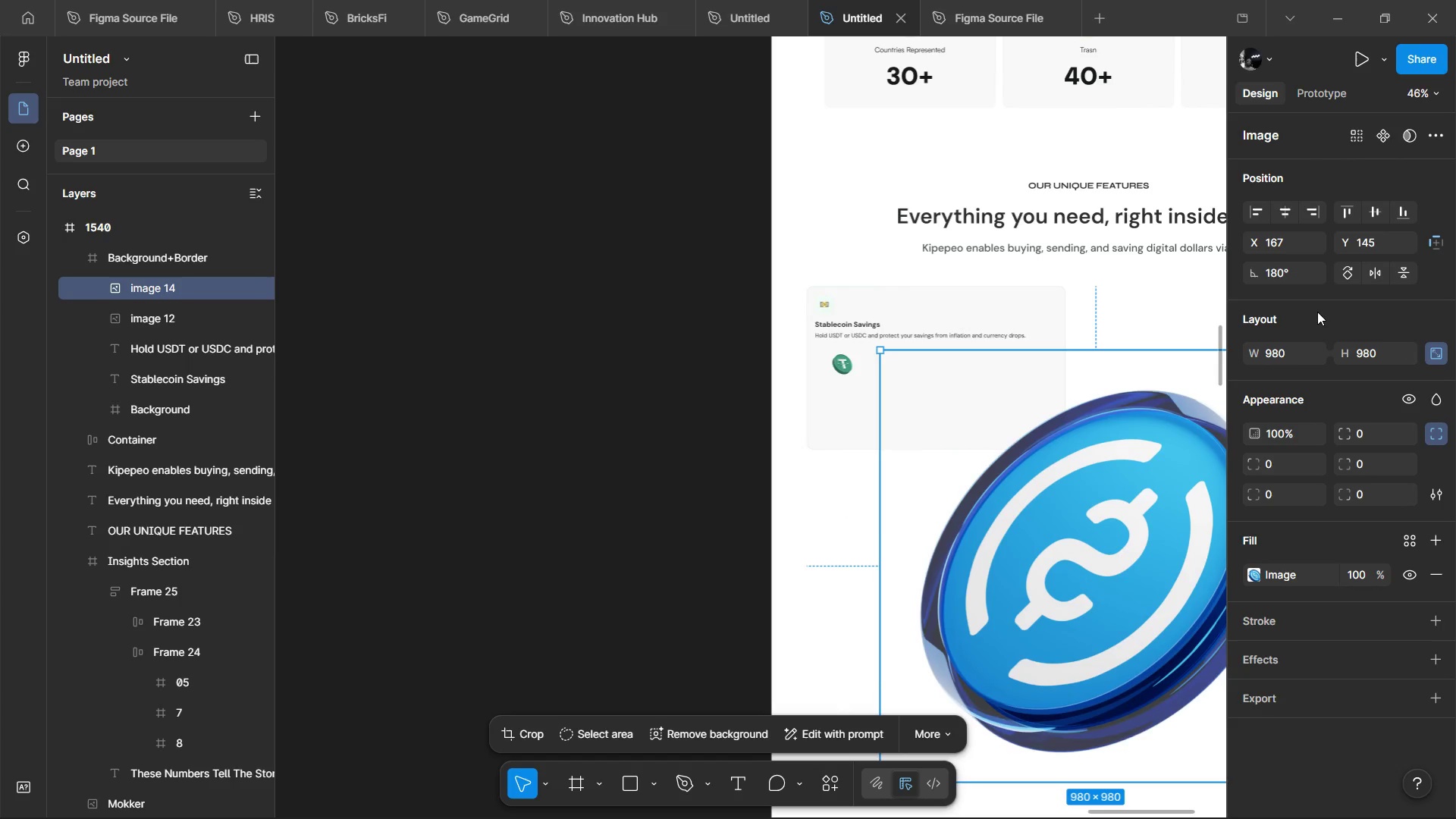 
left_click([1289, 350])
 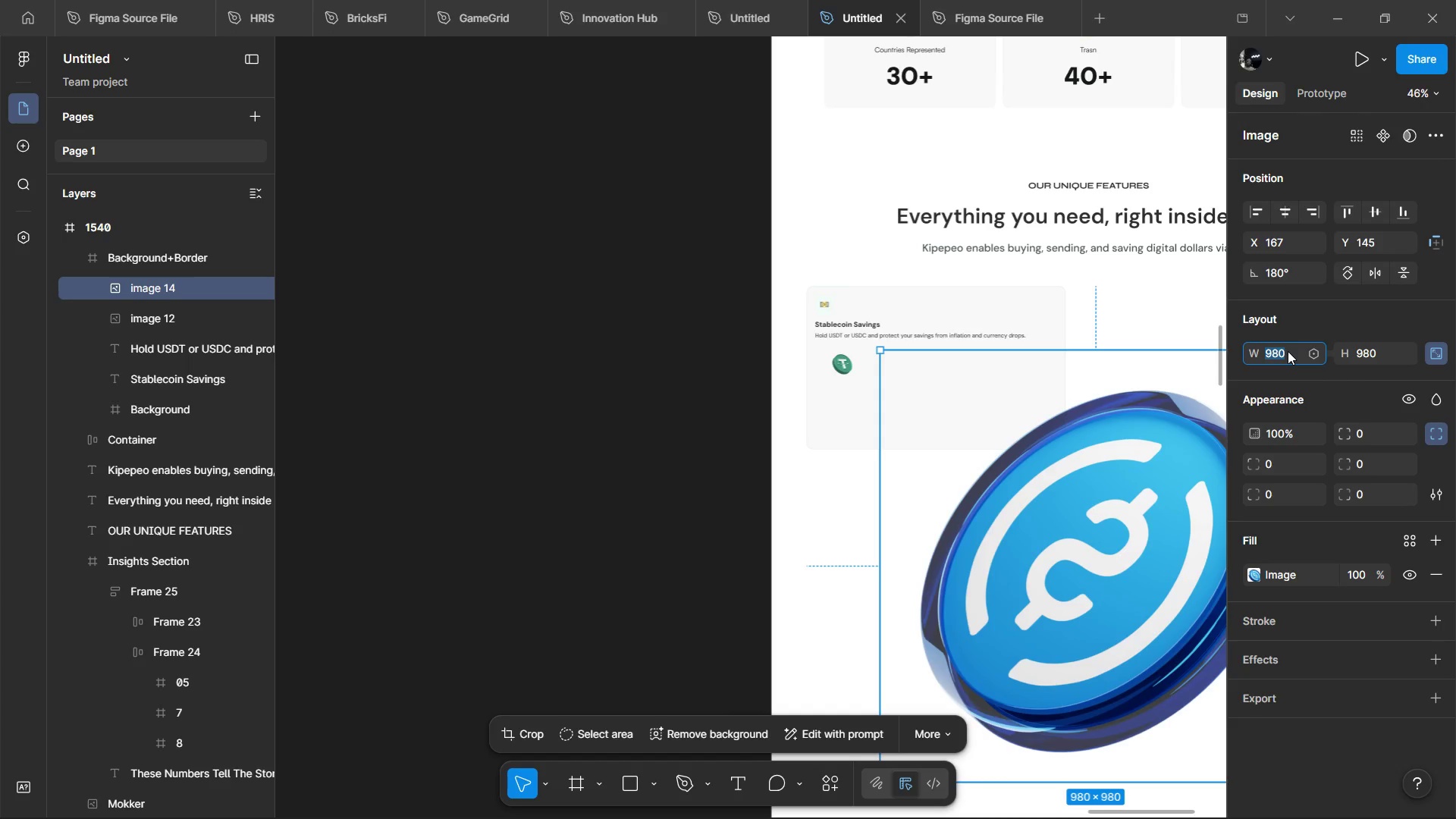 
type(64)
 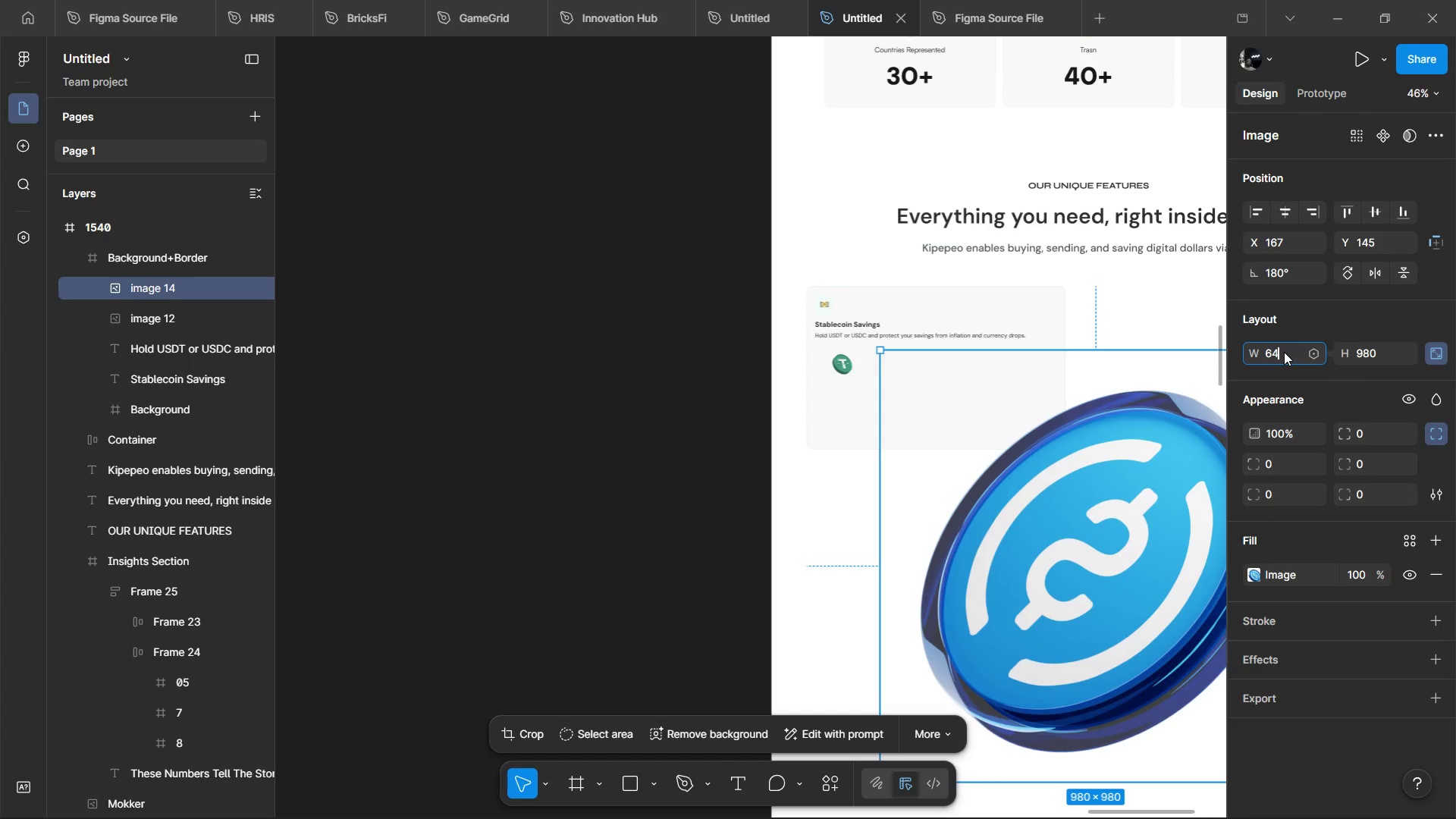 
wait(69.95)
 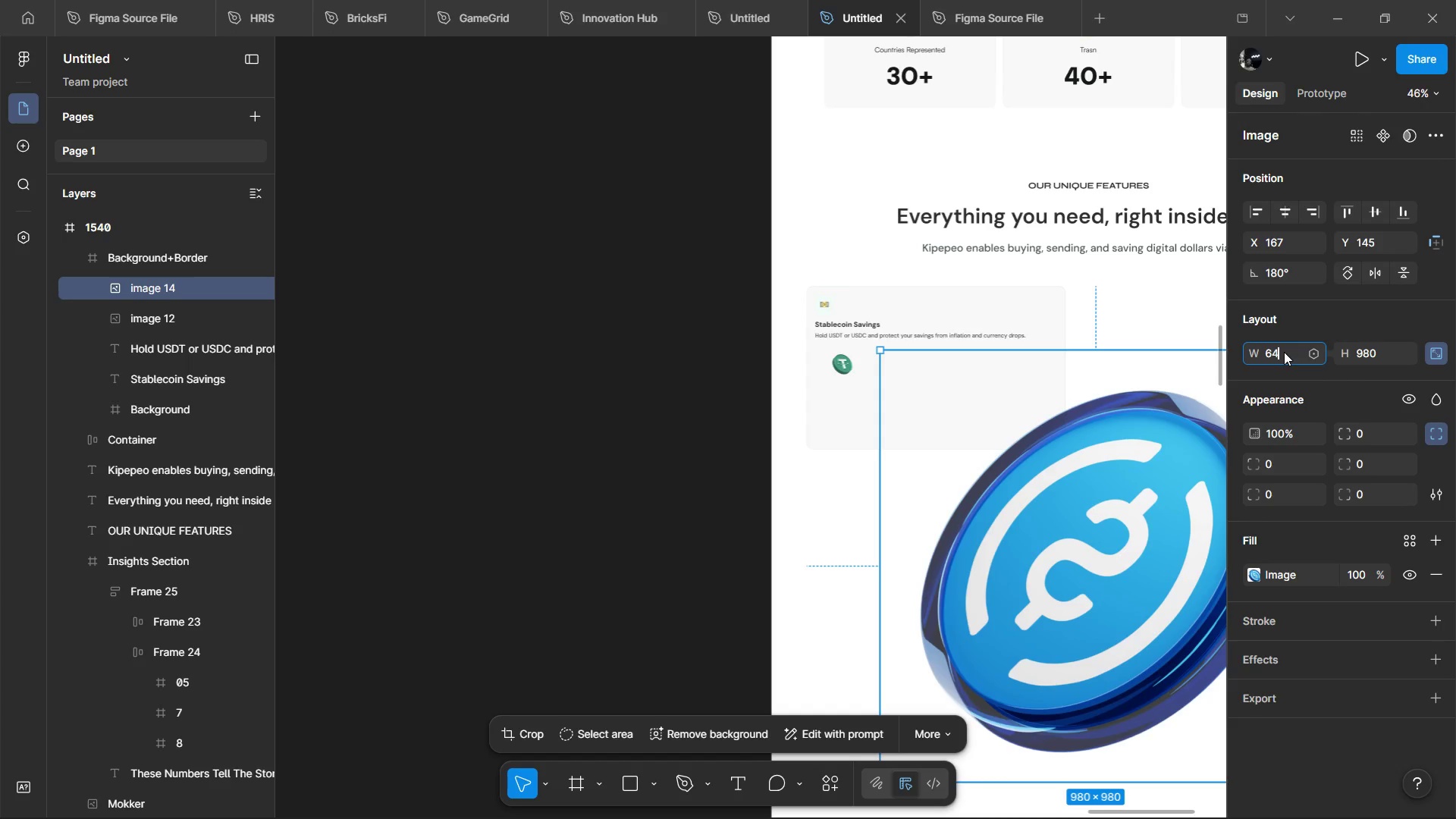 
hold_key(key=ShiftLeft, duration=0.7)
scroll: coordinate [862, 392], scroll_direction: down, amount: 9.0
 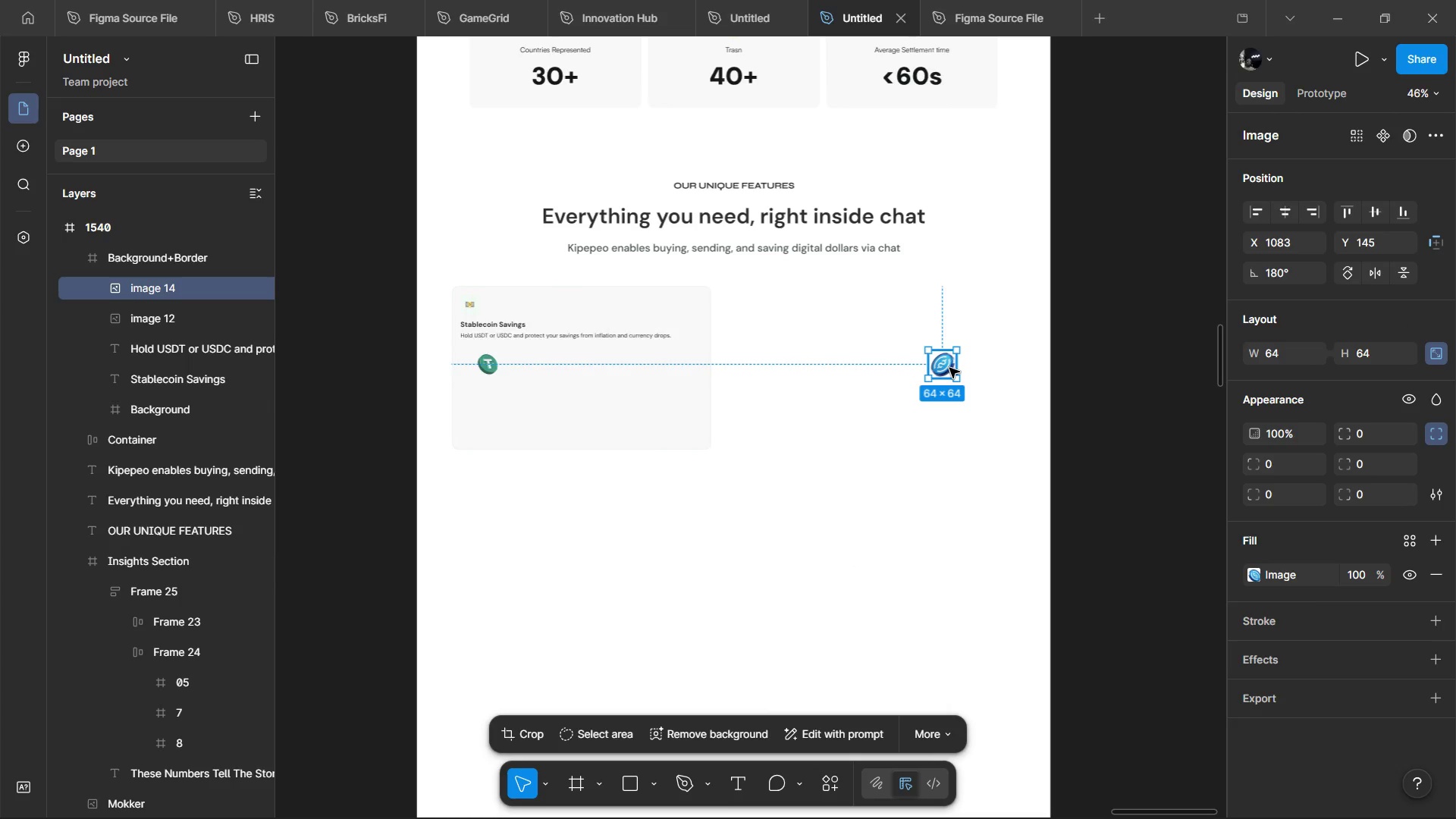 
left_click_drag(start_coordinate=[949, 368], to_coordinate=[664, 367])
 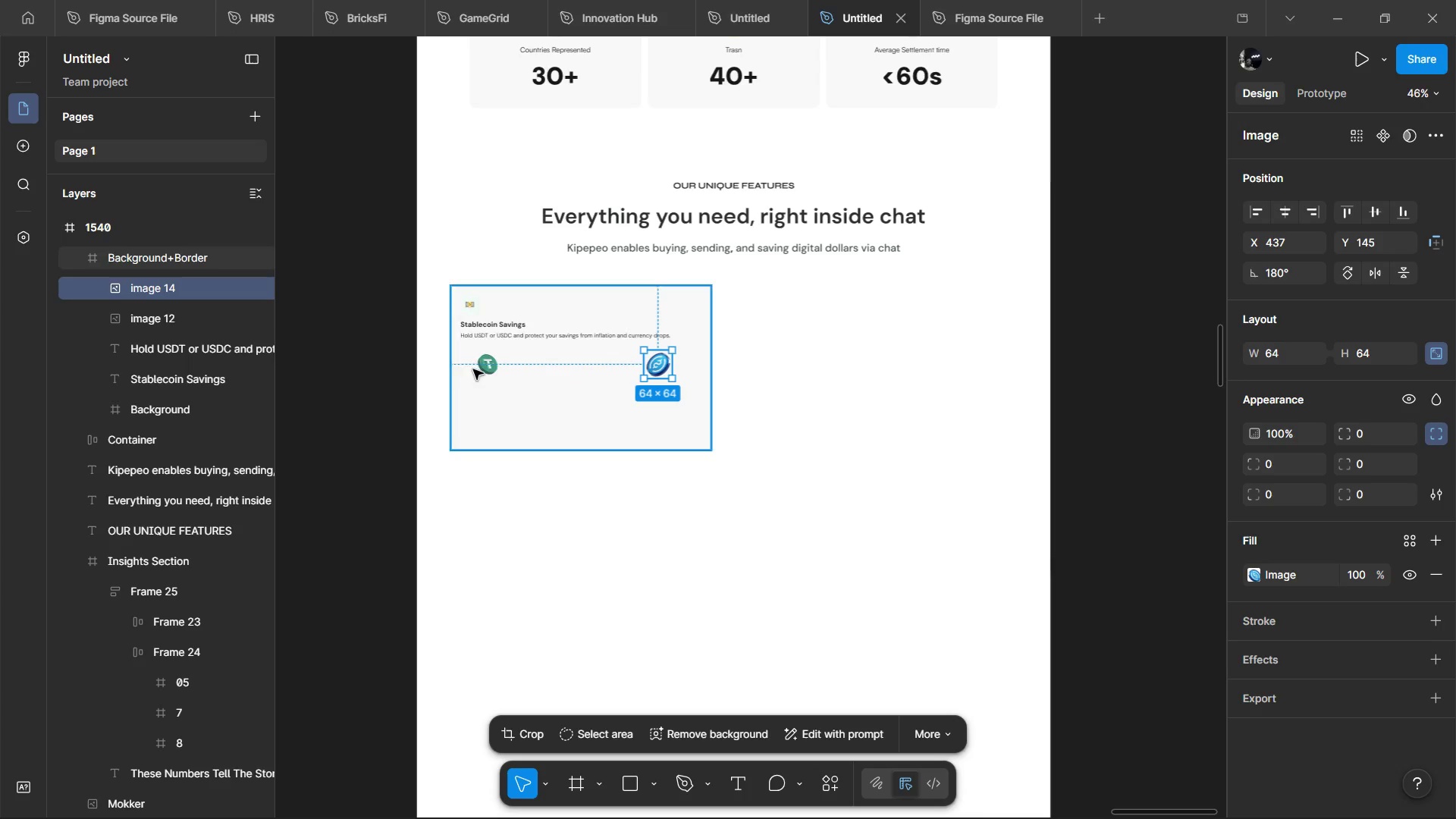 
hold_key(key=ShiftLeft, duration=0.92)
left_click([482, 364])
 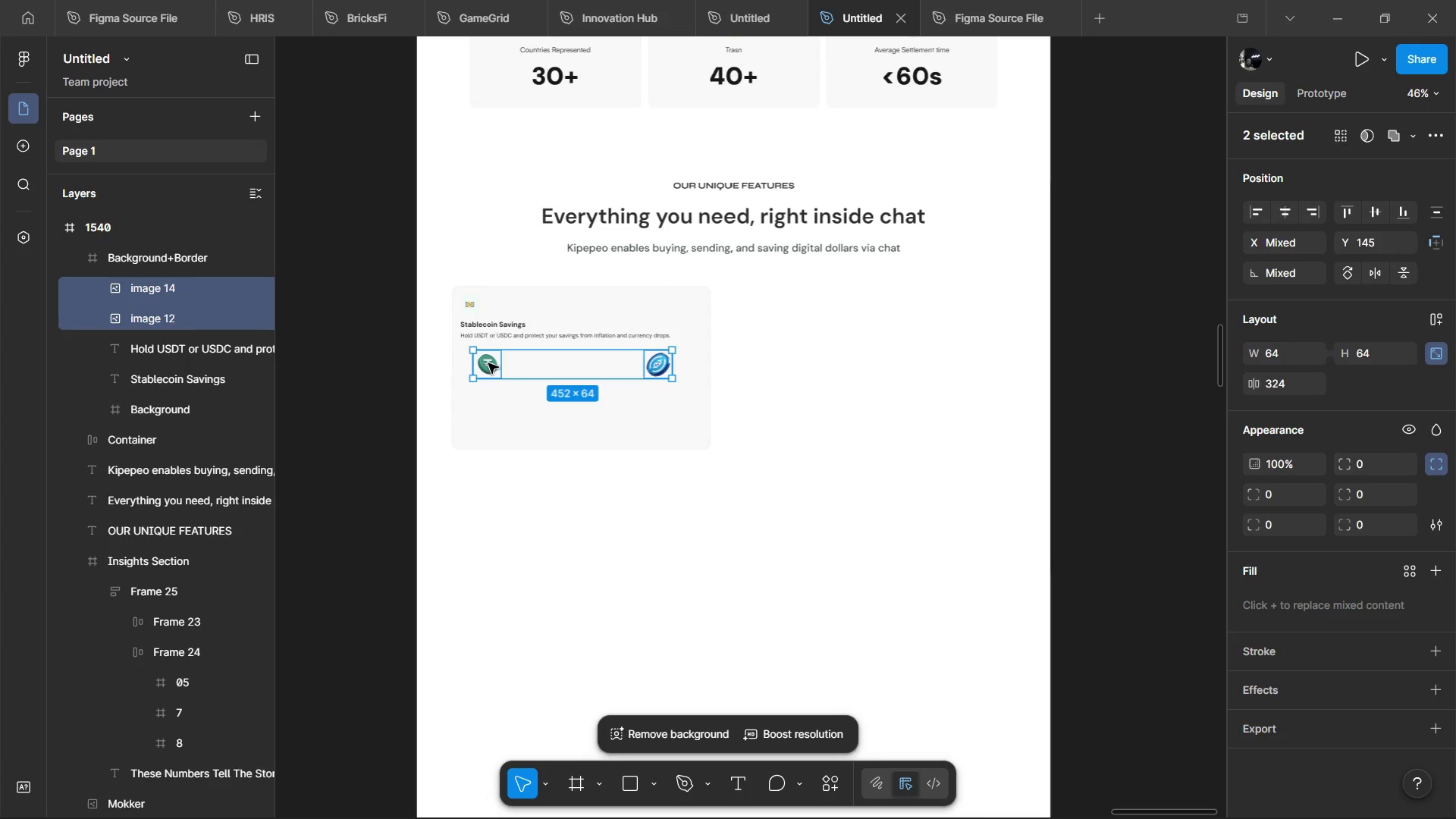 
left_click_drag(start_coordinate=[488, 363], to_coordinate=[485, 379])
 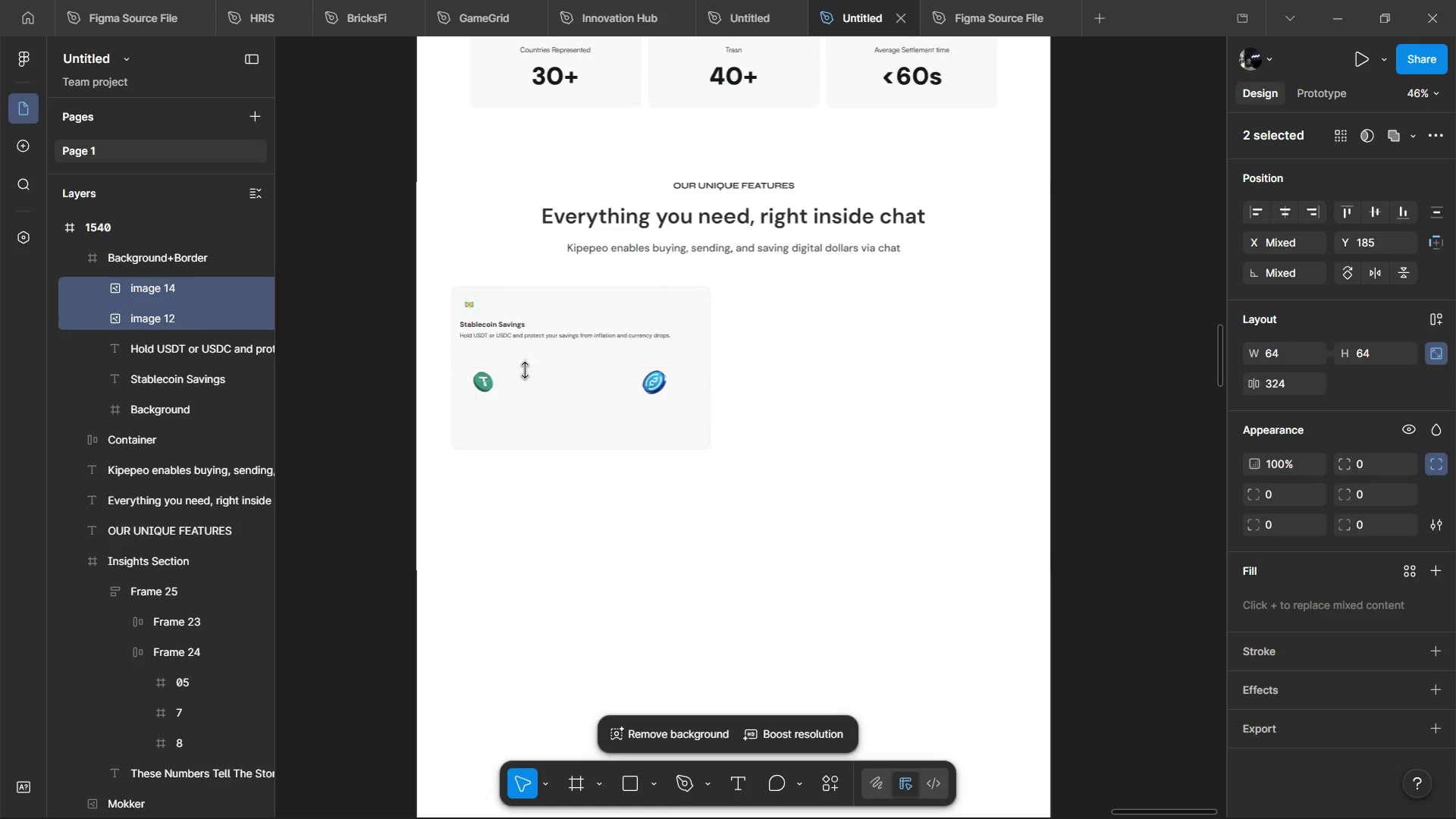 
hold_key(key=ControlLeft, duration=1.51)
scroll: coordinate [510, 385], scroll_direction: up, amount: 3.0
 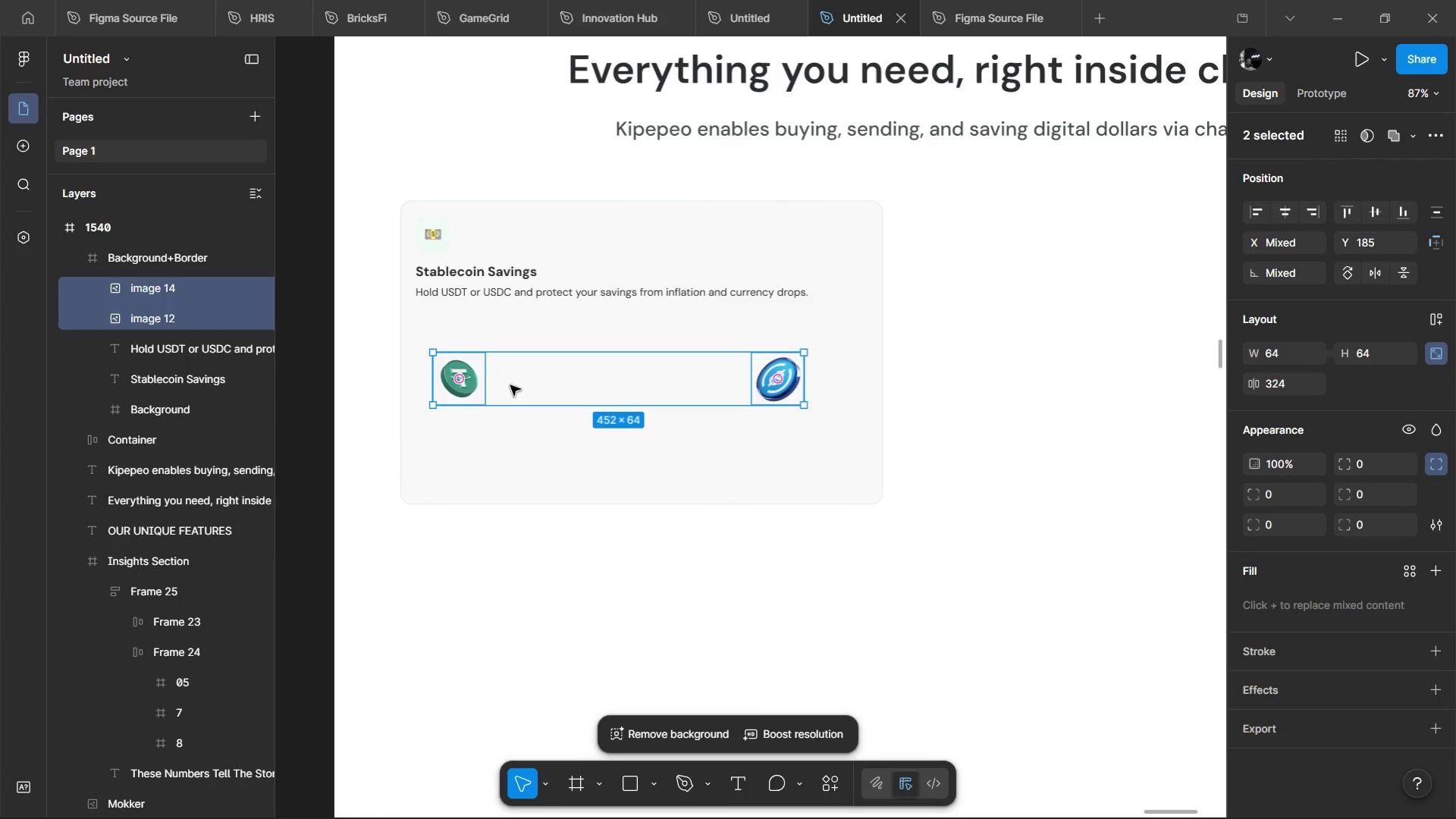 
key(Control+ControlLeft)
 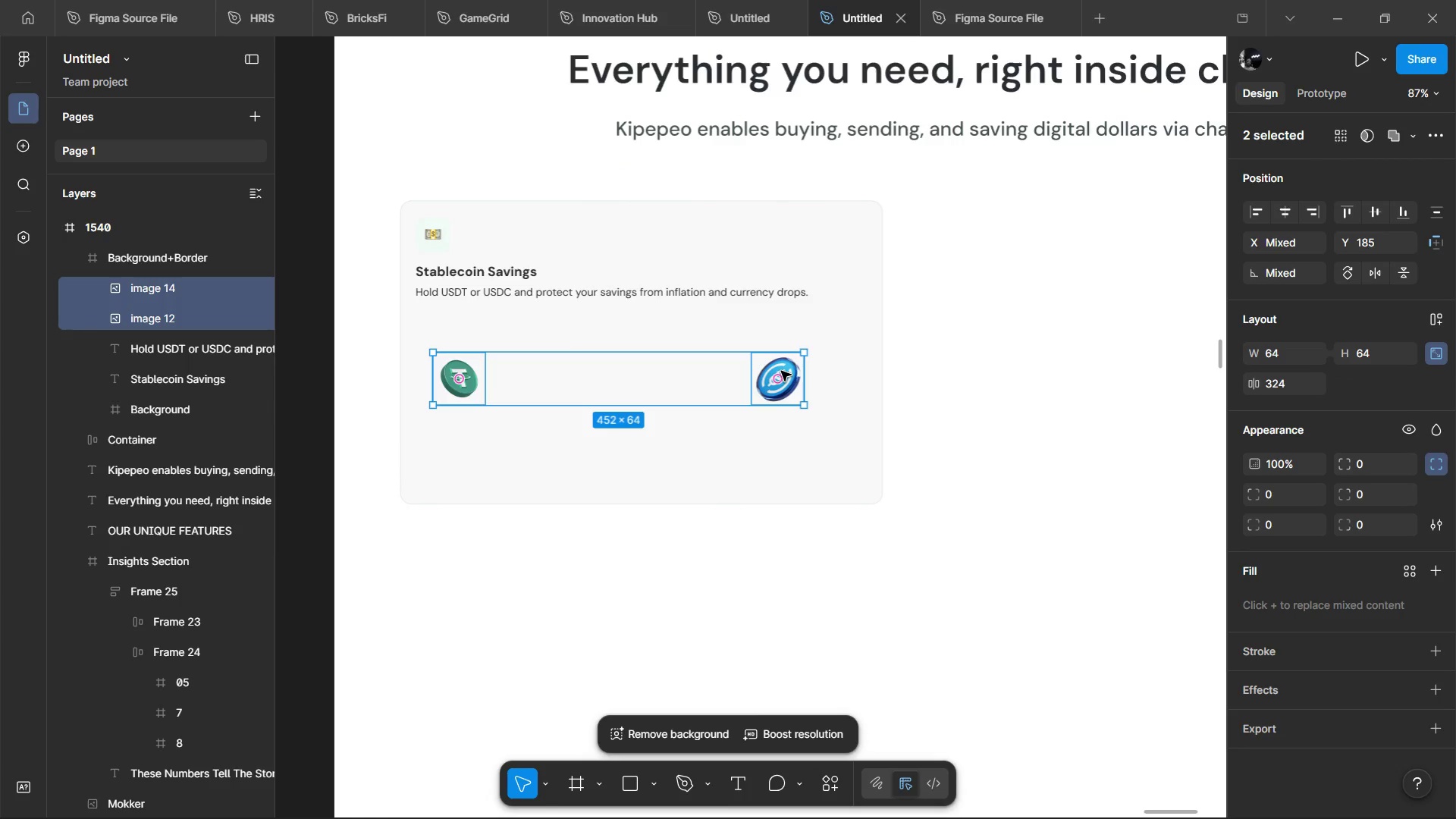 
left_click([827, 378])
 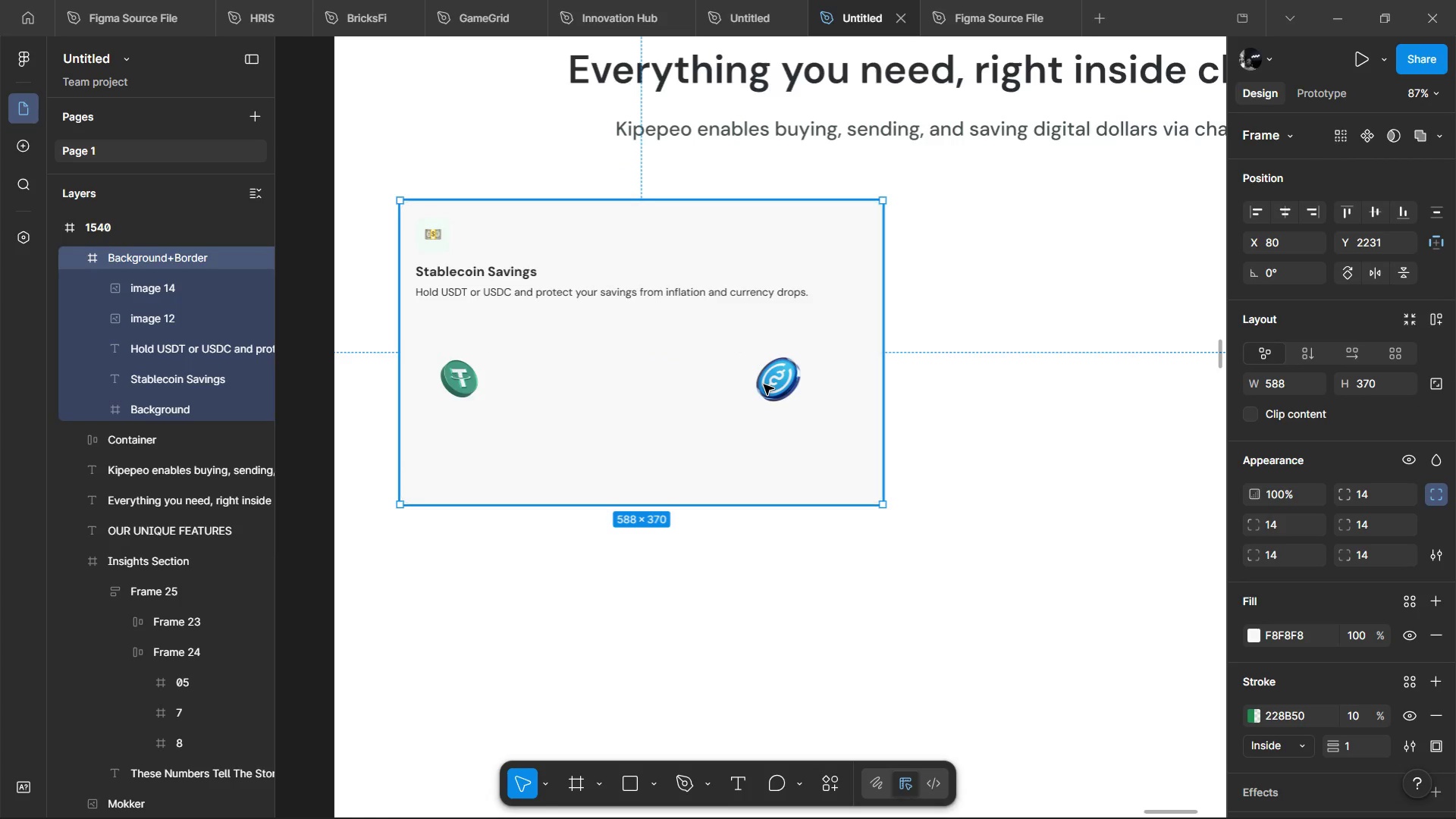 
left_click([764, 384])
 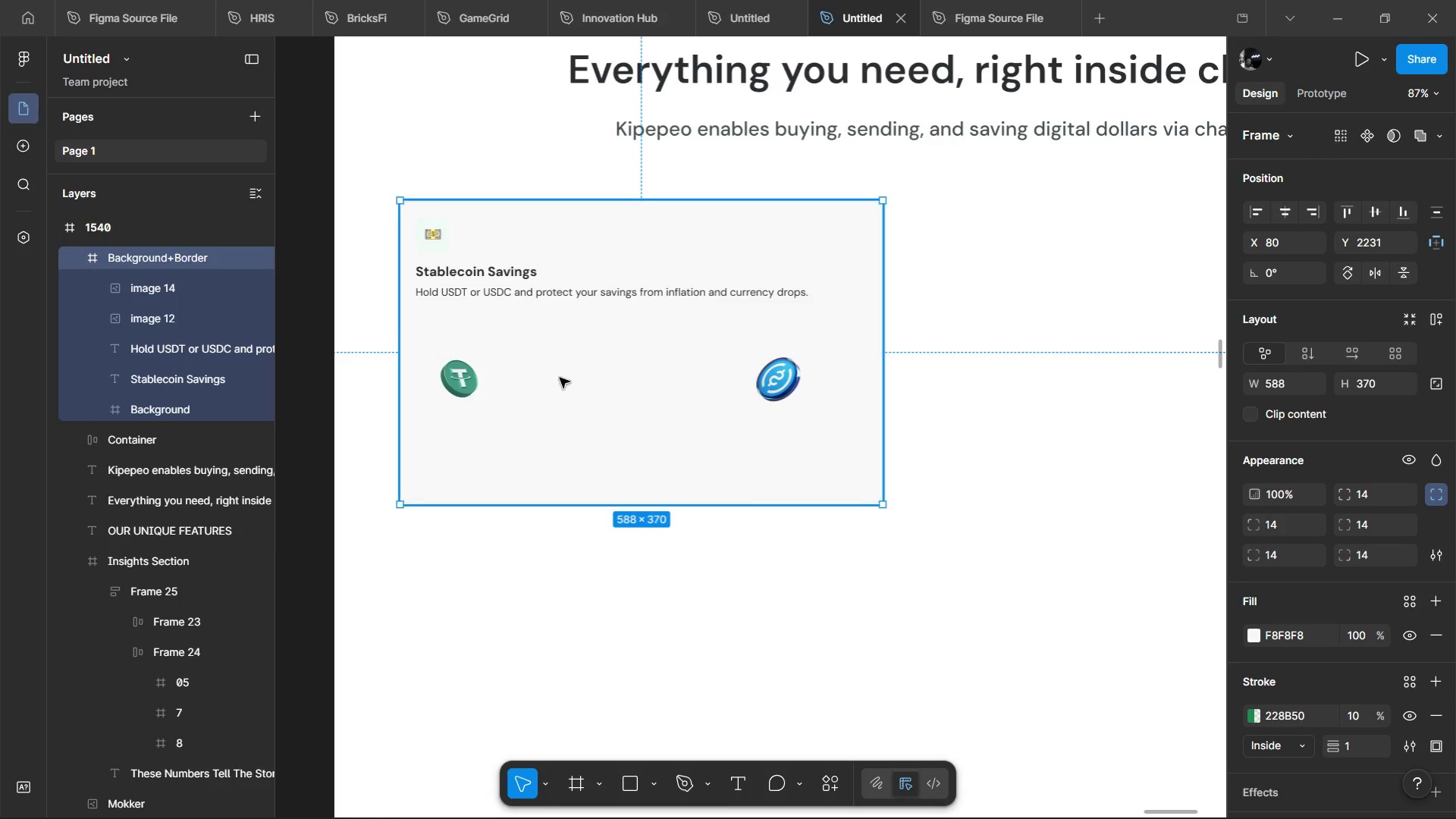 
hold_key(key=ControlLeft, duration=0.38)
 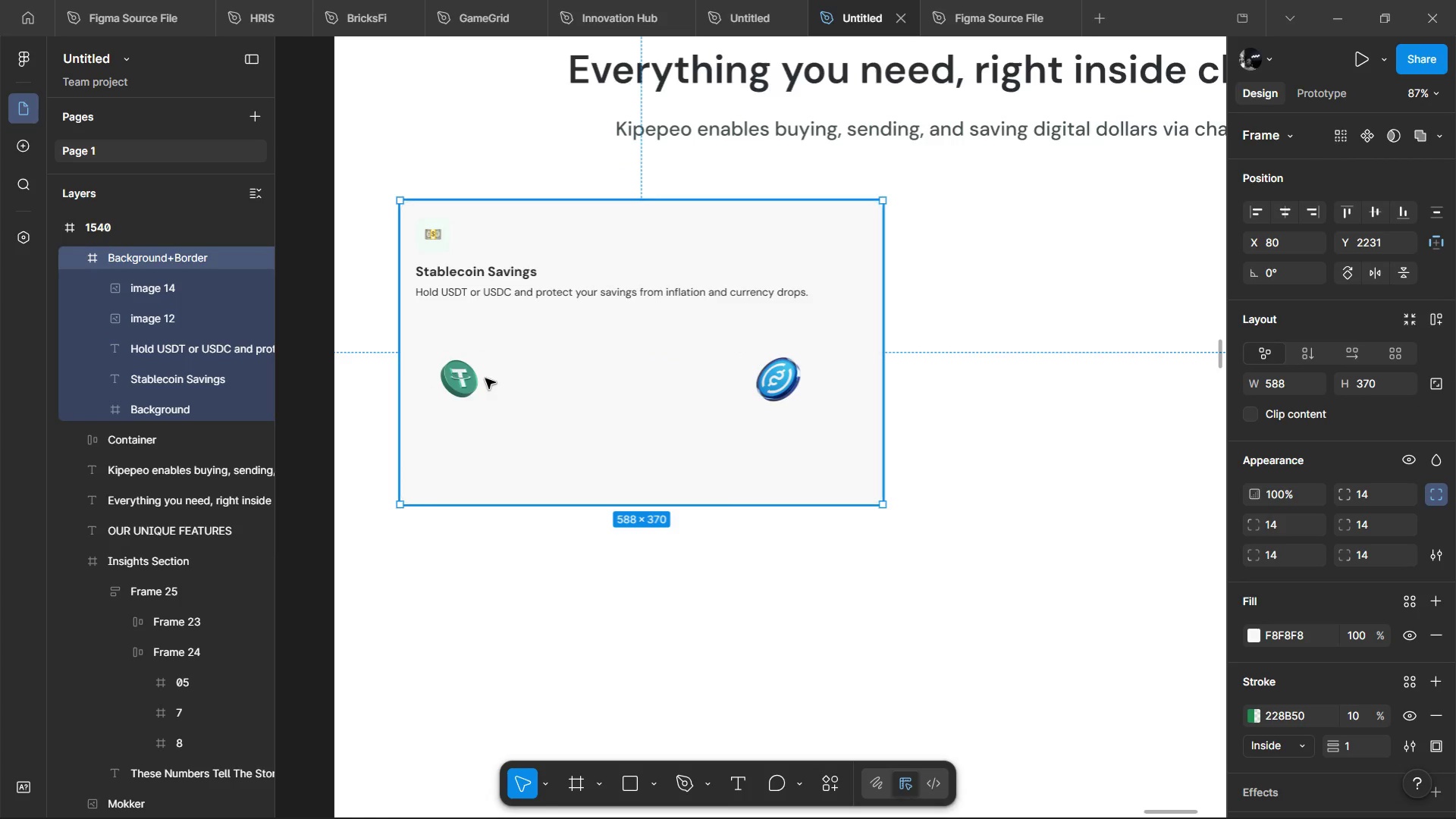 
key(Alt+Tab)
 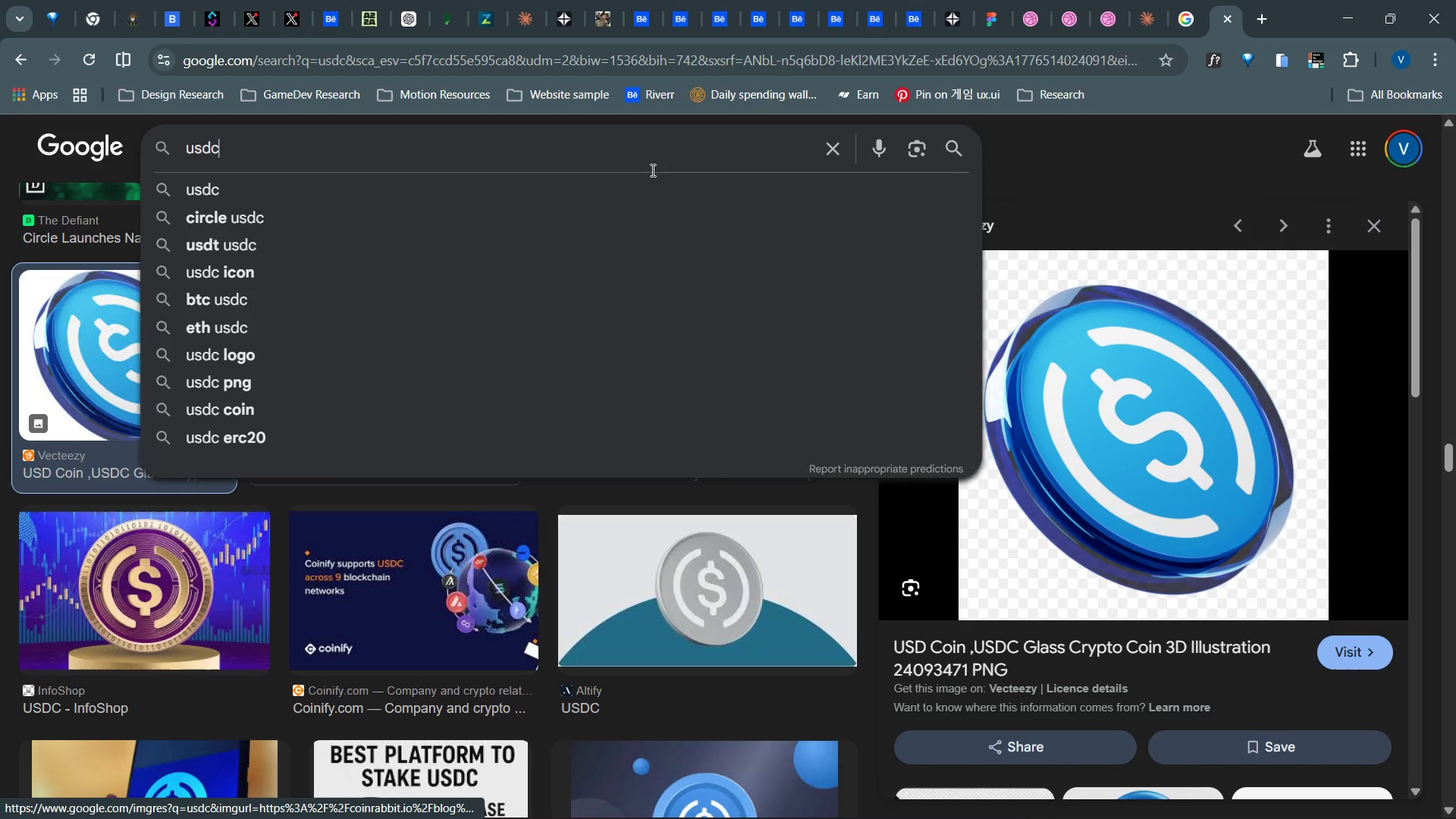 
double_click([656, 151])
 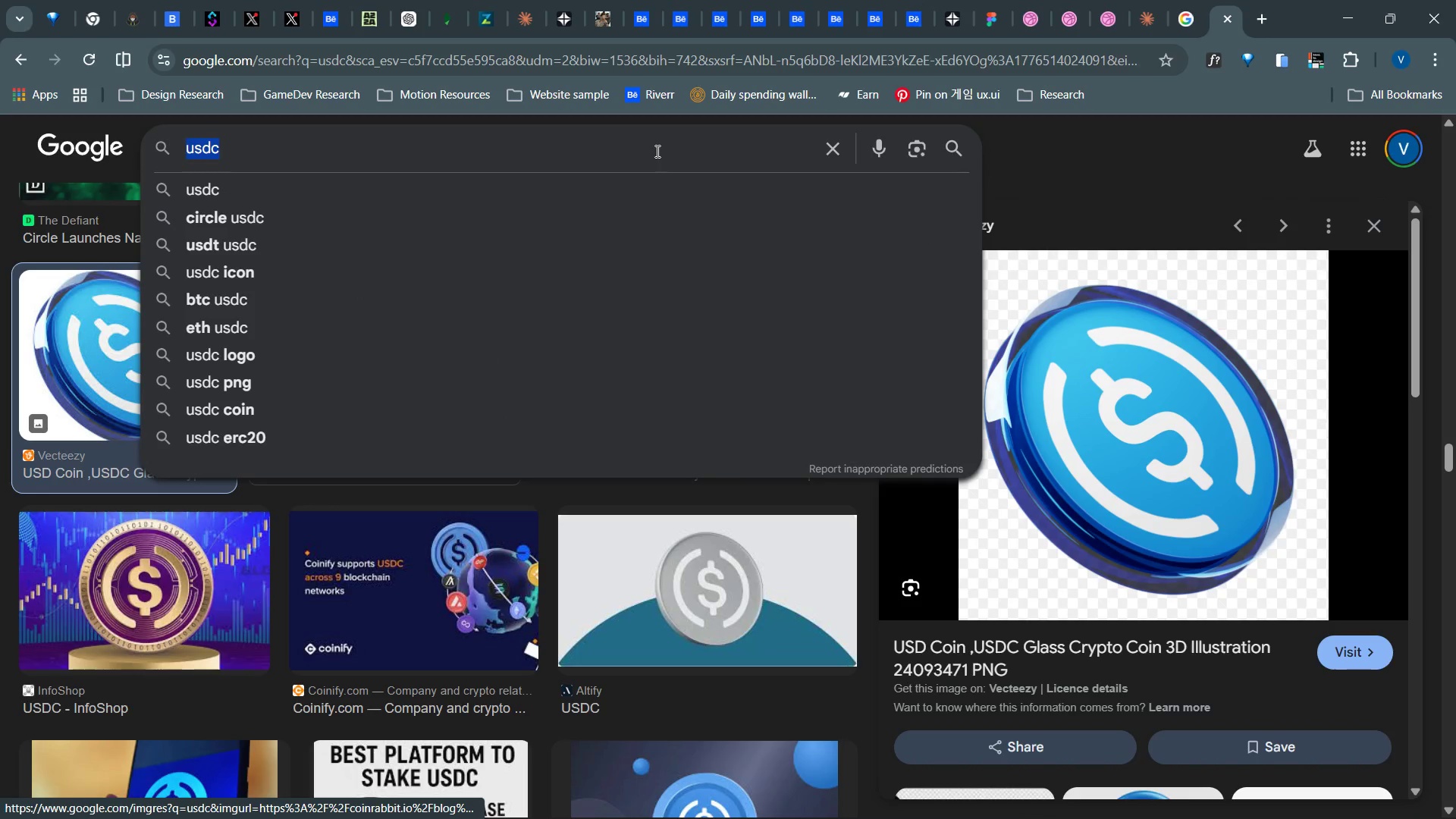 
triple_click([656, 151])
 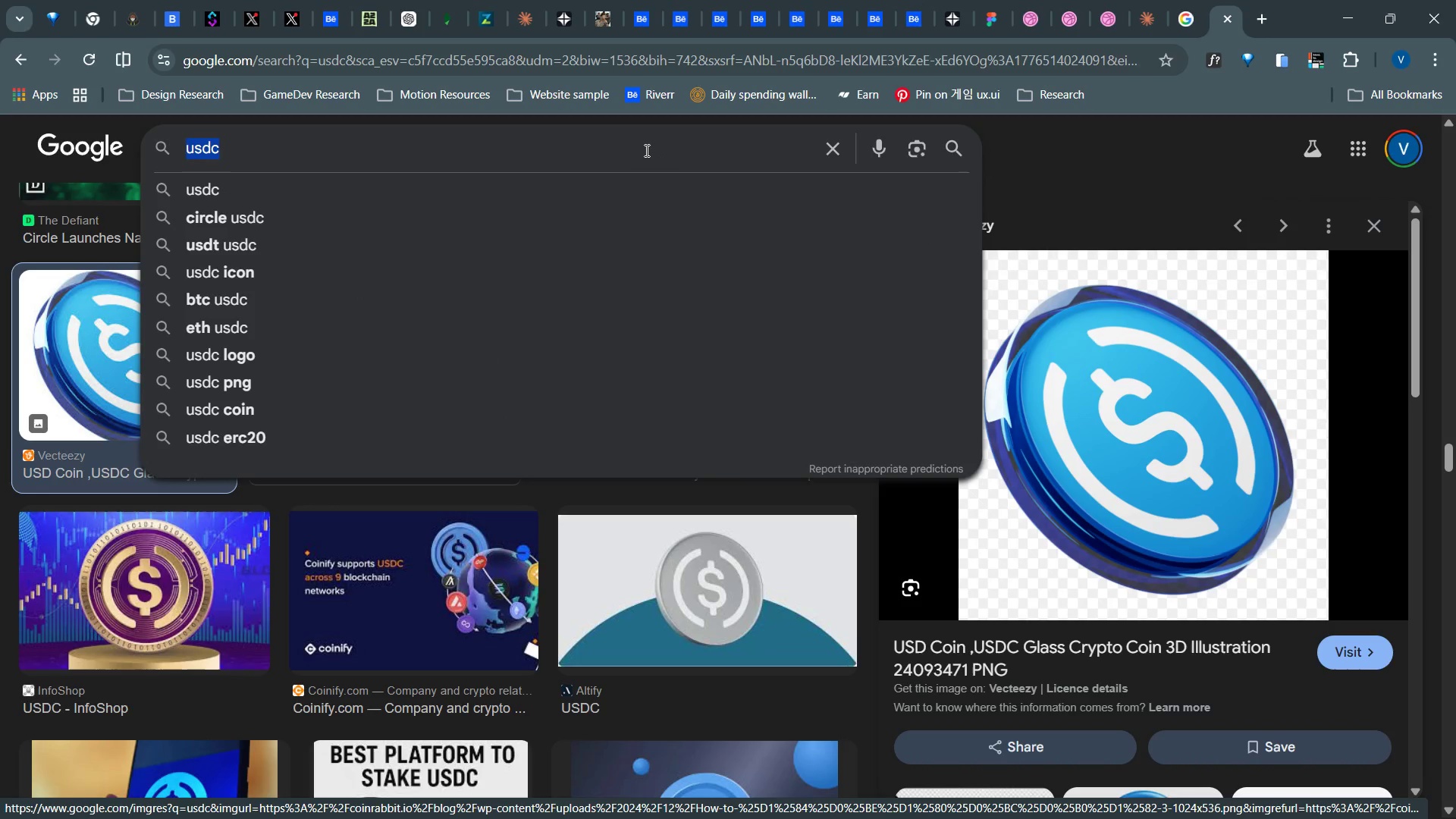 
wait(12.45)
 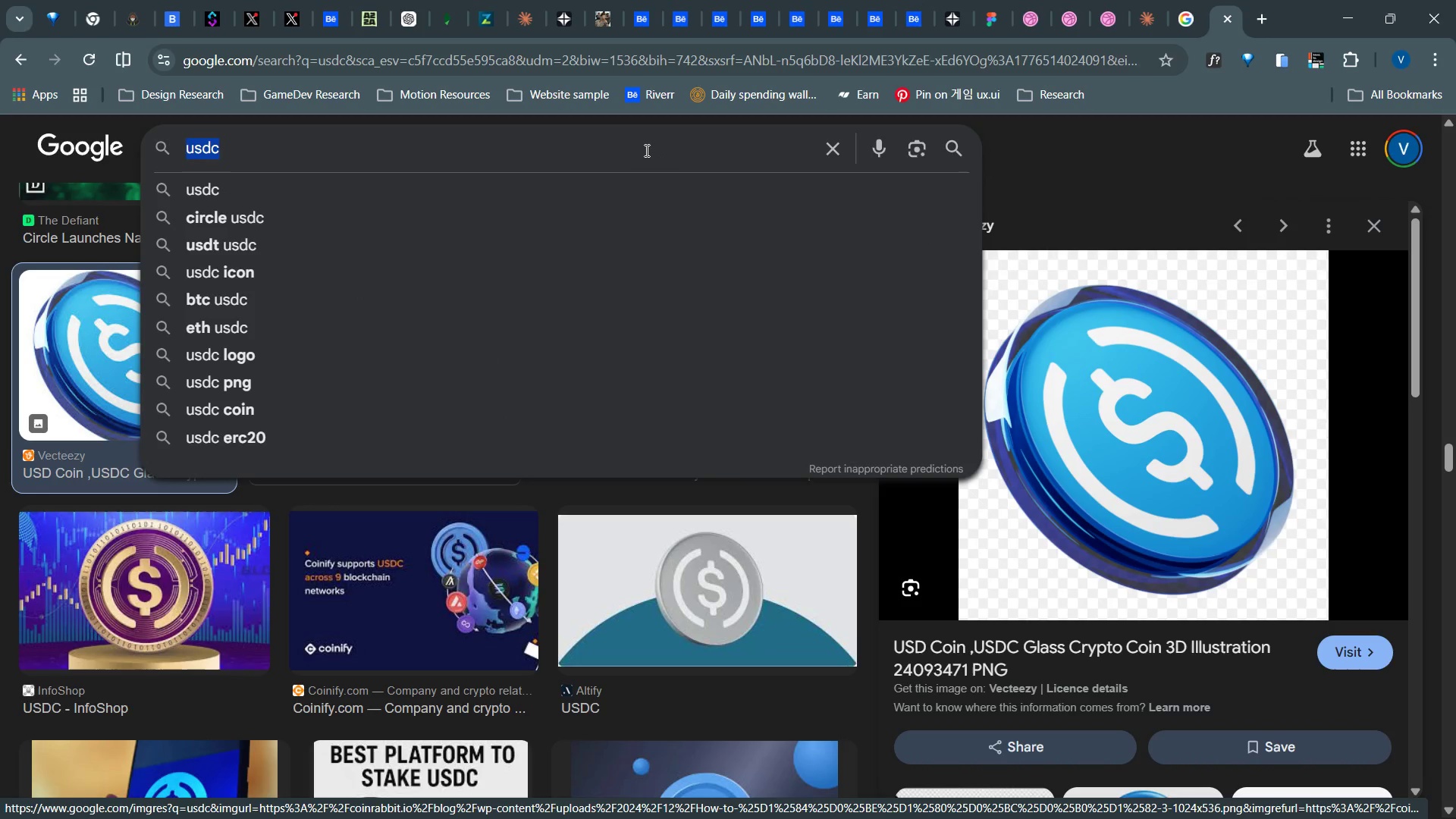 
type(all stable coins)
 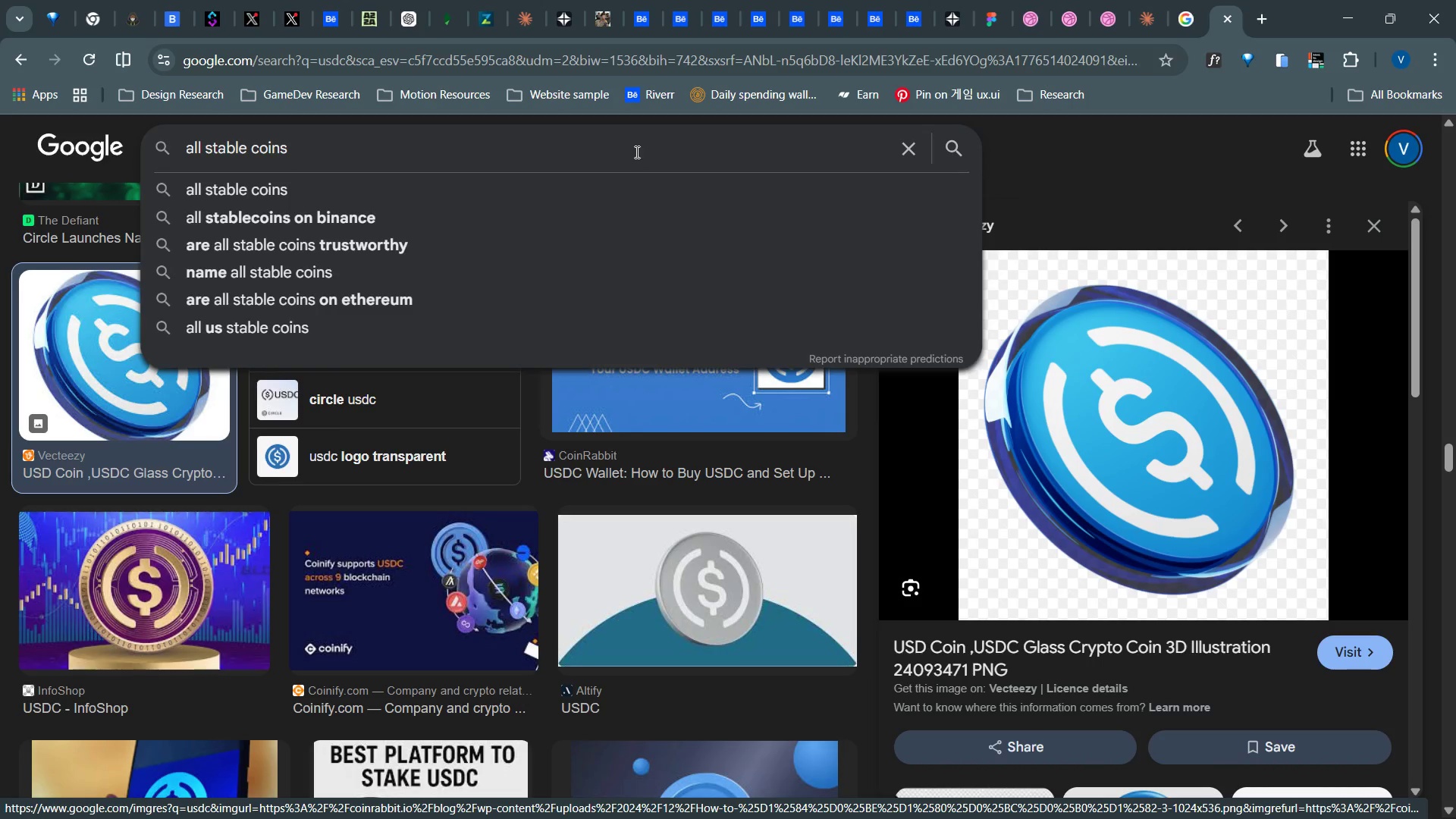 
key(Enter)
 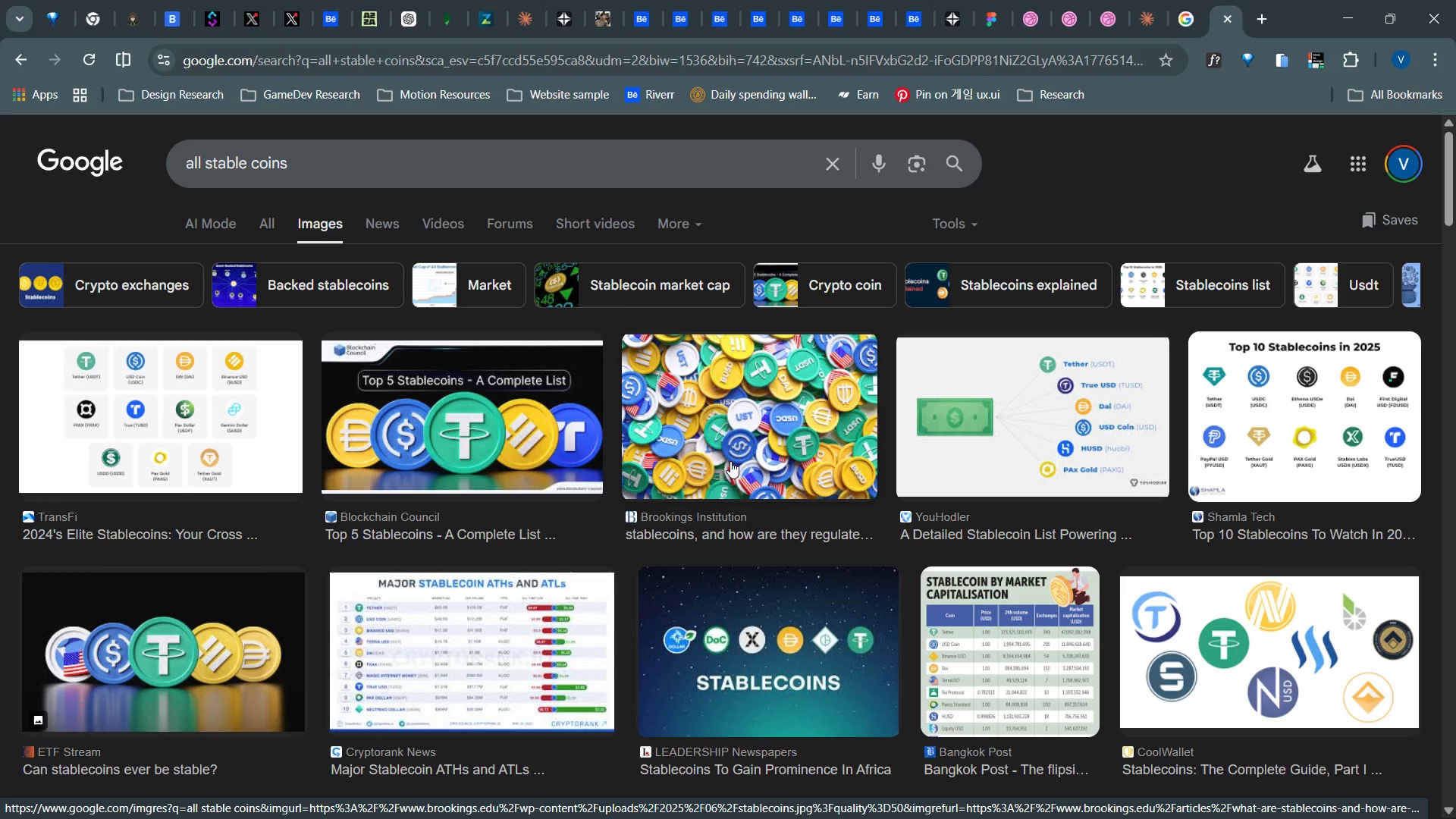 
wait(59.53)
 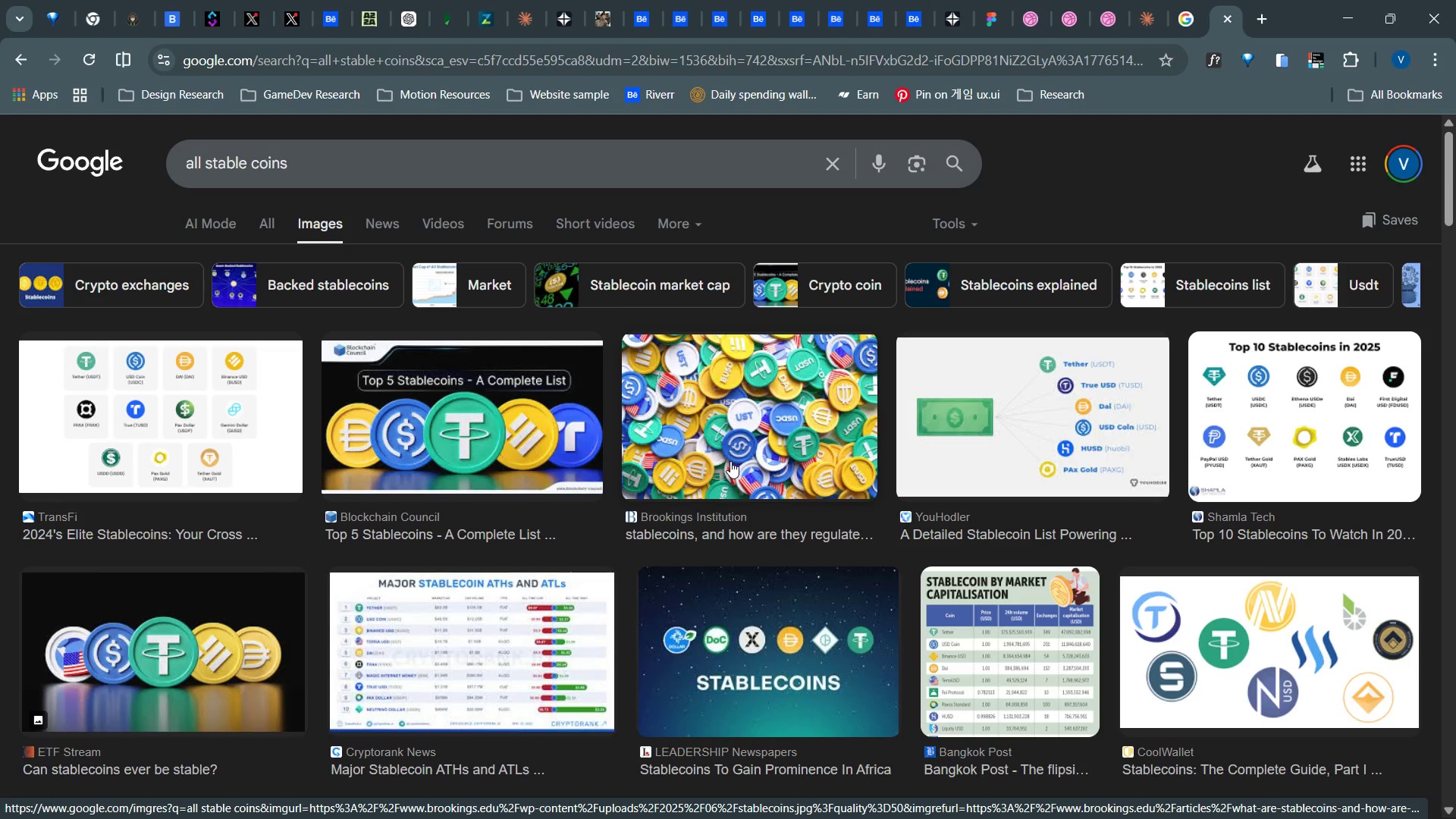 
scroll: coordinate [783, 549], scroll_direction: down, amount: 4.0
 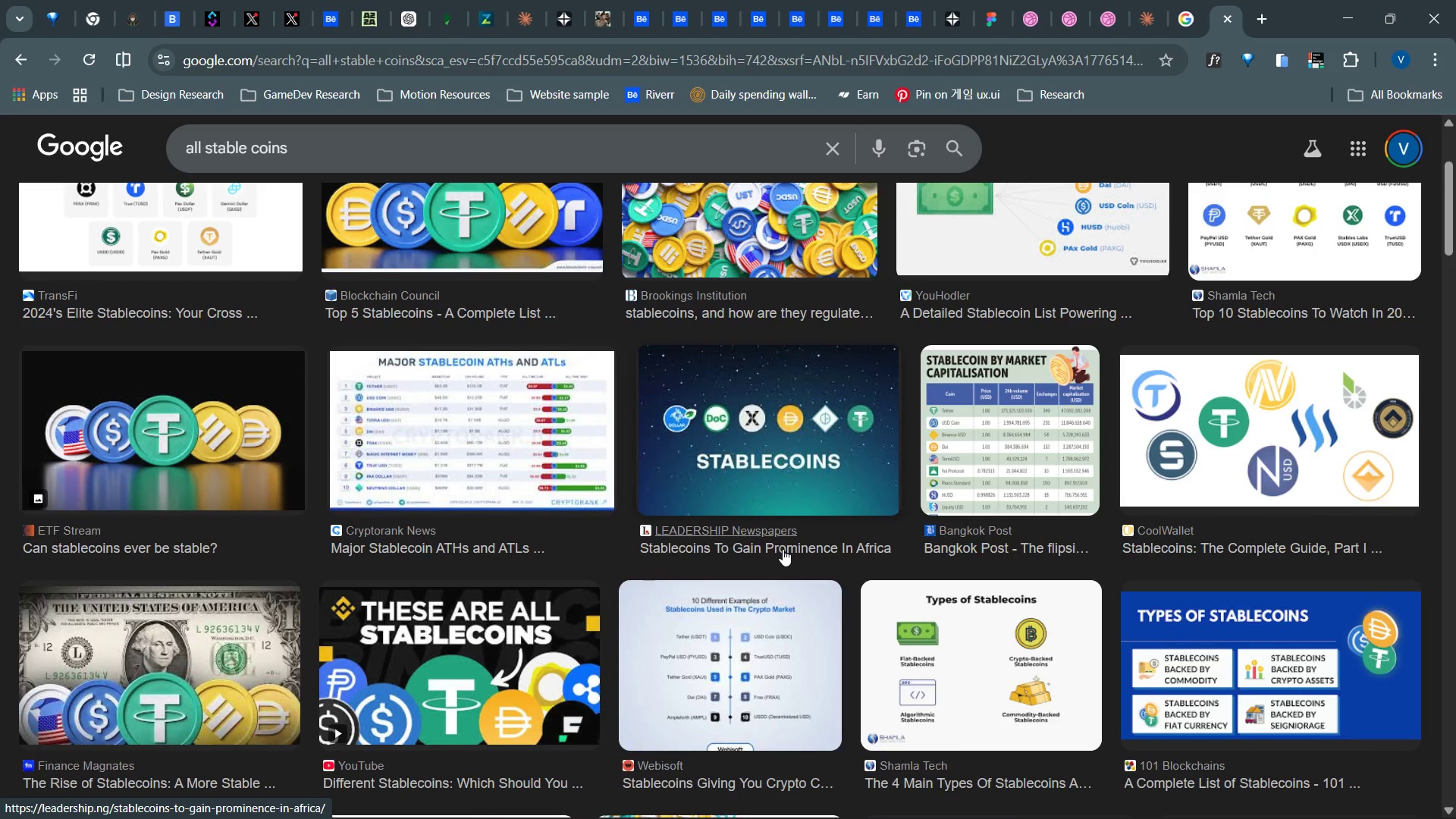 
scroll: coordinate [715, 497], scroll_direction: up, amount: 7.0
 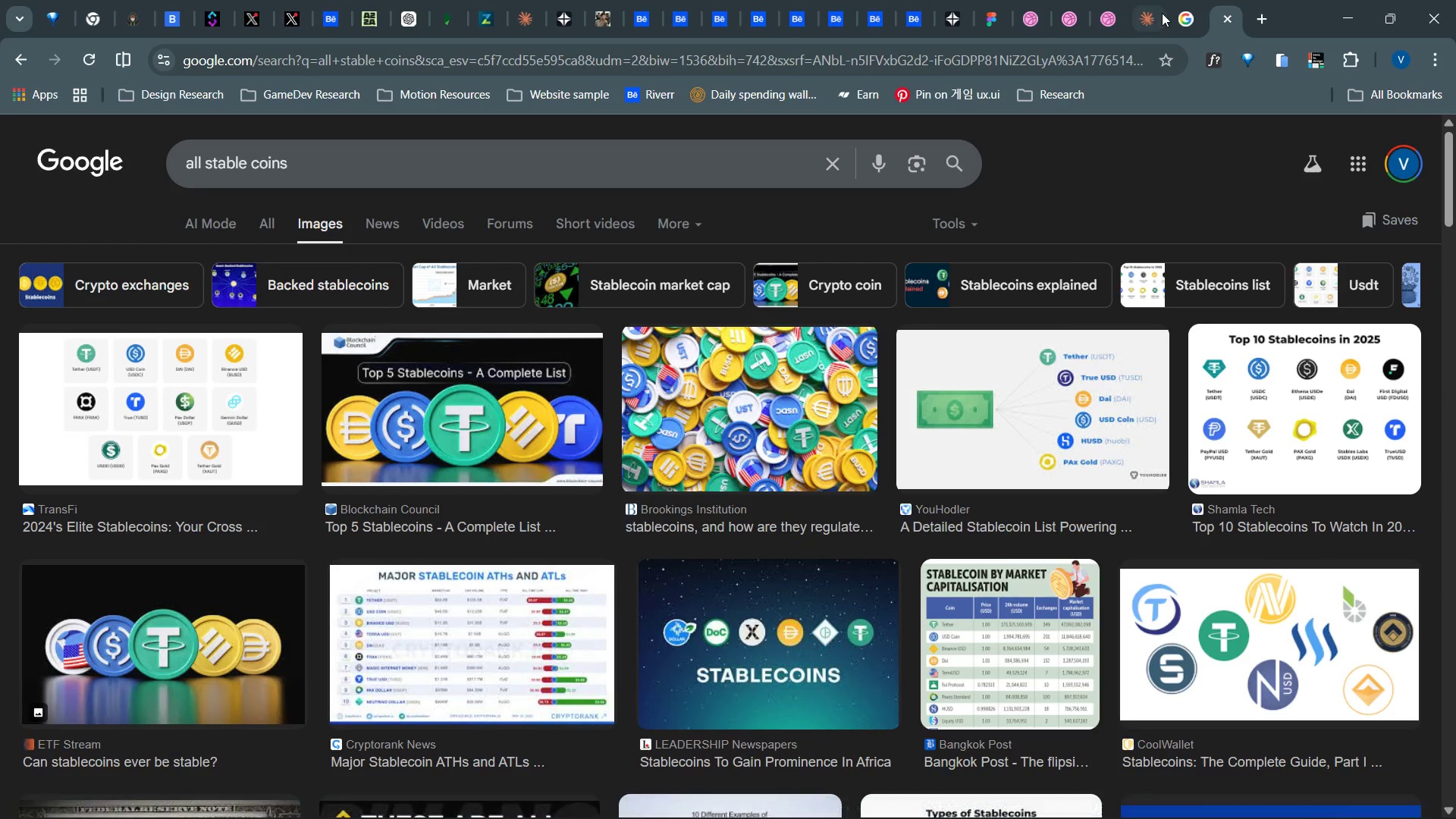 
left_click([1176, 0])
 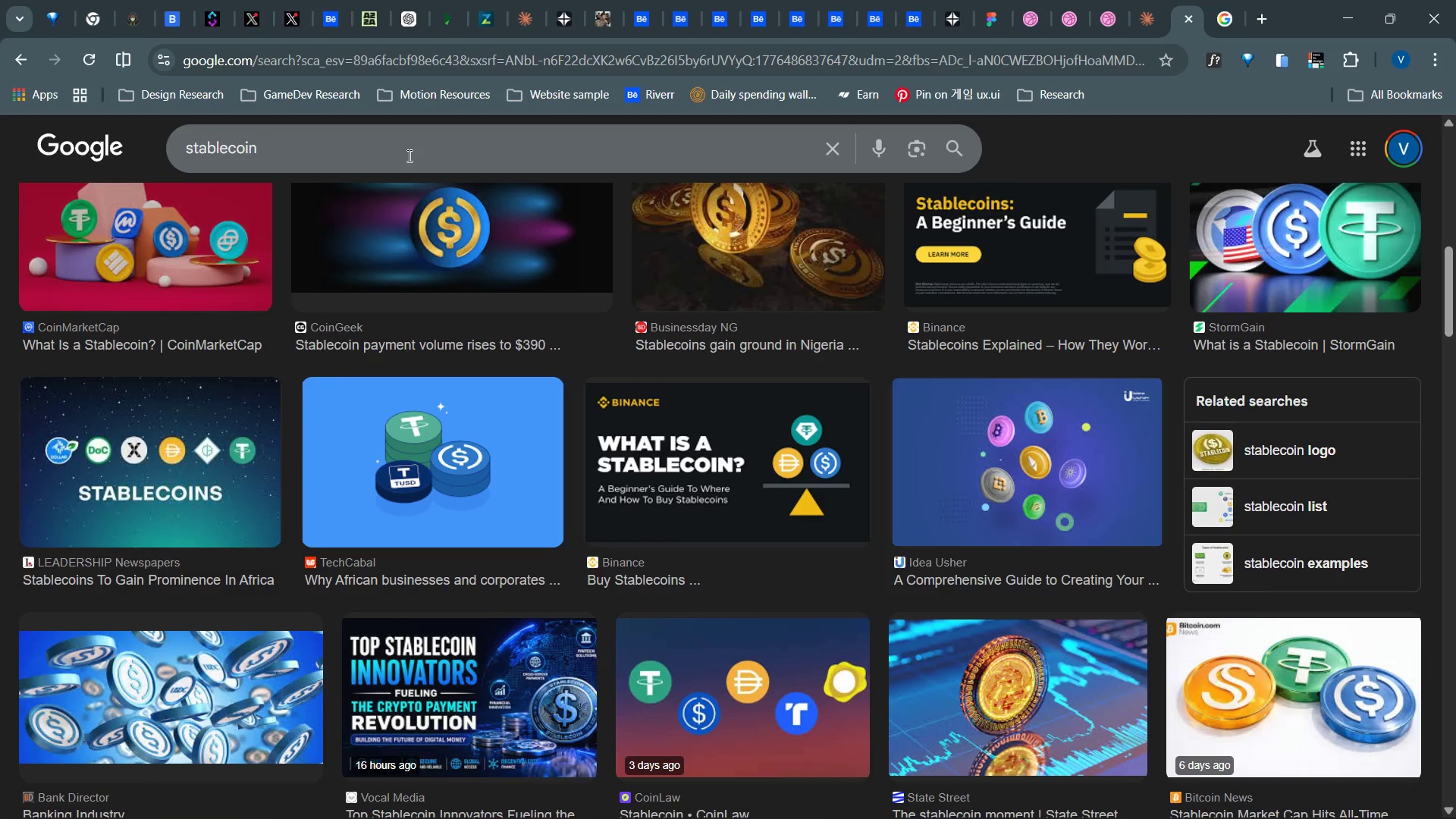 
double_click([408, 155])
 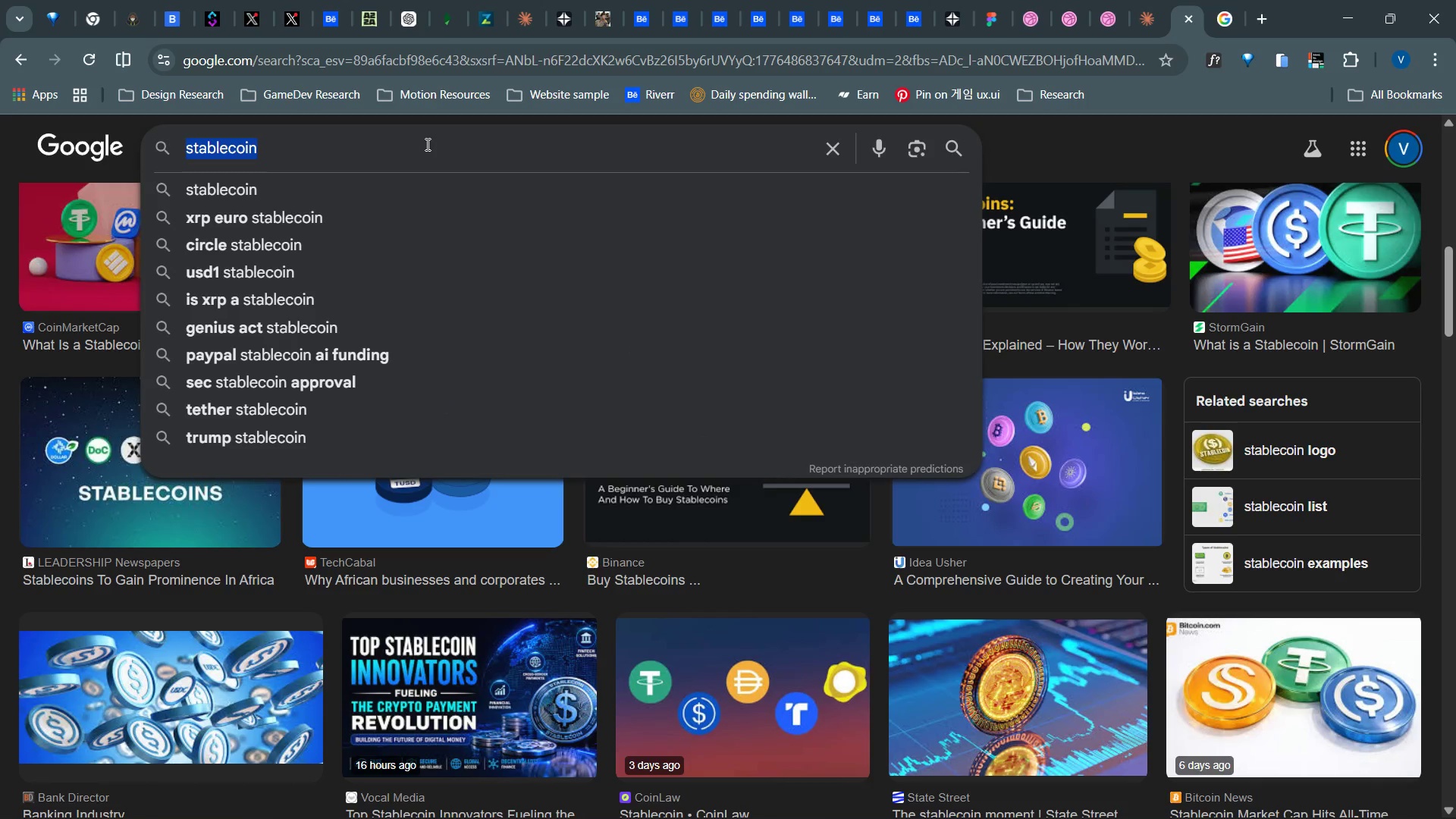 
type(dai logo)
 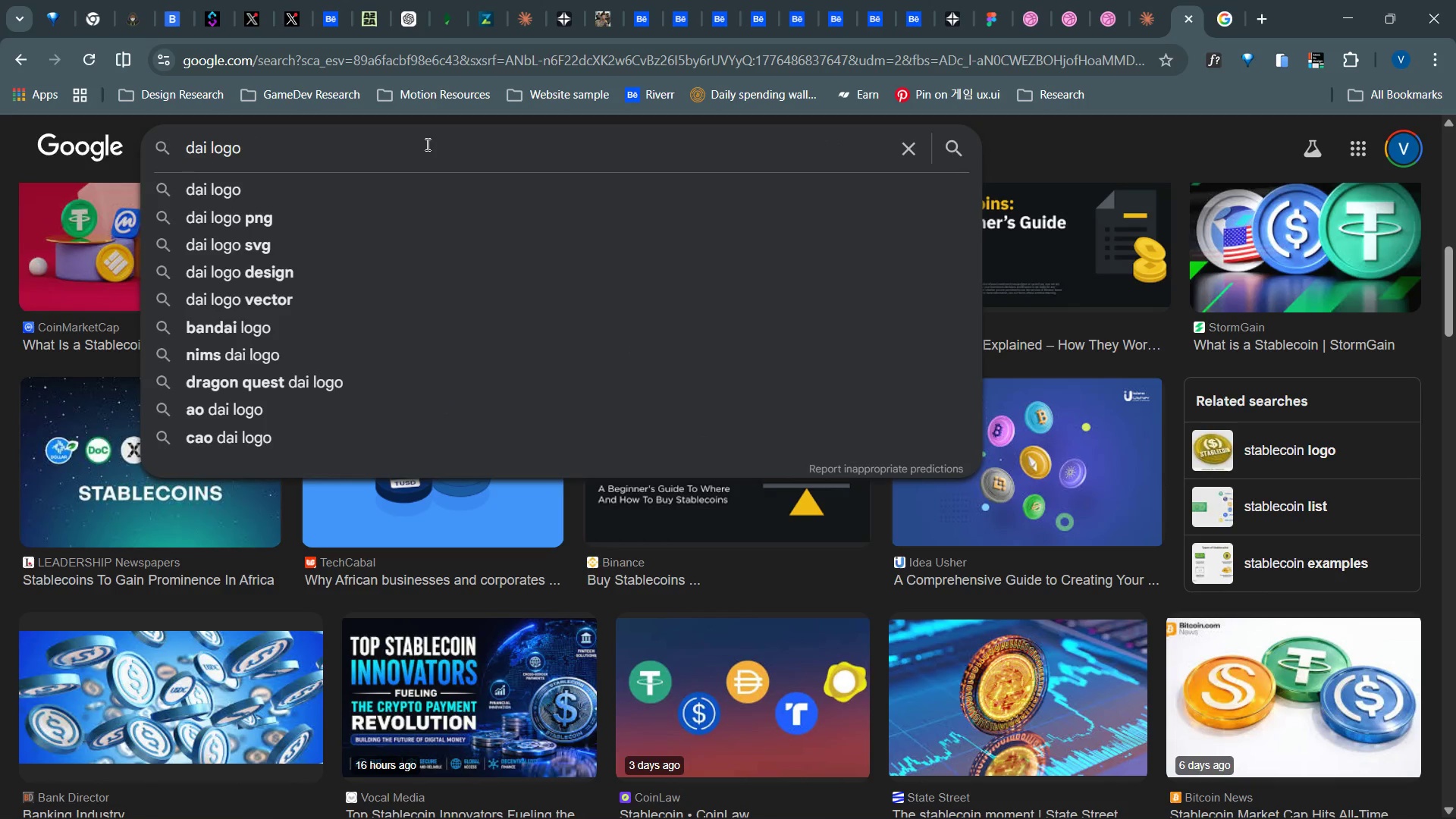 
key(Enter)
 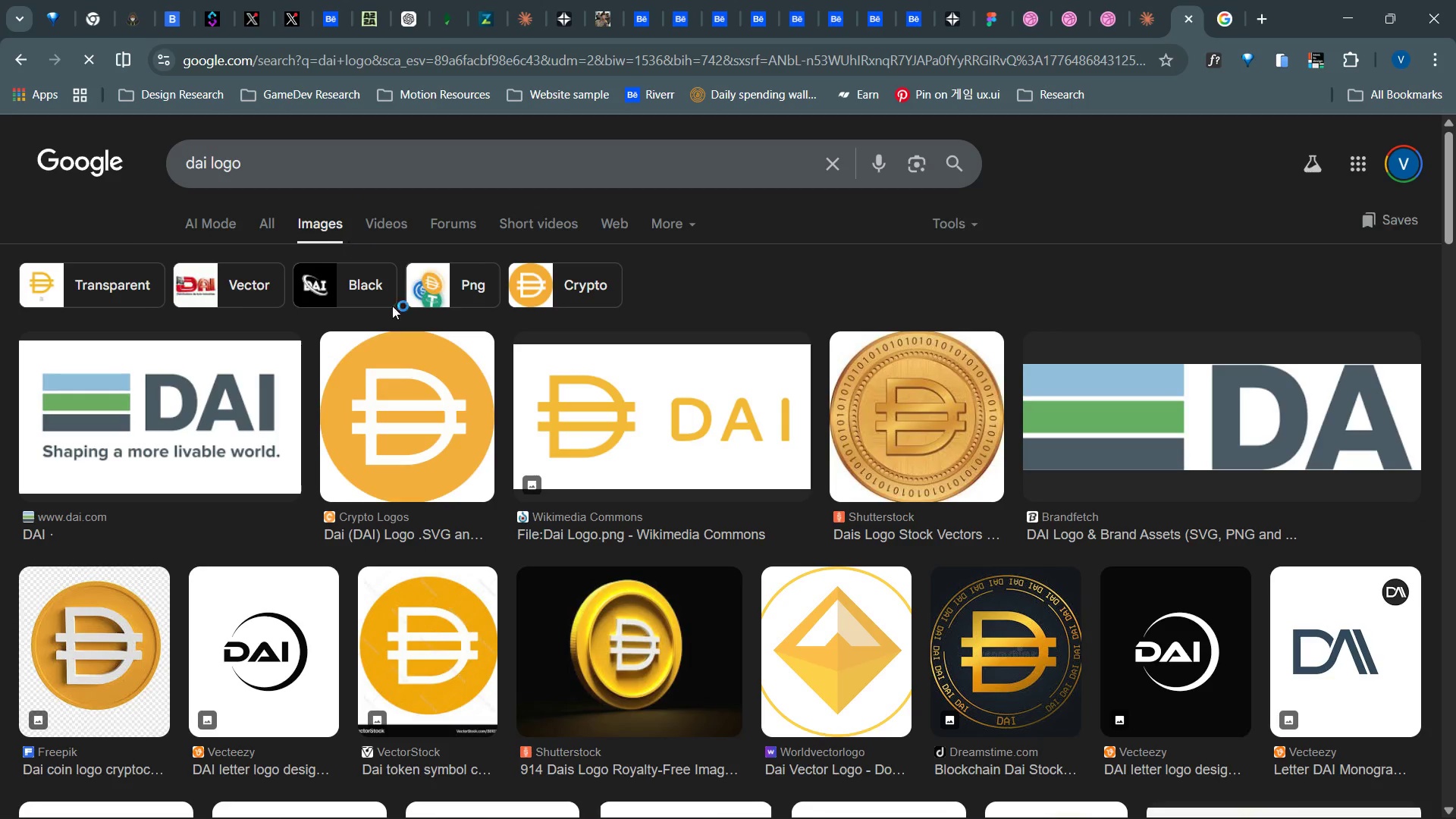 
scroll: coordinate [687, 486], scroll_direction: down, amount: 5.0
 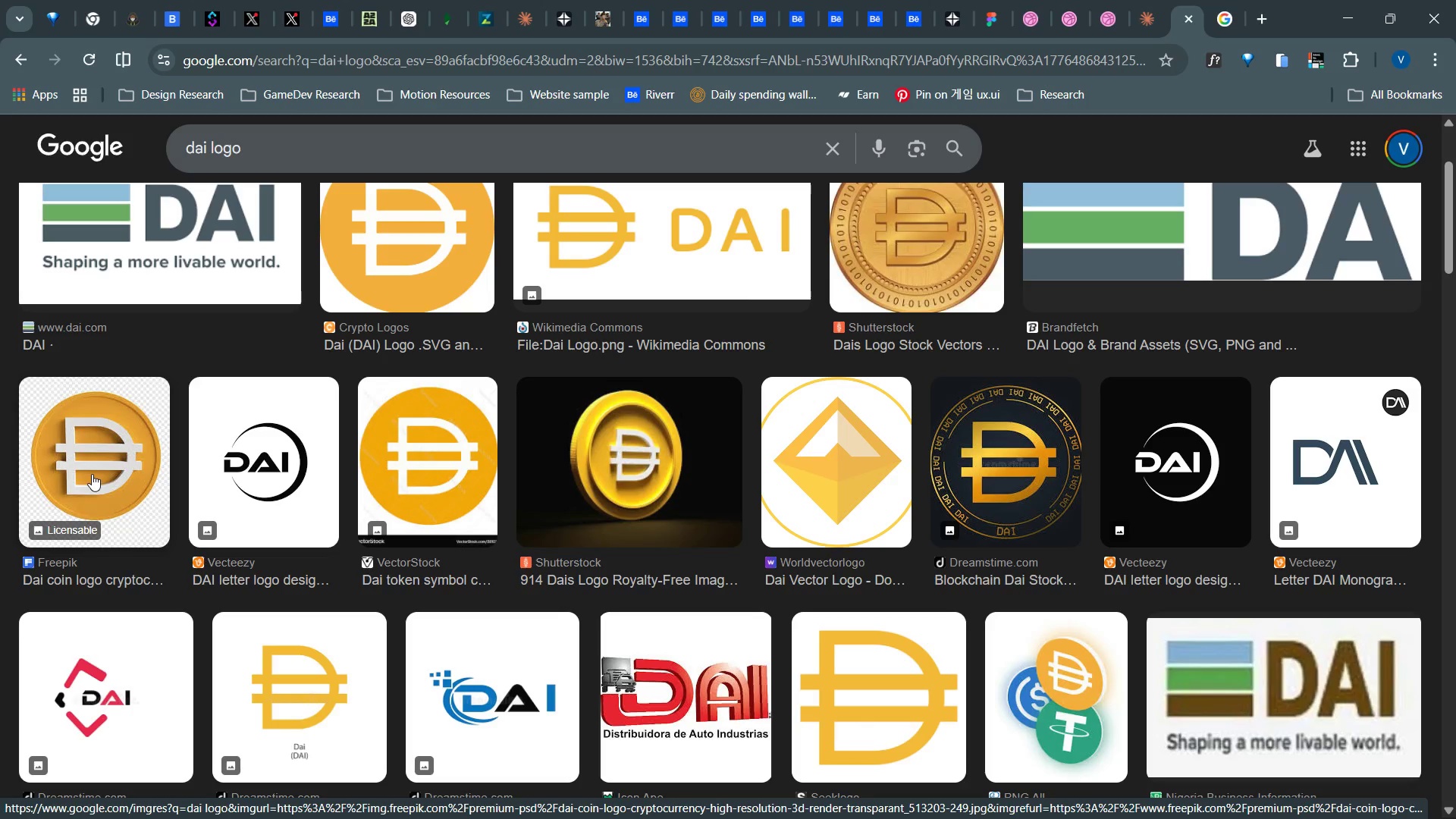 
wait(5.47)
 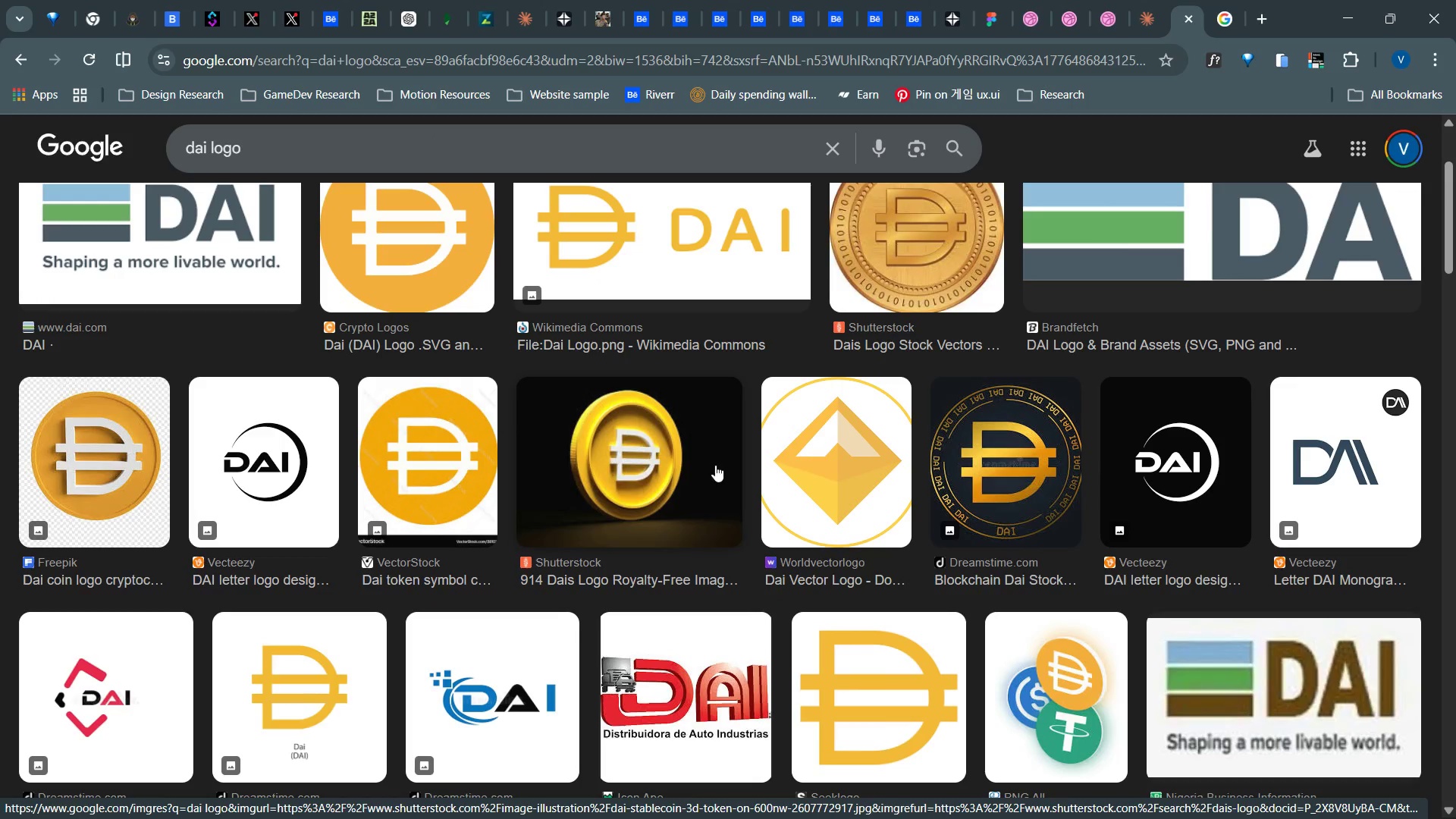 
left_click([92, 474])
 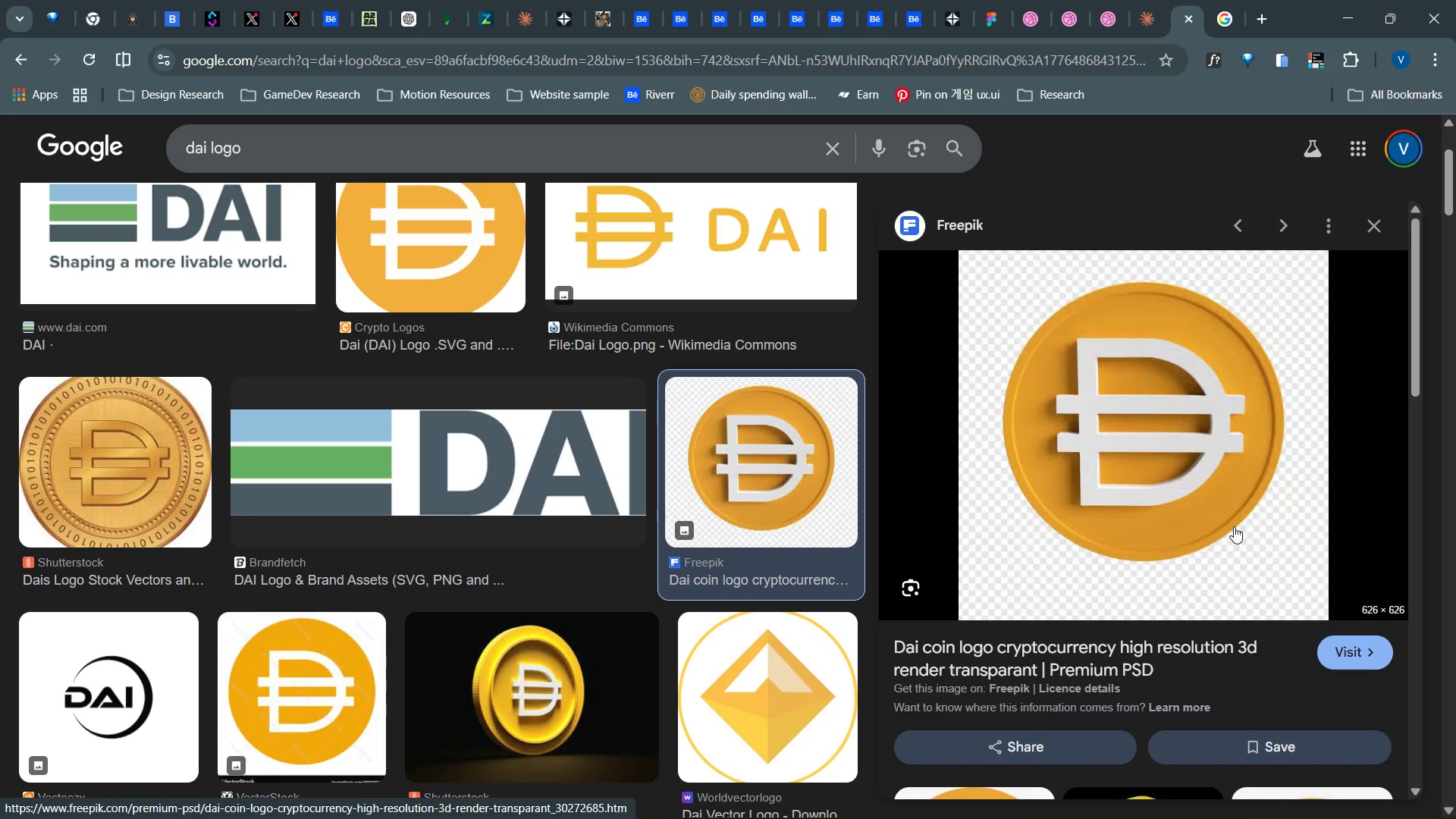 
scroll: coordinate [1195, 478], scroll_direction: down, amount: 9.0
 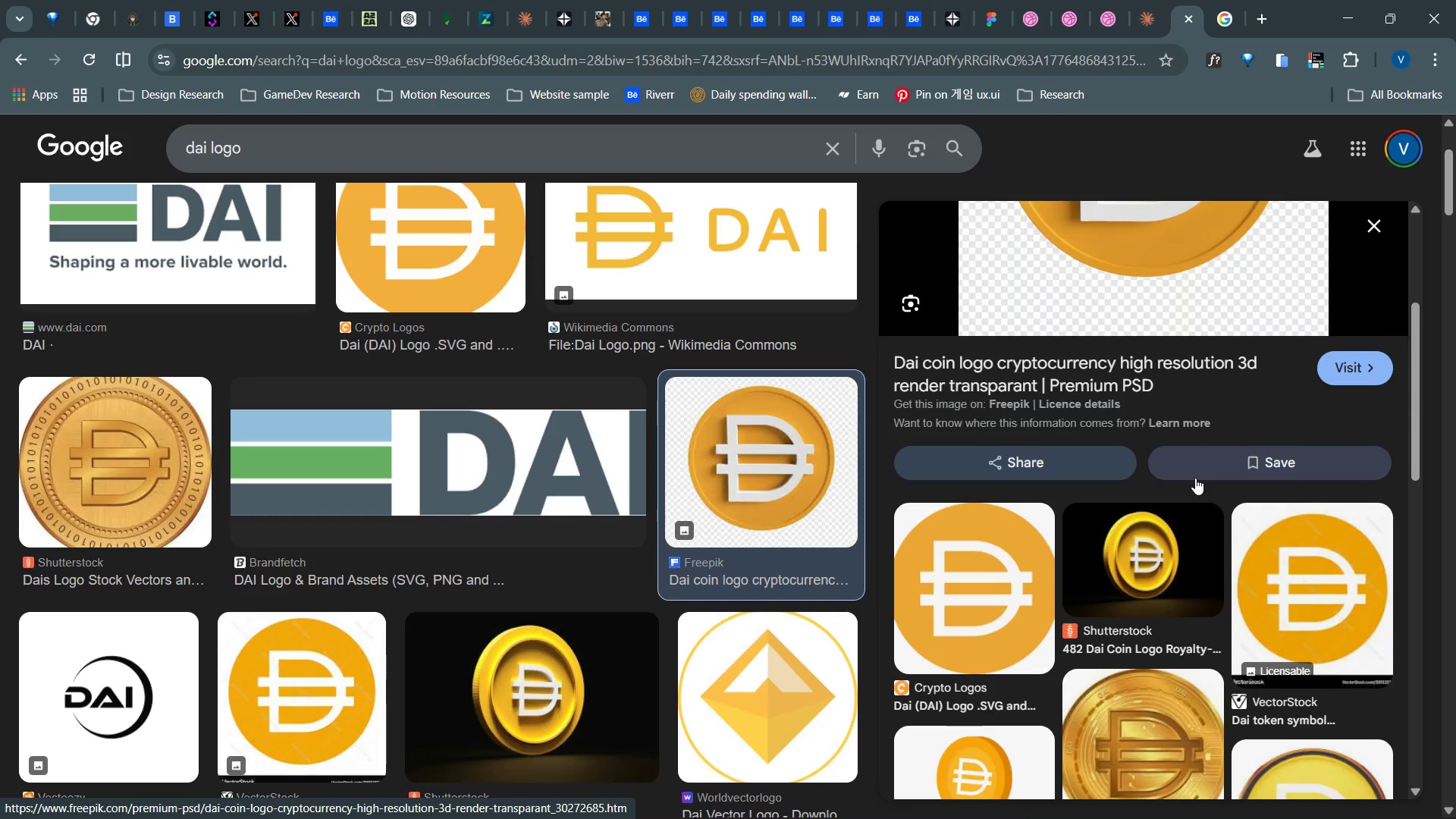 
scroll: coordinate [1195, 478], scroll_direction: up, amount: 1.0
 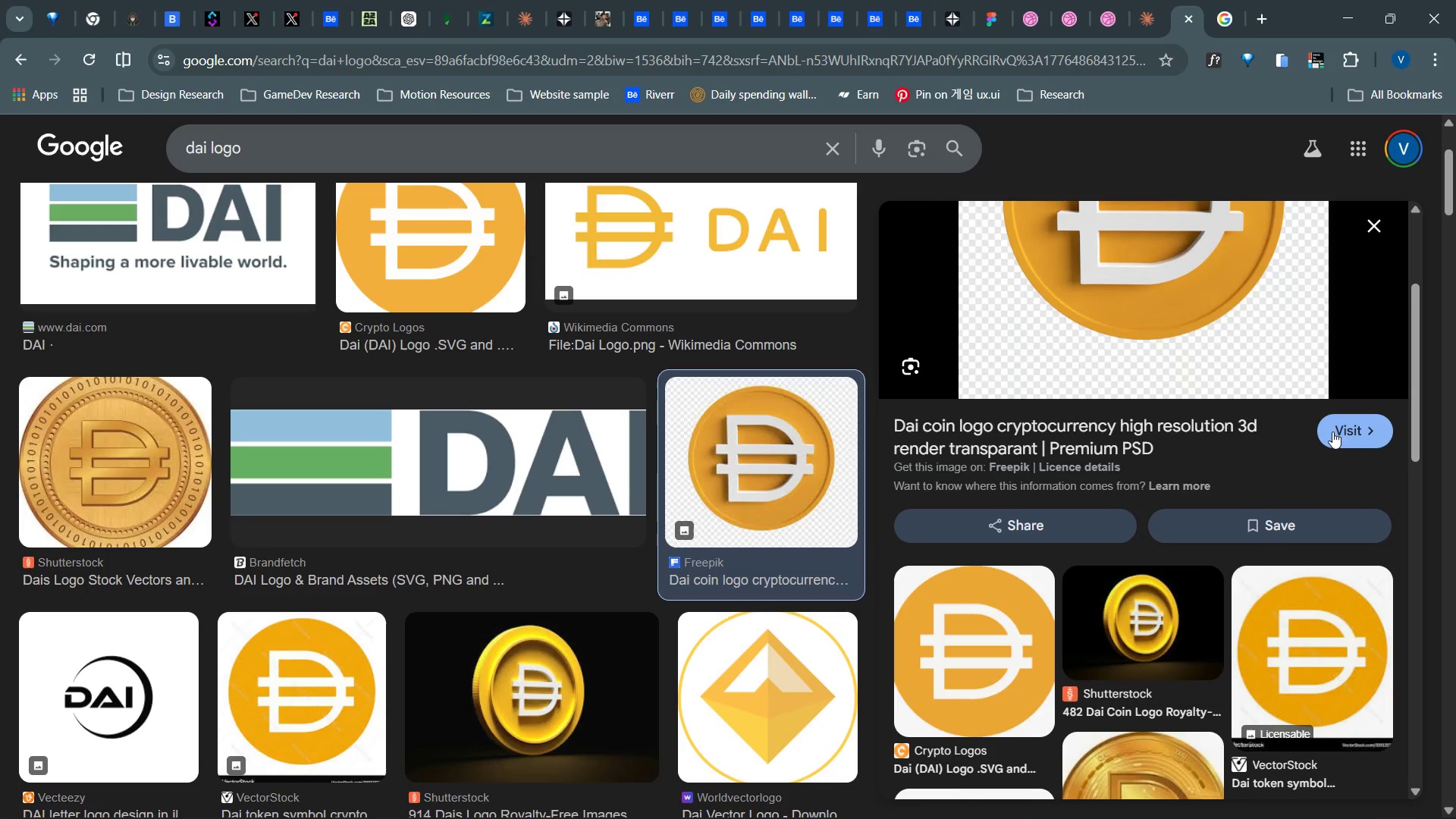 
left_click([1338, 431])
 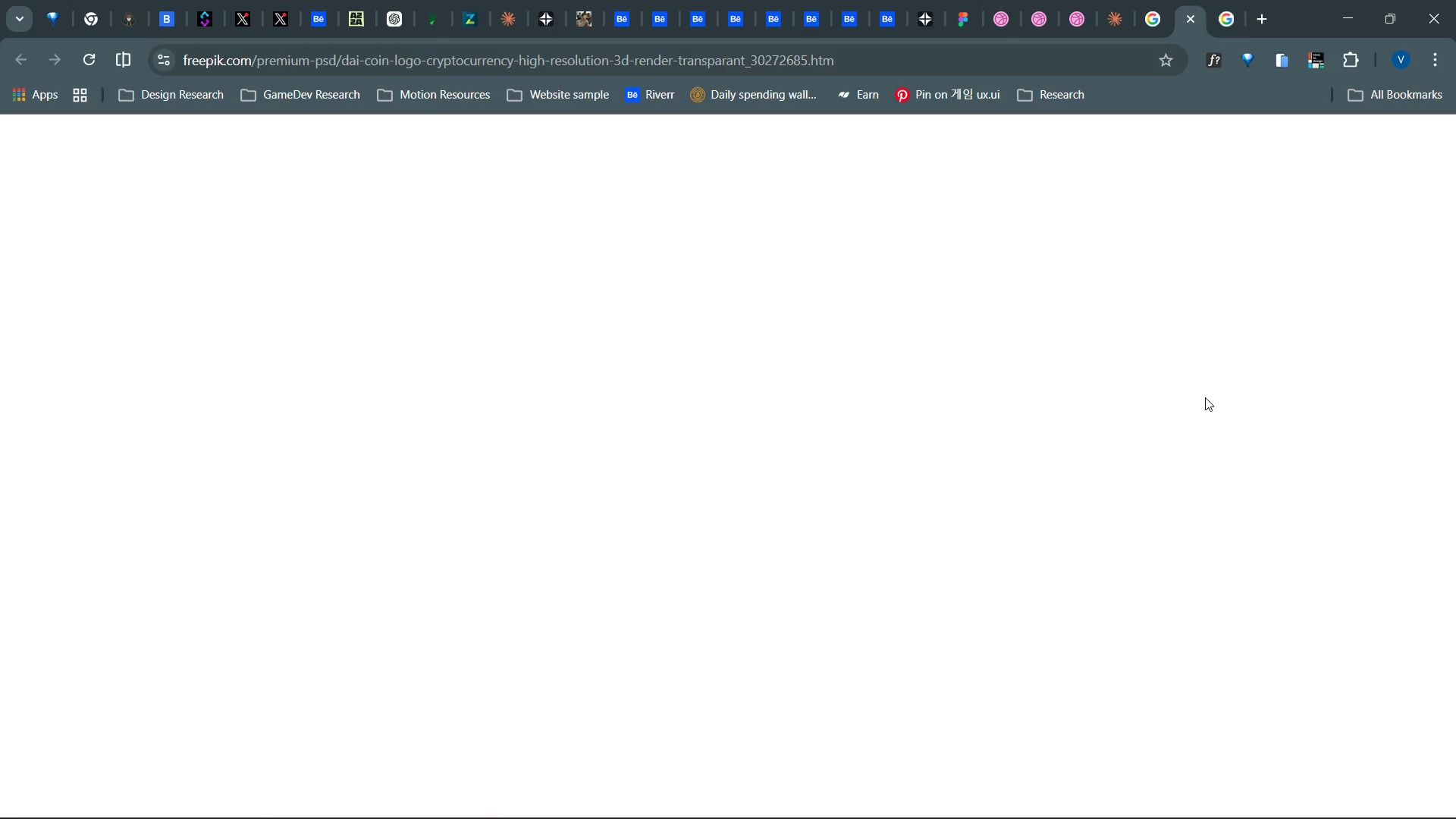 
wait(13.52)
 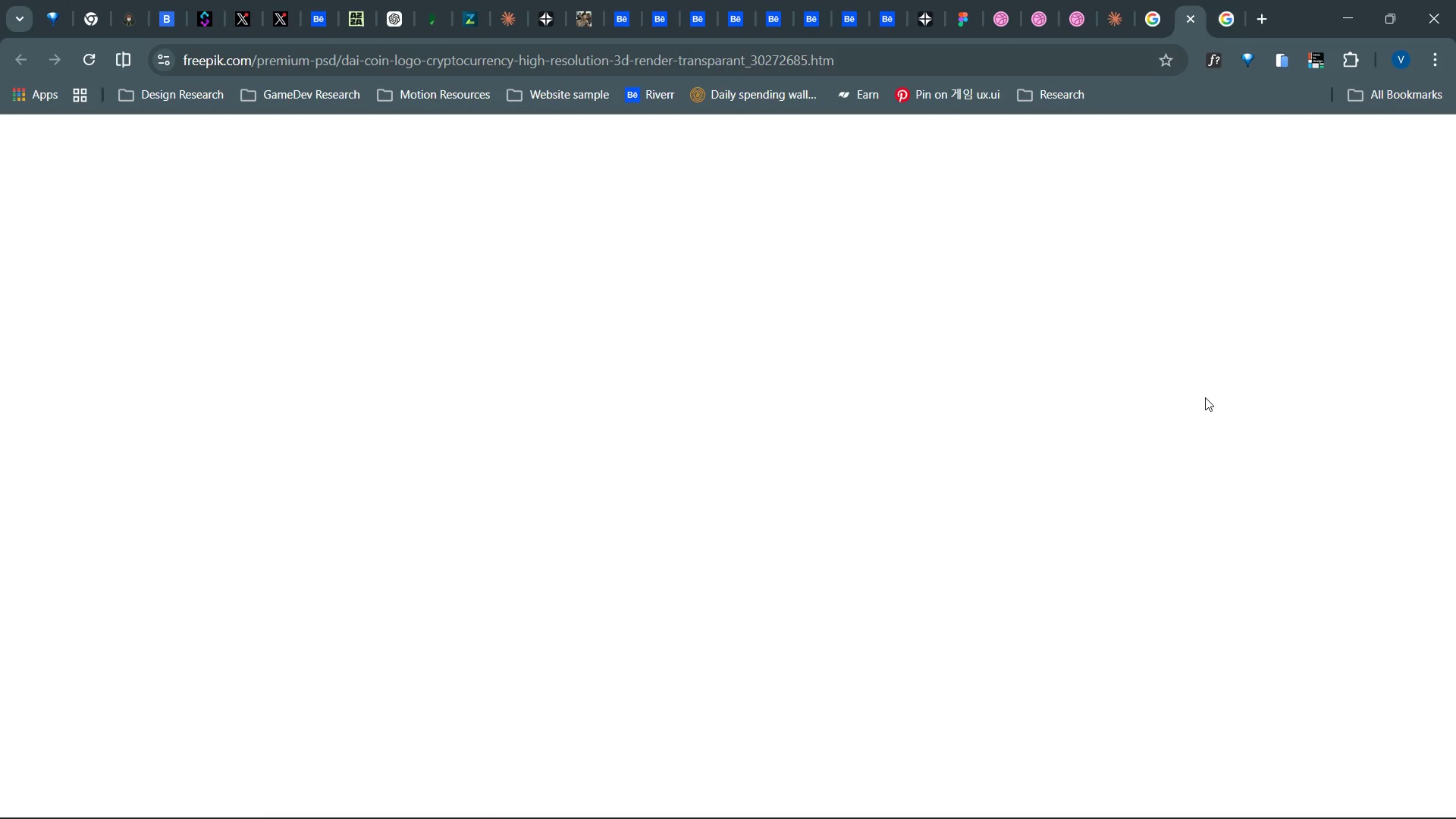 
scroll: coordinate [229, 469], scroll_direction: down, amount: 13.0
 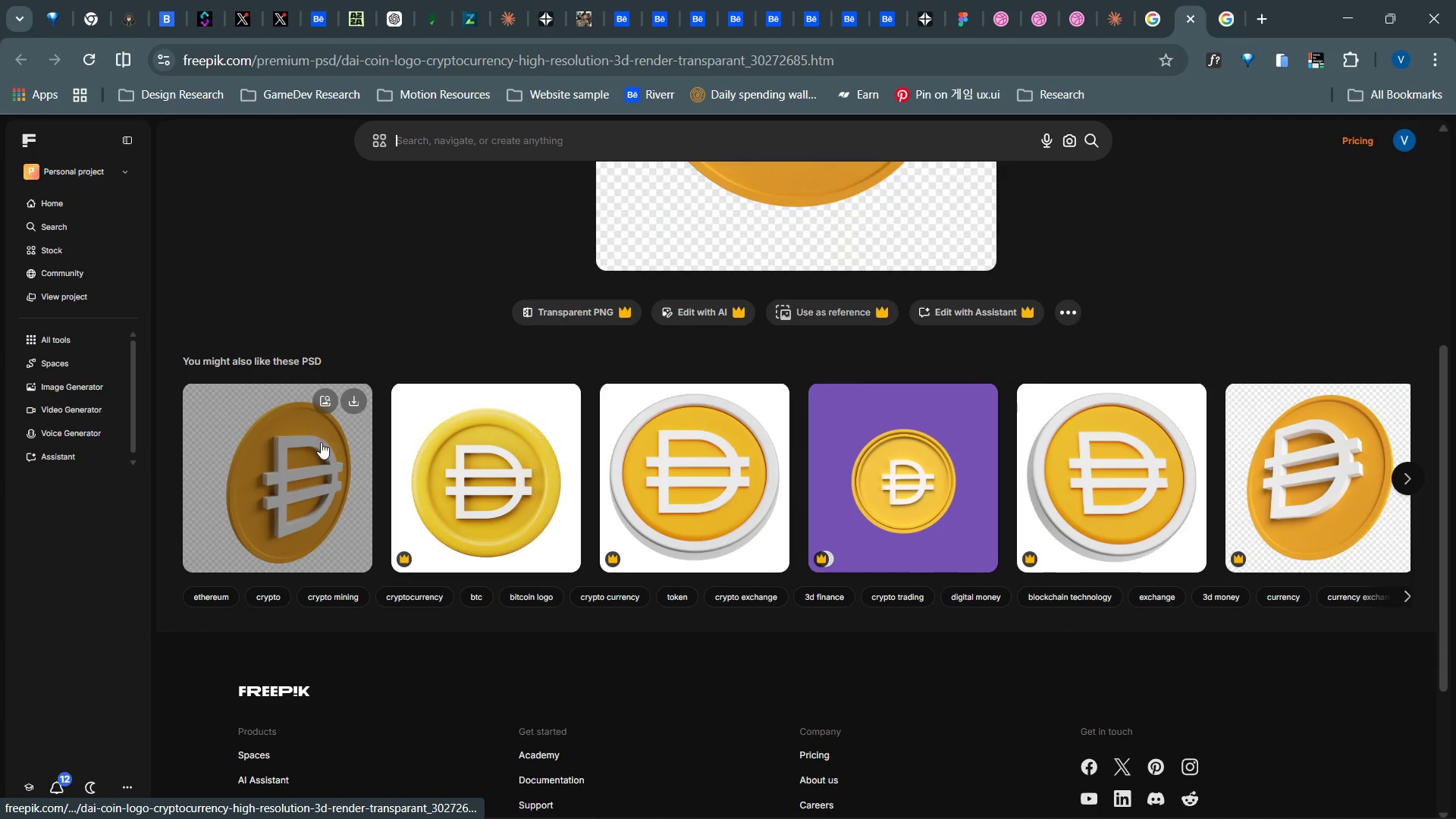 
right_click([316, 445])
 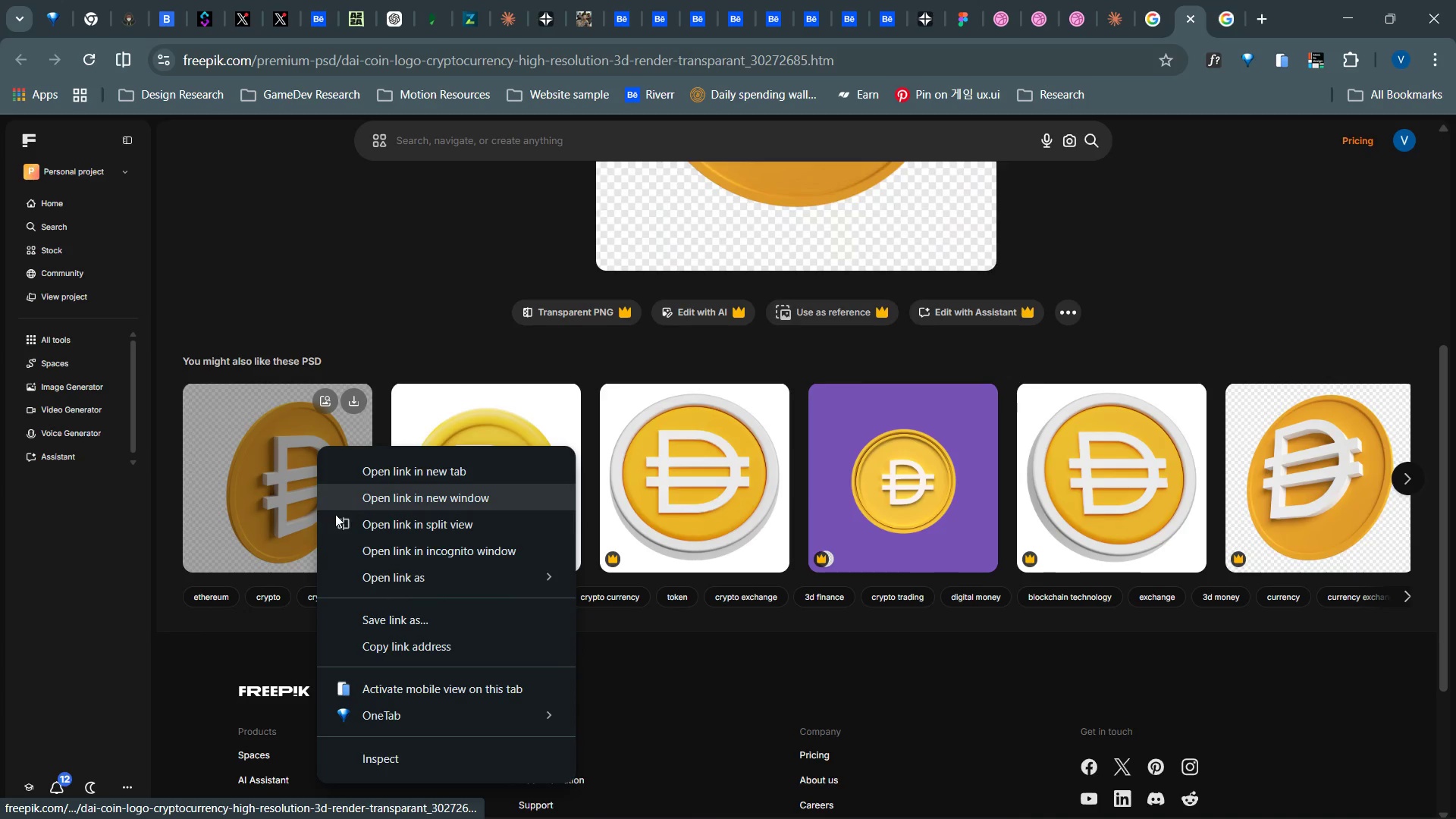 
scroll: coordinate [709, 487], scroll_direction: down, amount: 9.0
 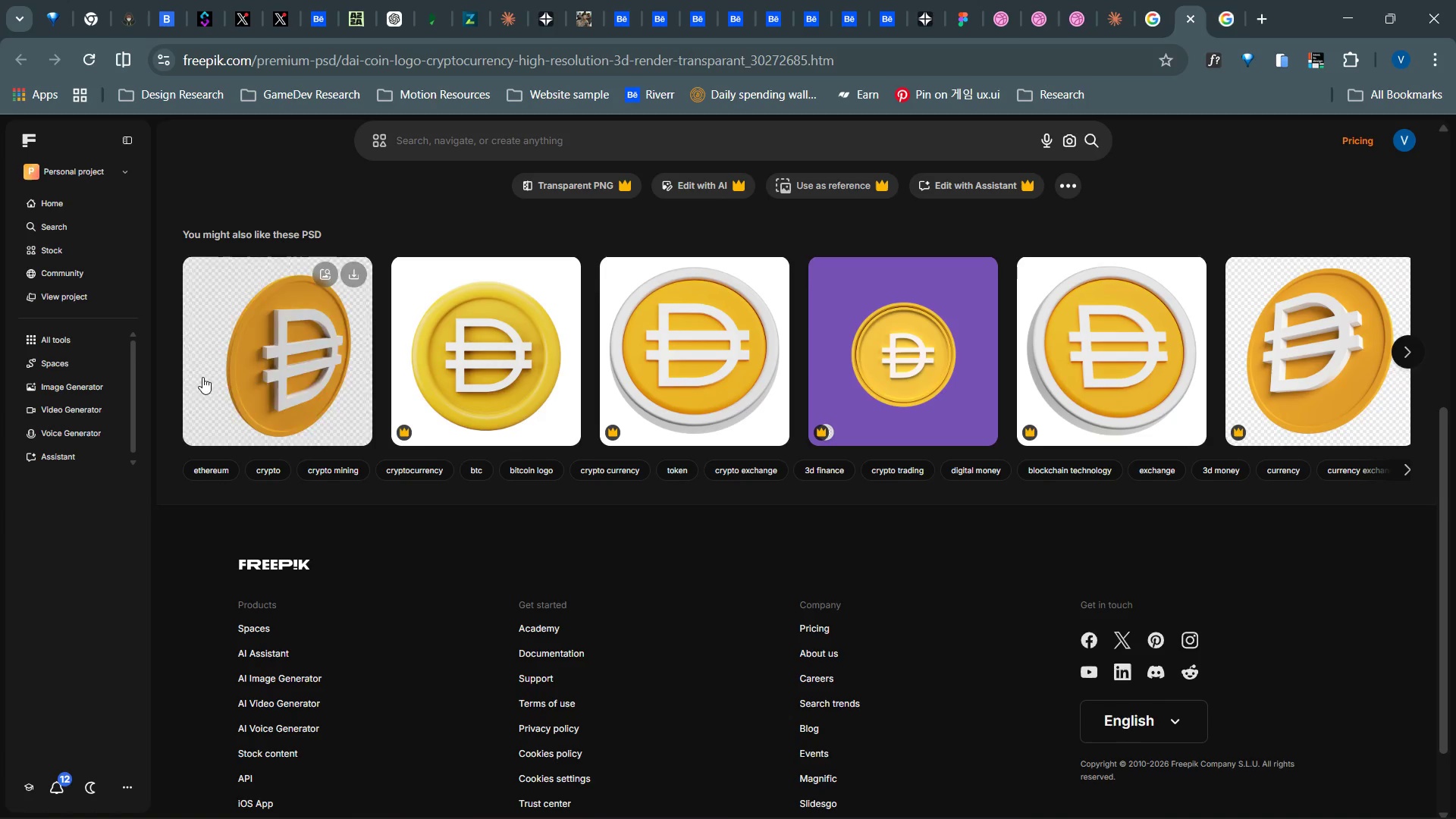 
right_click([209, 375])
 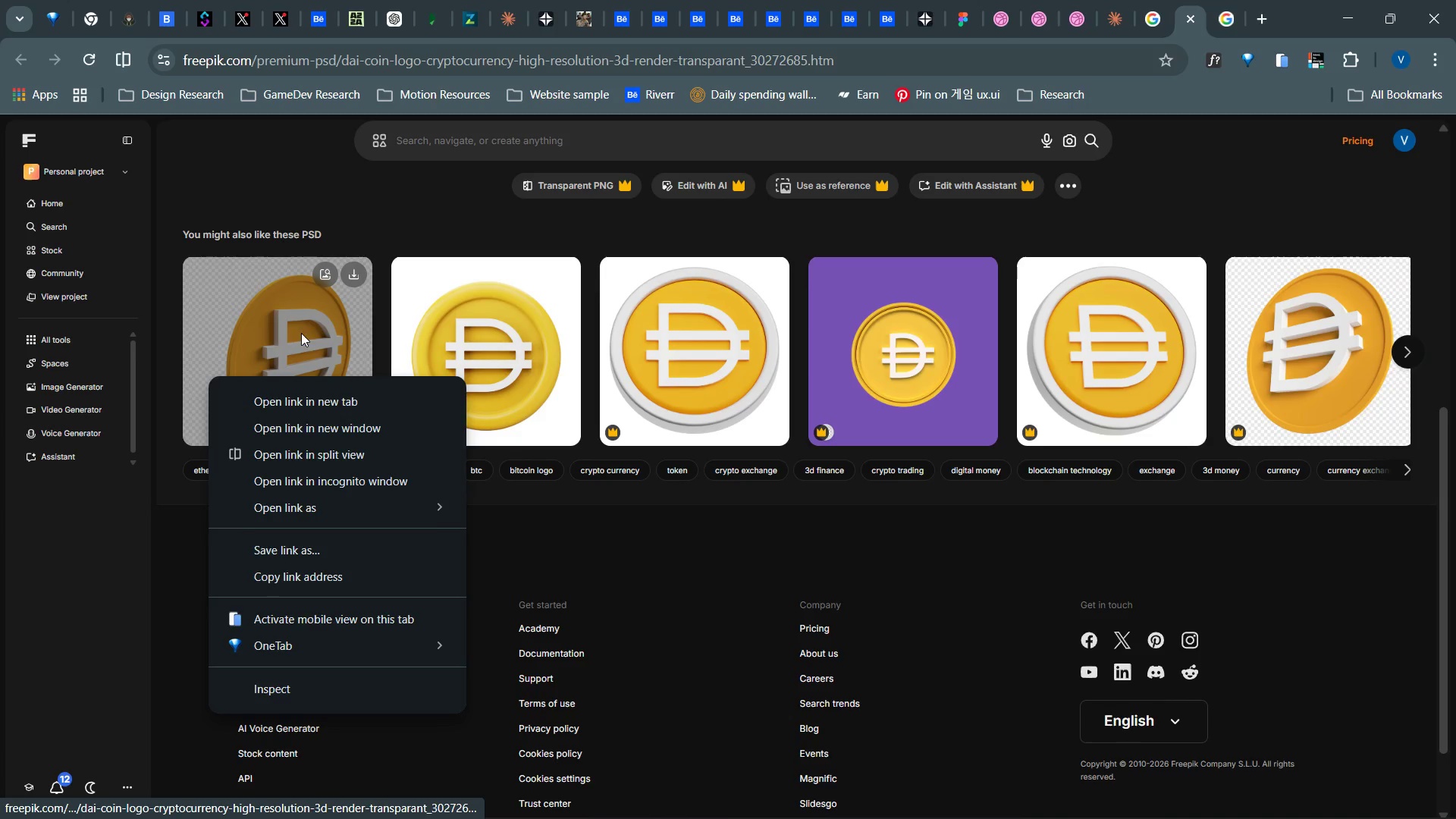 
right_click([303, 282])
 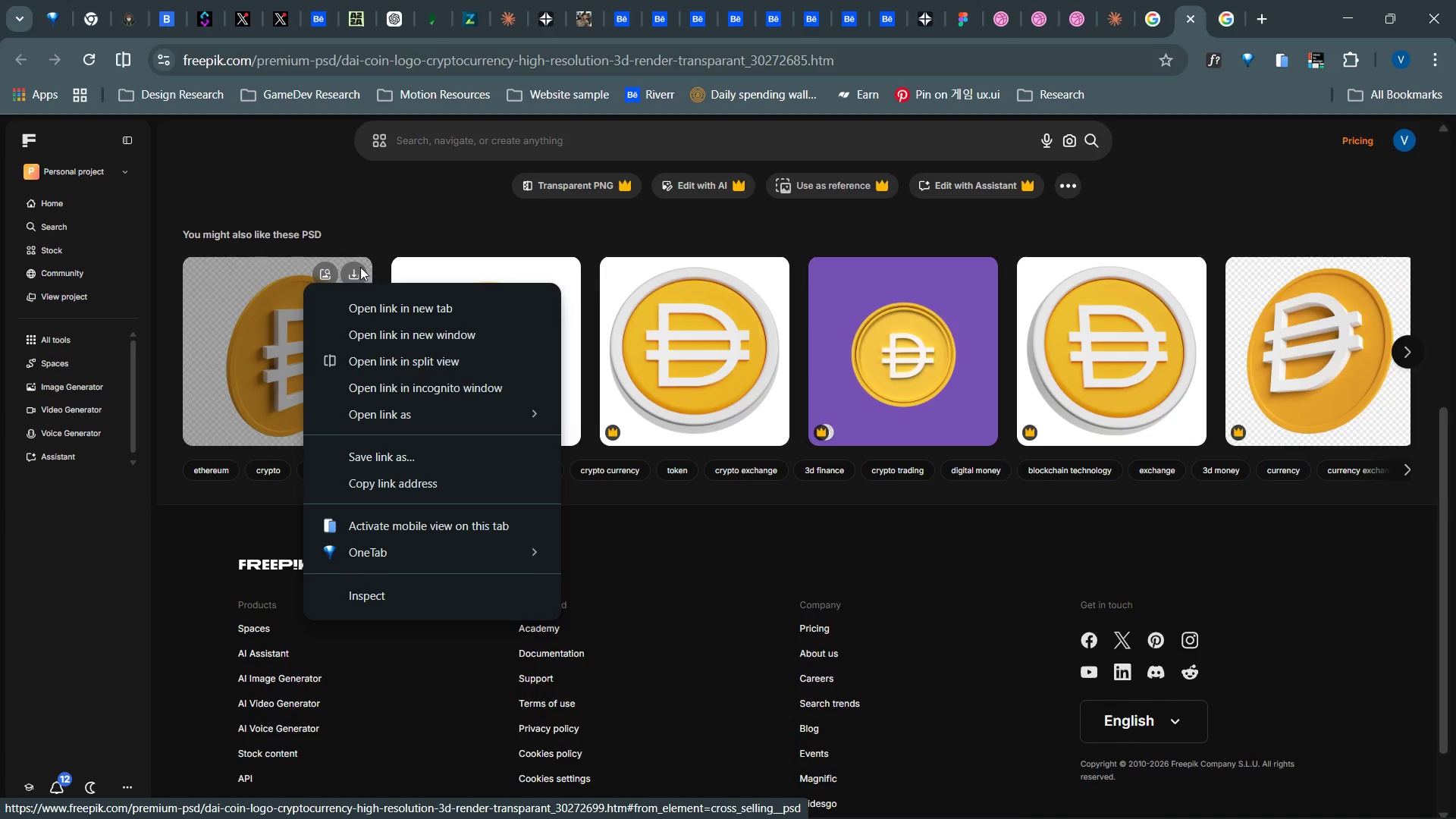 
left_click([359, 268])
 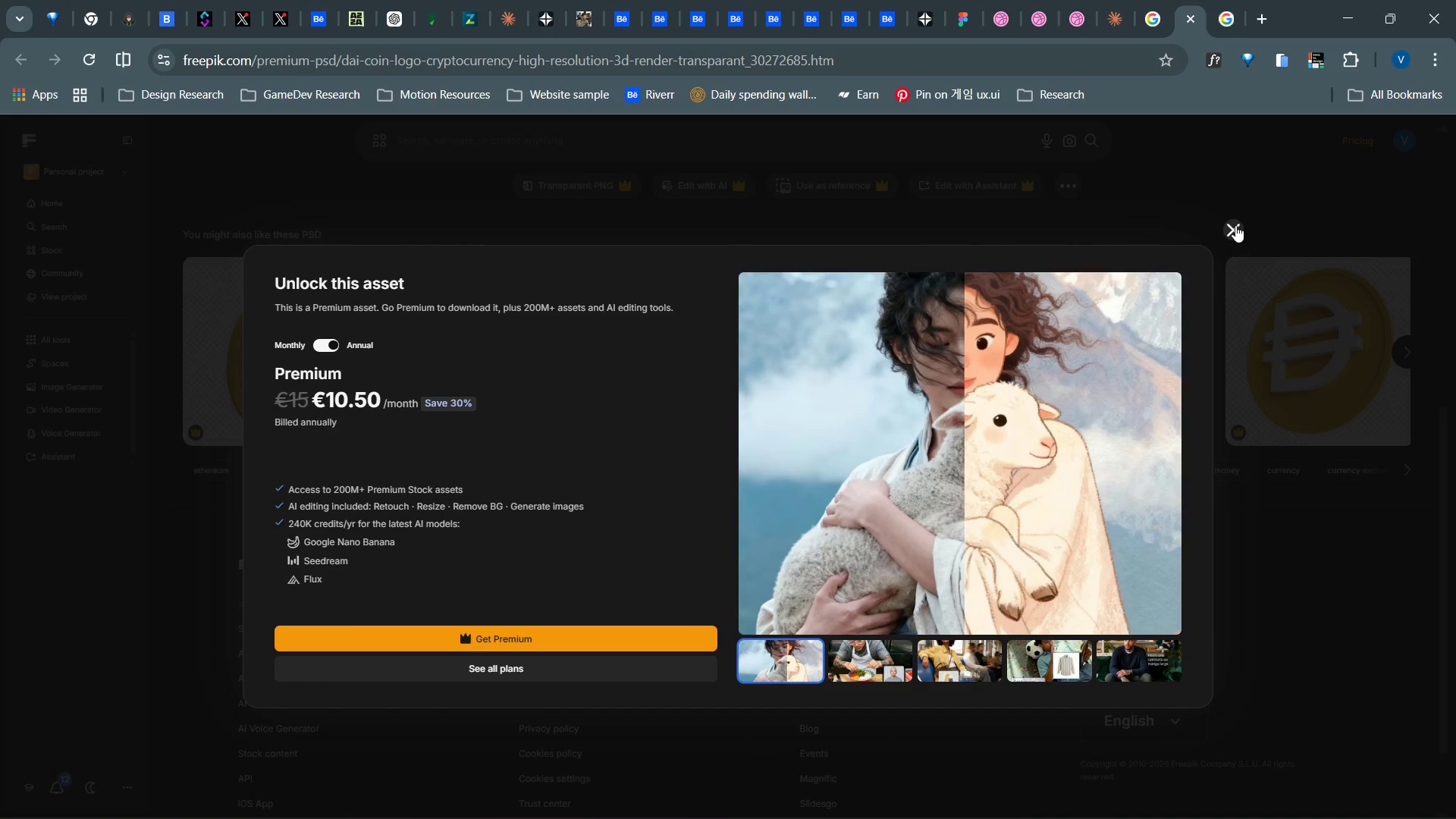 
left_click([1235, 225])
 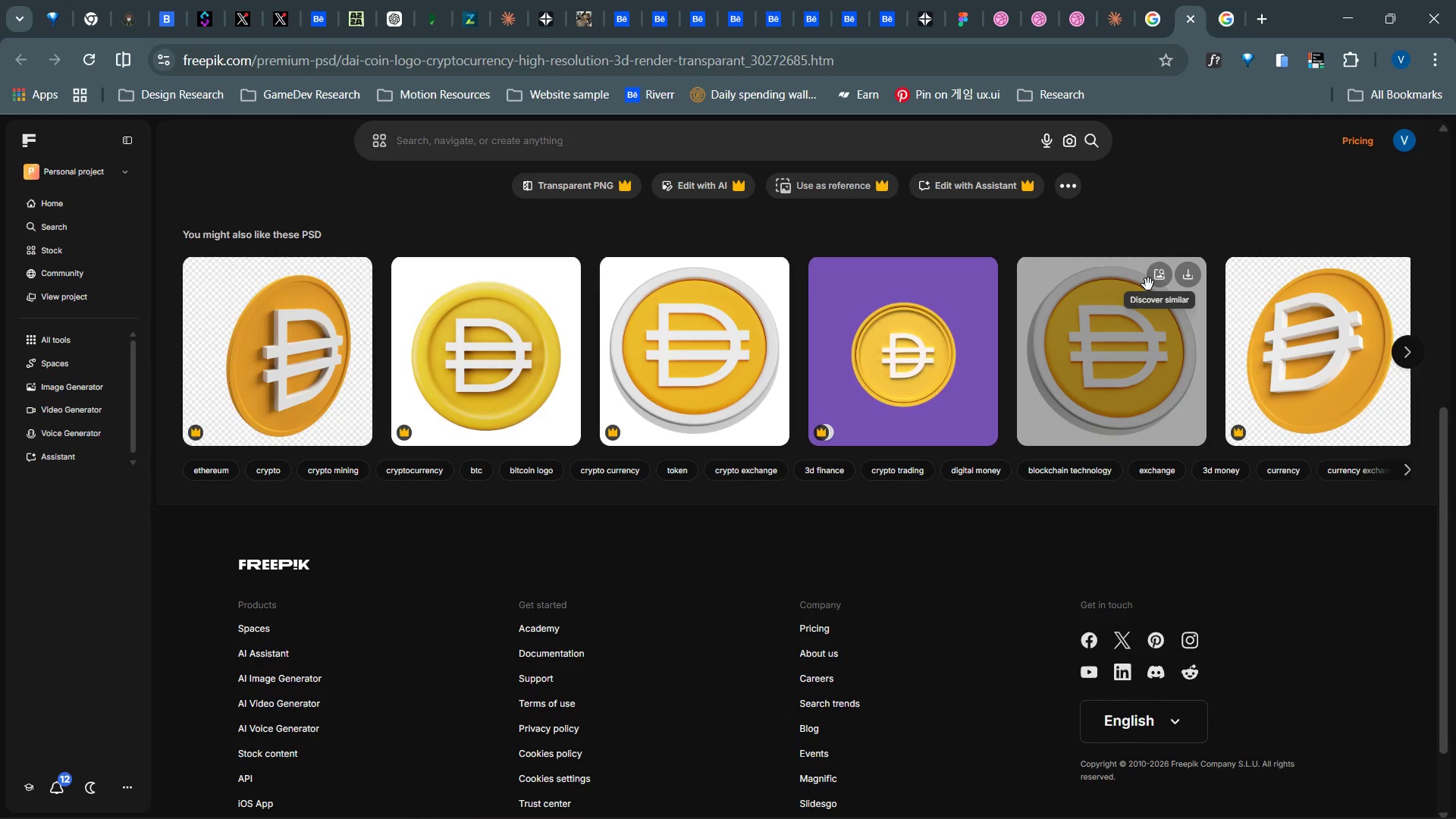 
scroll: coordinate [736, 378], scroll_direction: up, amount: 24.0
 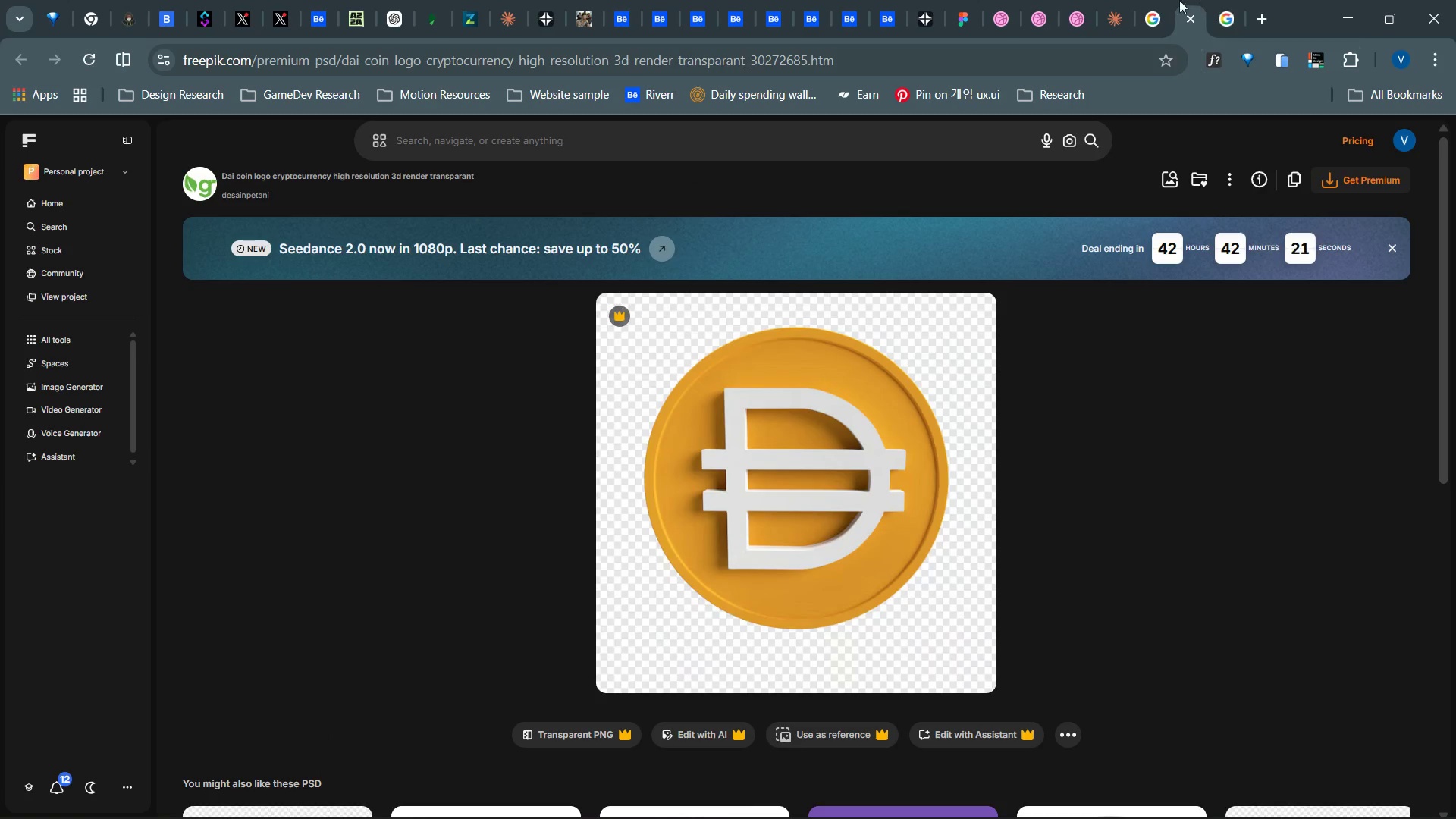 
left_click([1148, 0])
 